 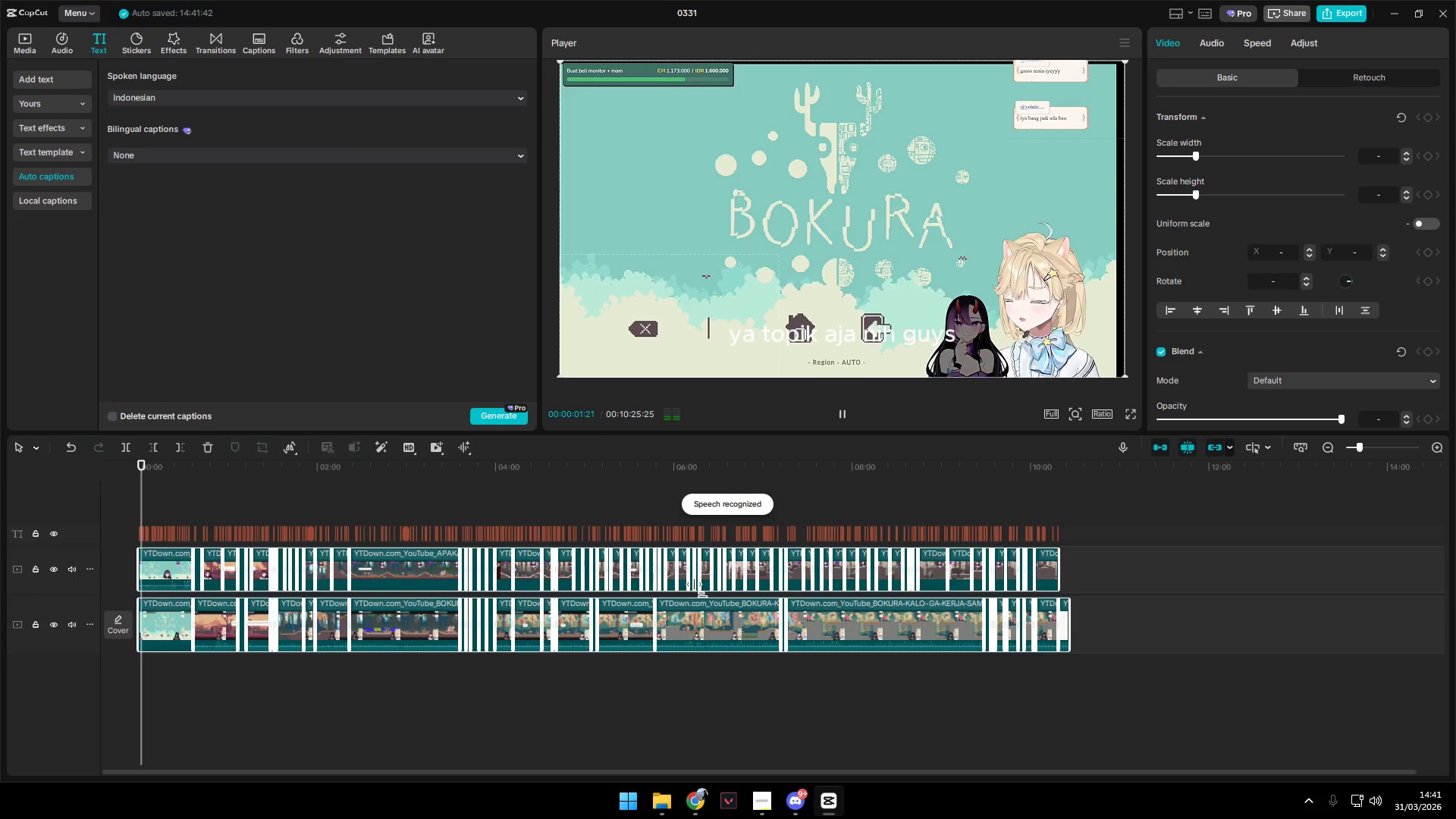 
hold_key(key=ControlLeft, duration=1.52)
scroll: coordinate [675, 606], scroll_direction: up, amount: 10.0
 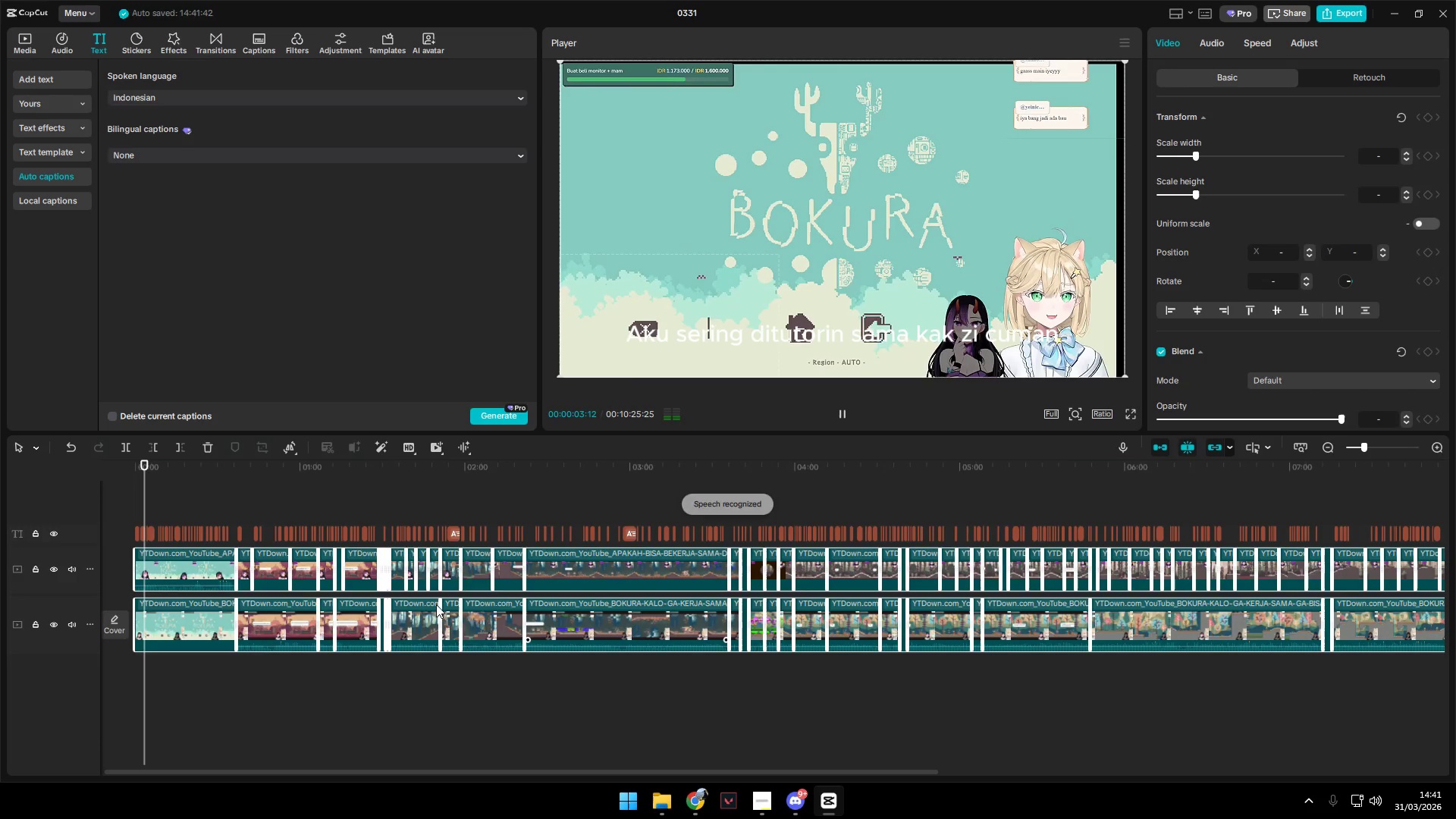 
key(Control+ControlLeft)
 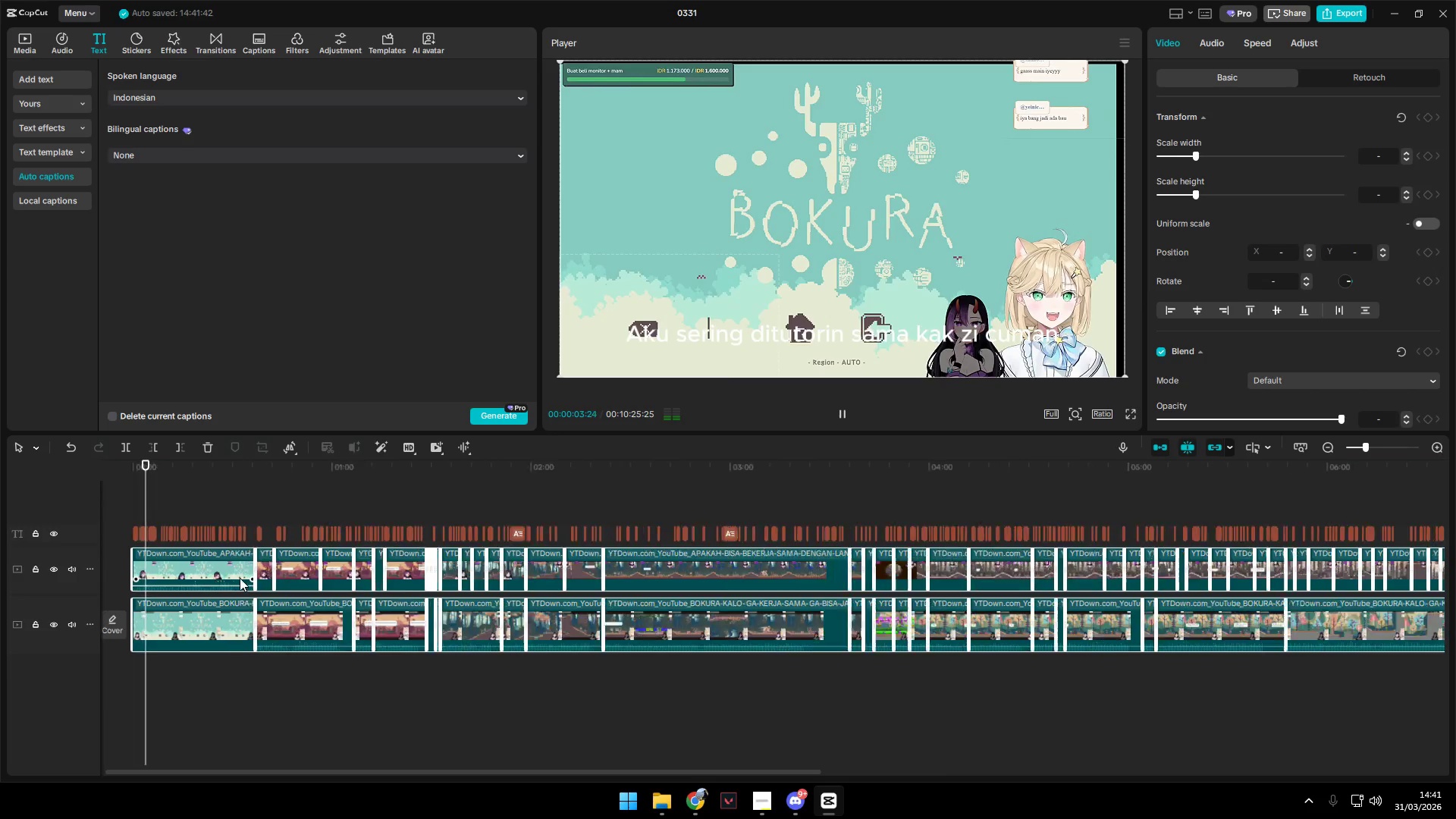 
key(Control+ControlLeft)
 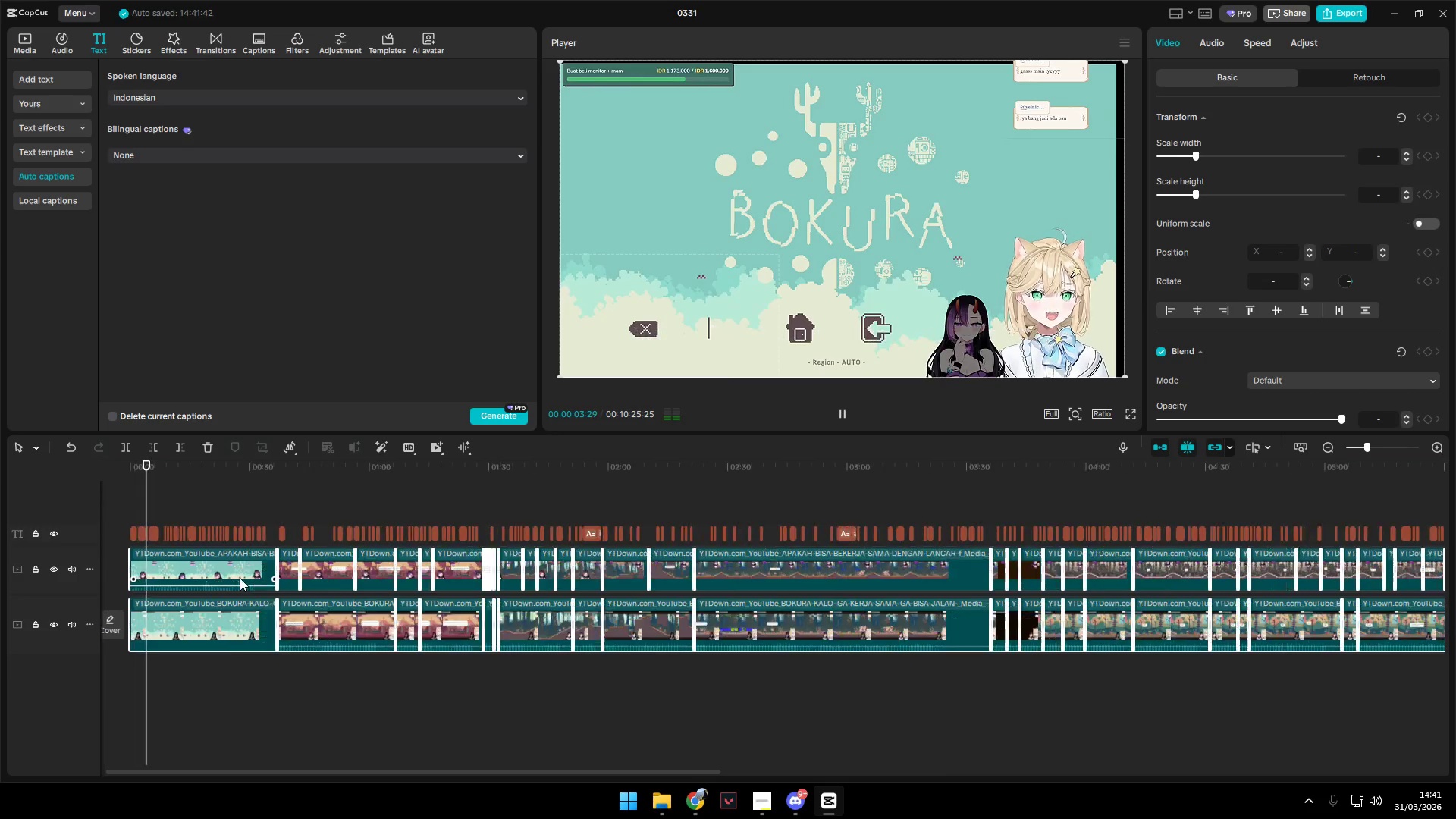 
key(Control+ControlLeft)
 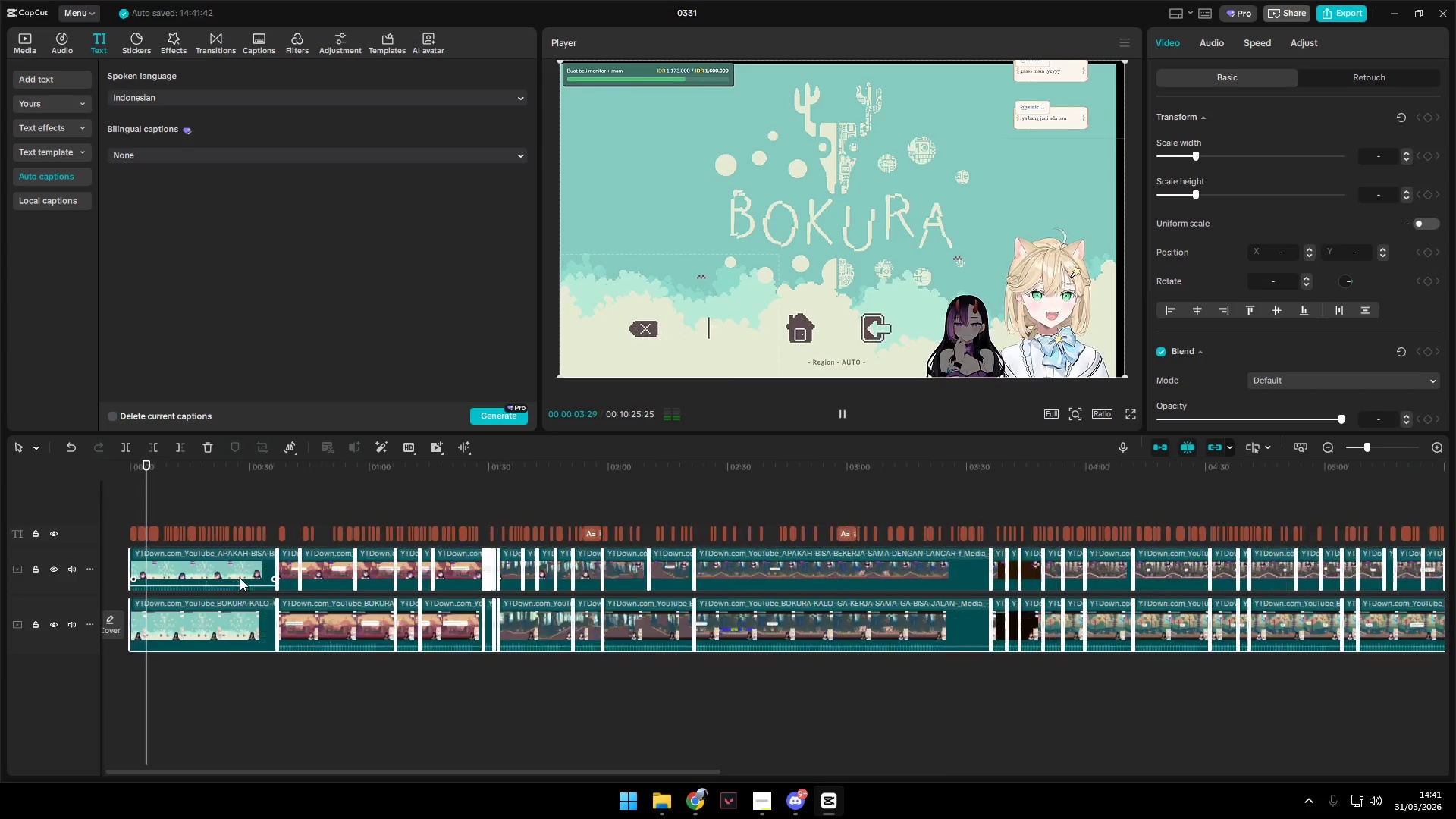 
key(Control+ControlLeft)
 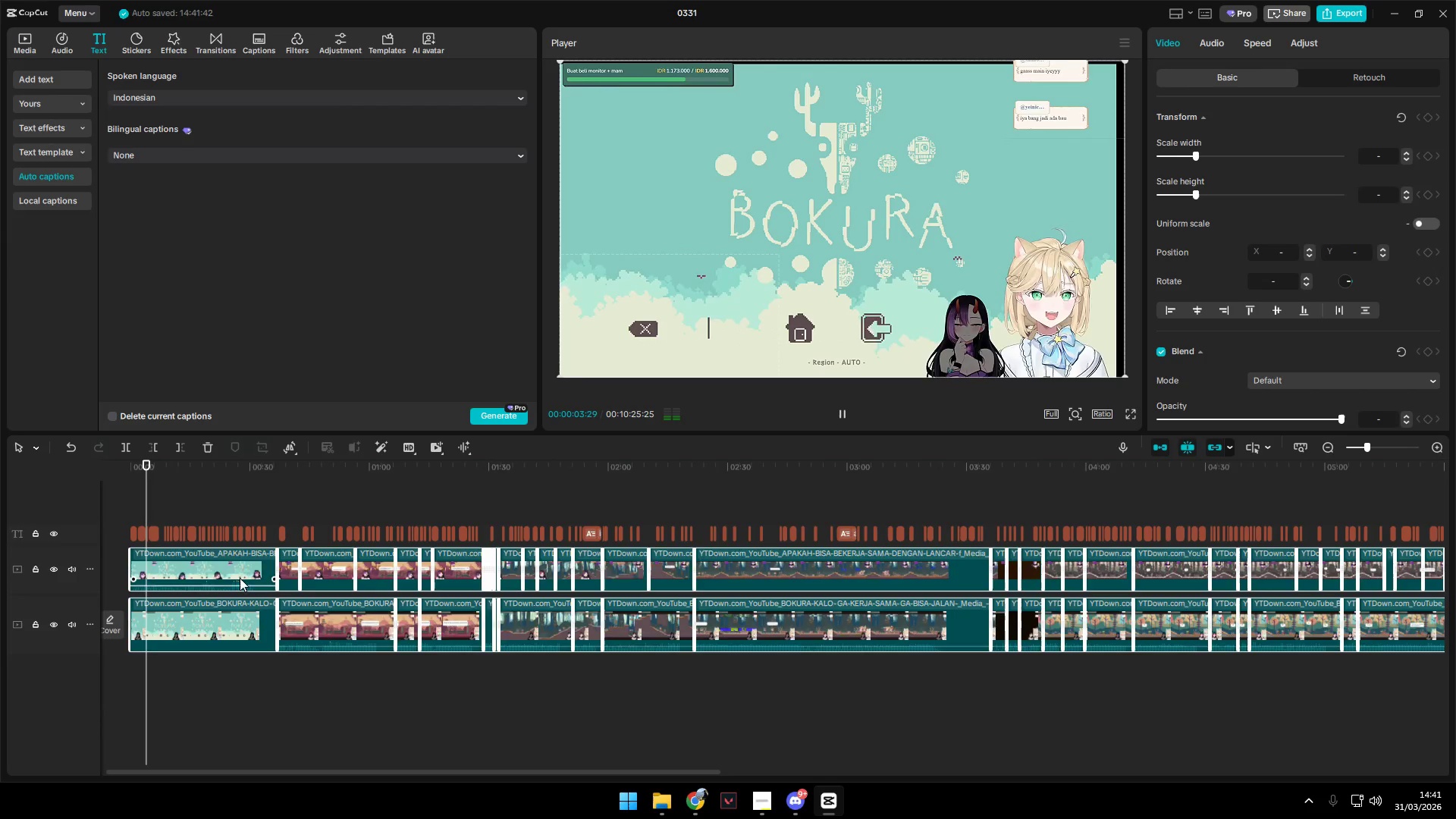 
key(Control+ControlLeft)
 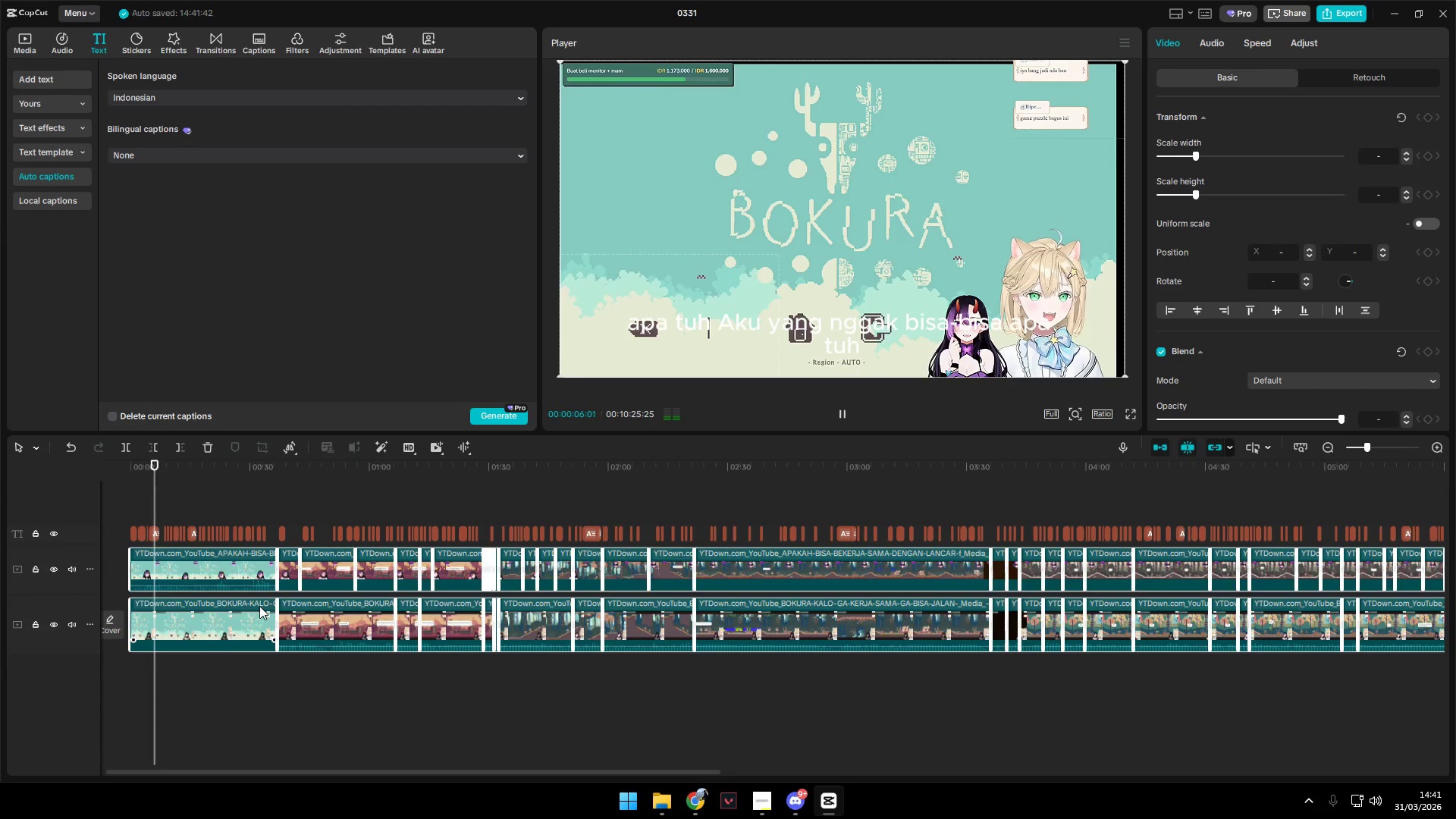 
scroll: coordinate [217, 580], scroll_direction: up, amount: 5.0
 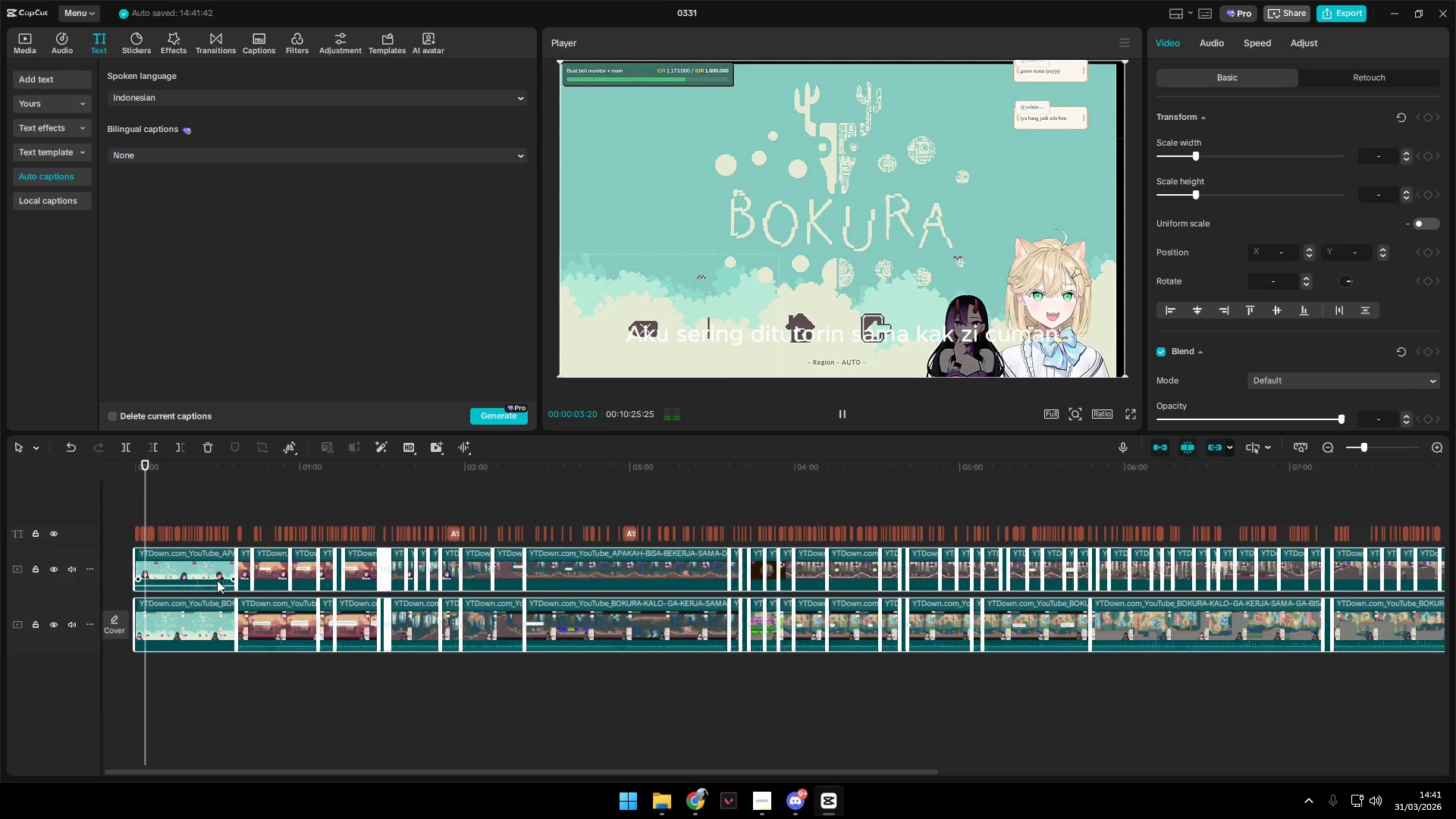 
key(Space)
 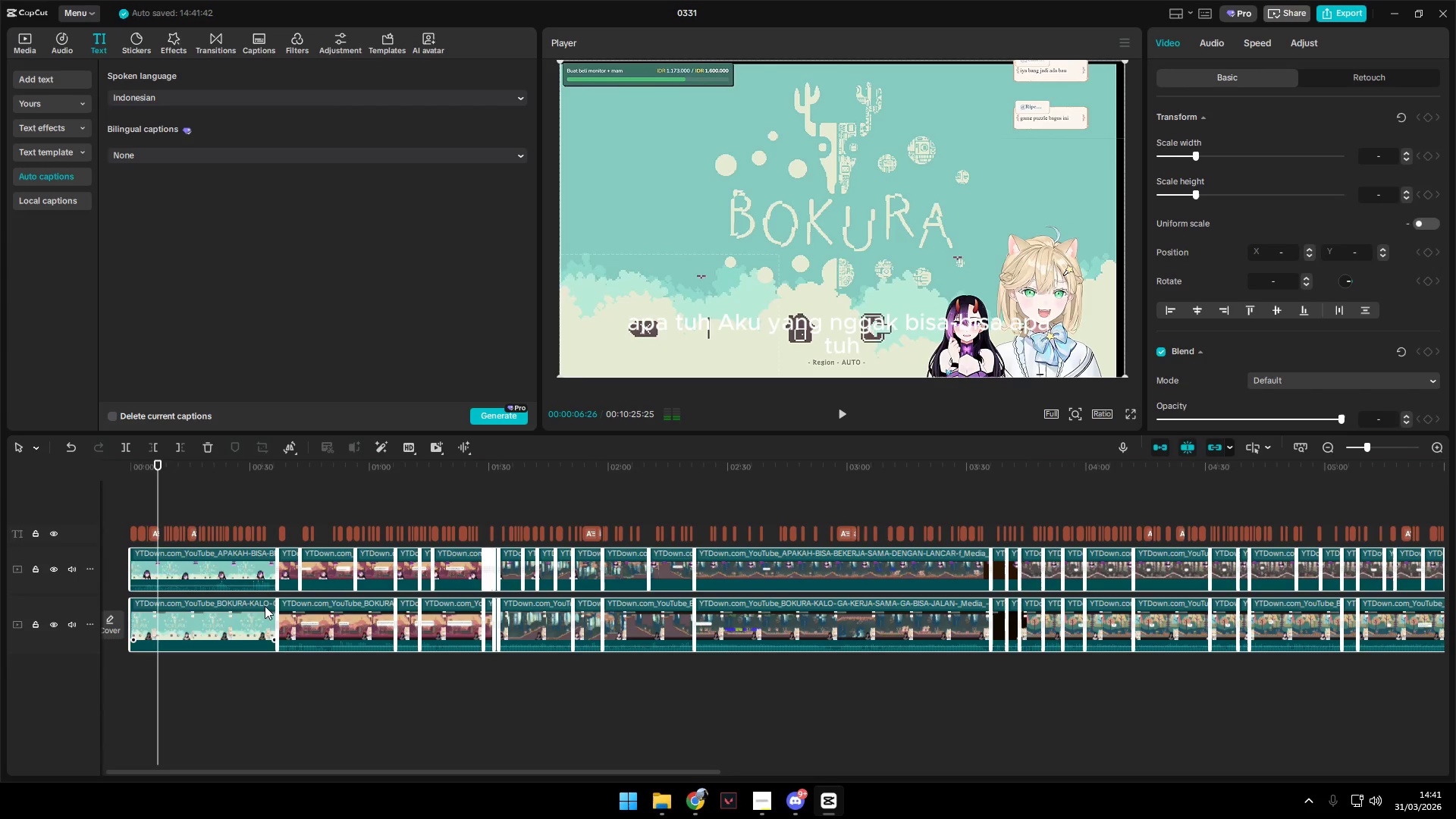 
hold_key(key=ControlLeft, duration=1.16)
scroll: coordinate [284, 614], scroll_direction: down, amount: 12.0
 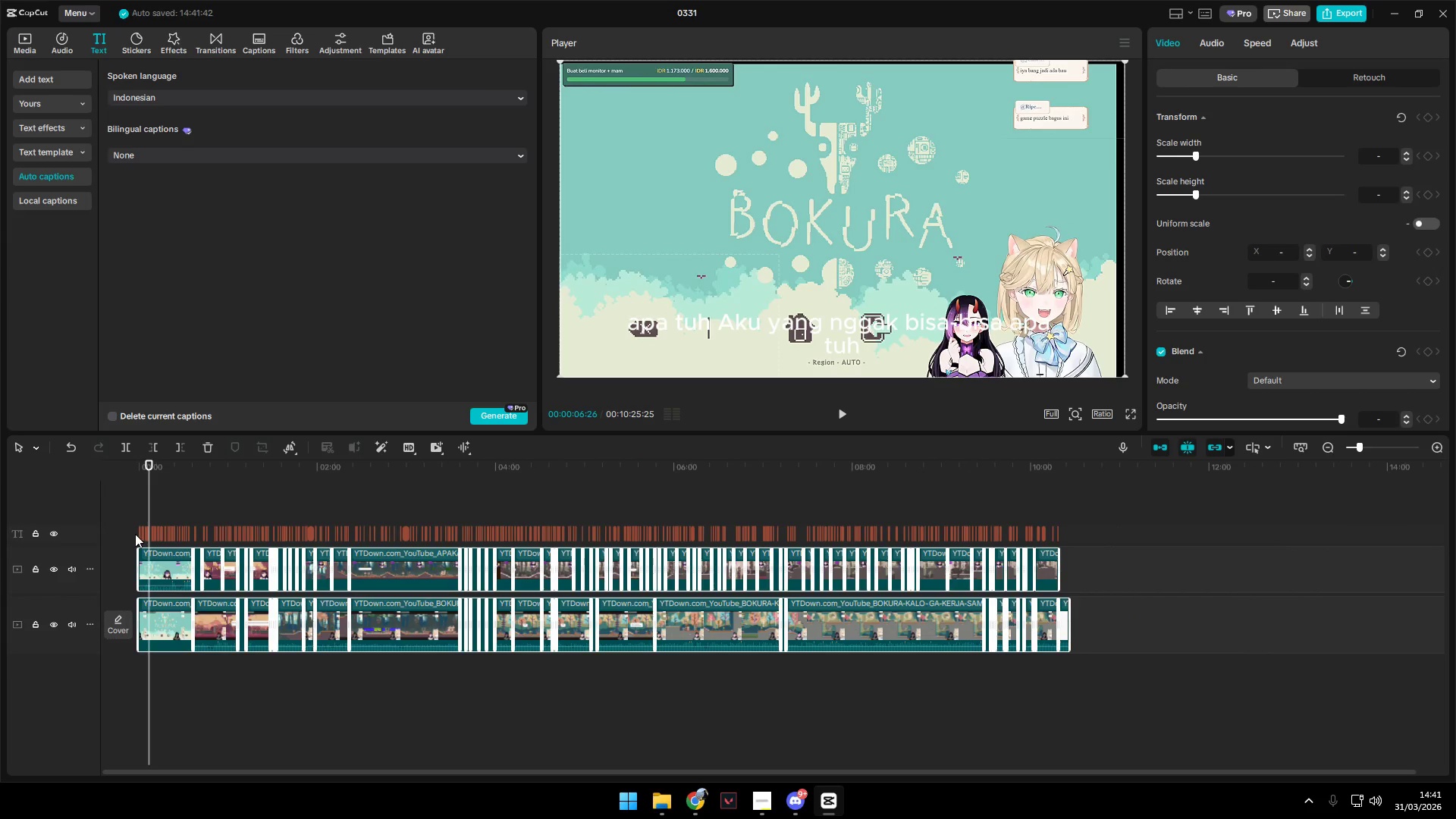 
double_click([139, 533])
 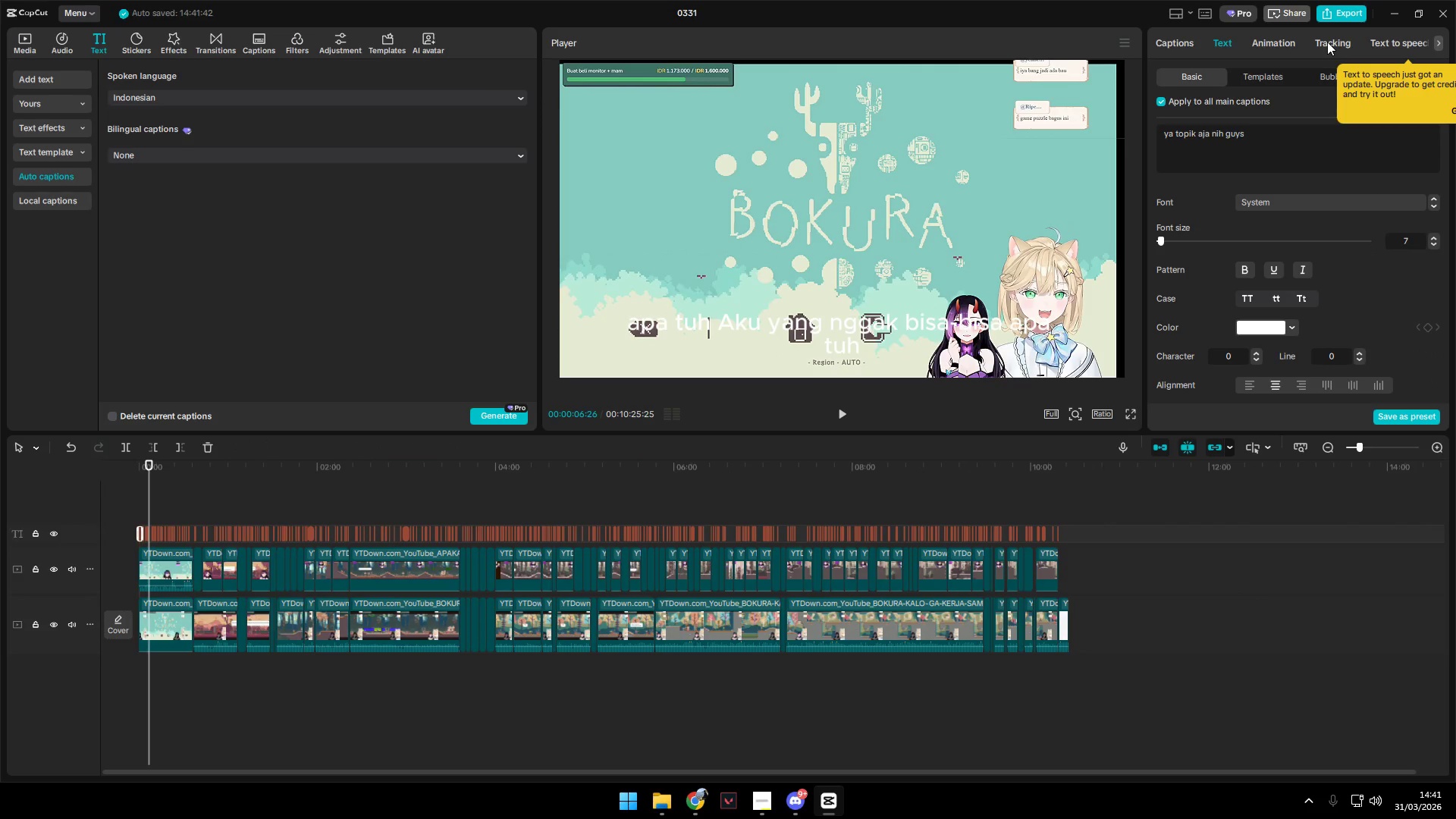 
left_click([1280, 40])
 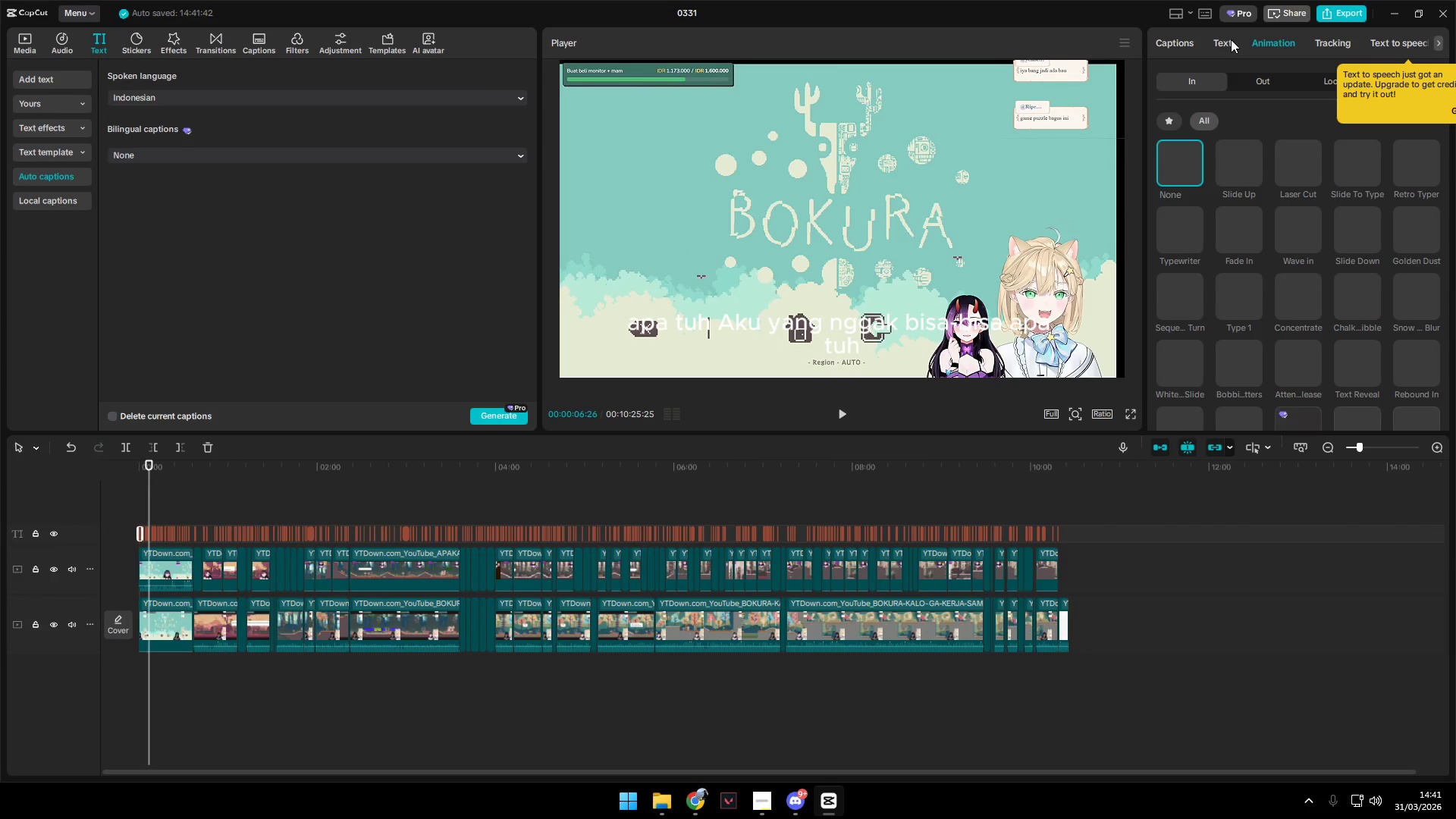 
double_click([1171, 39])
 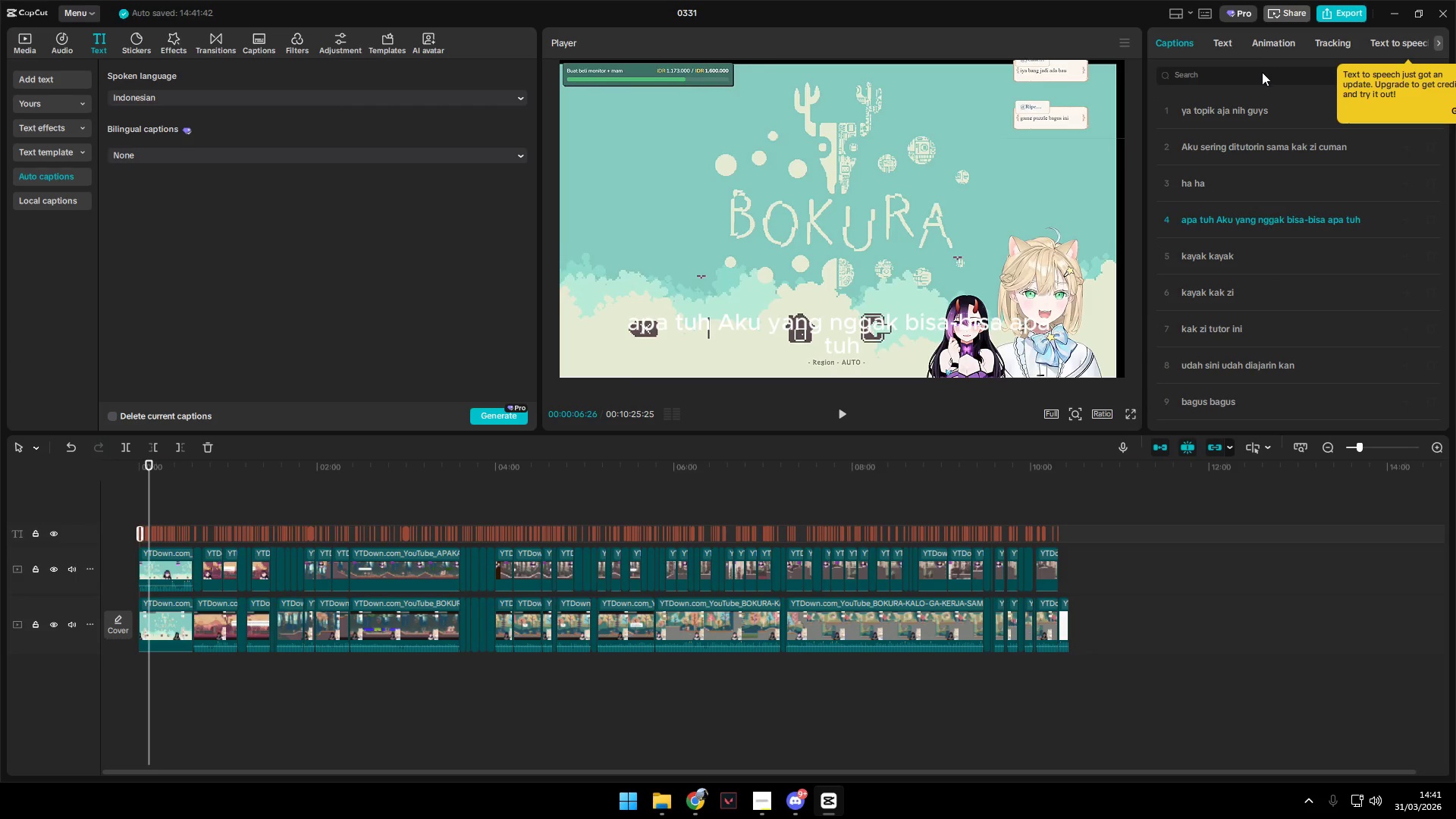 
left_click([1241, 43])
 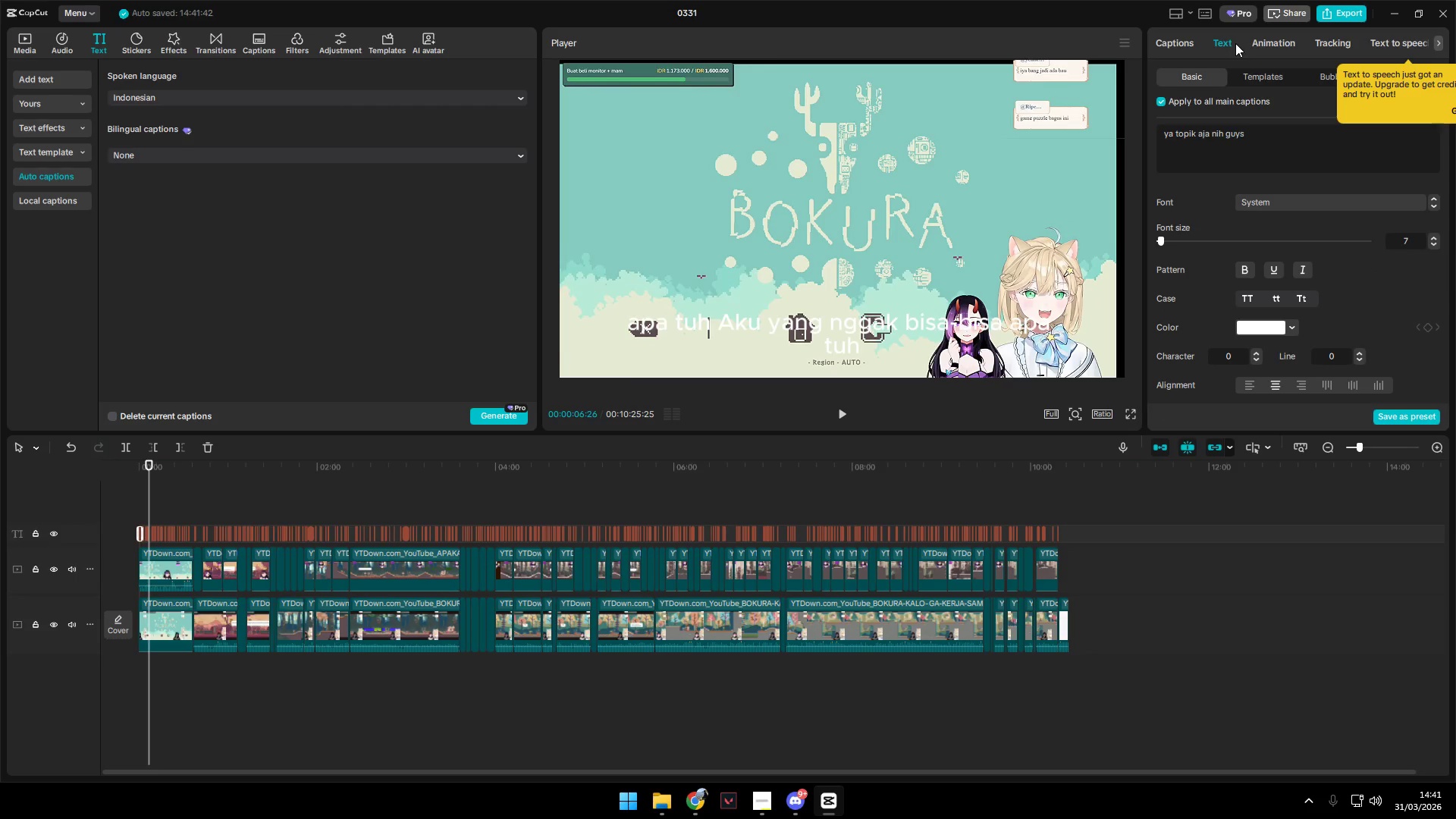 
left_click([1272, 70])
 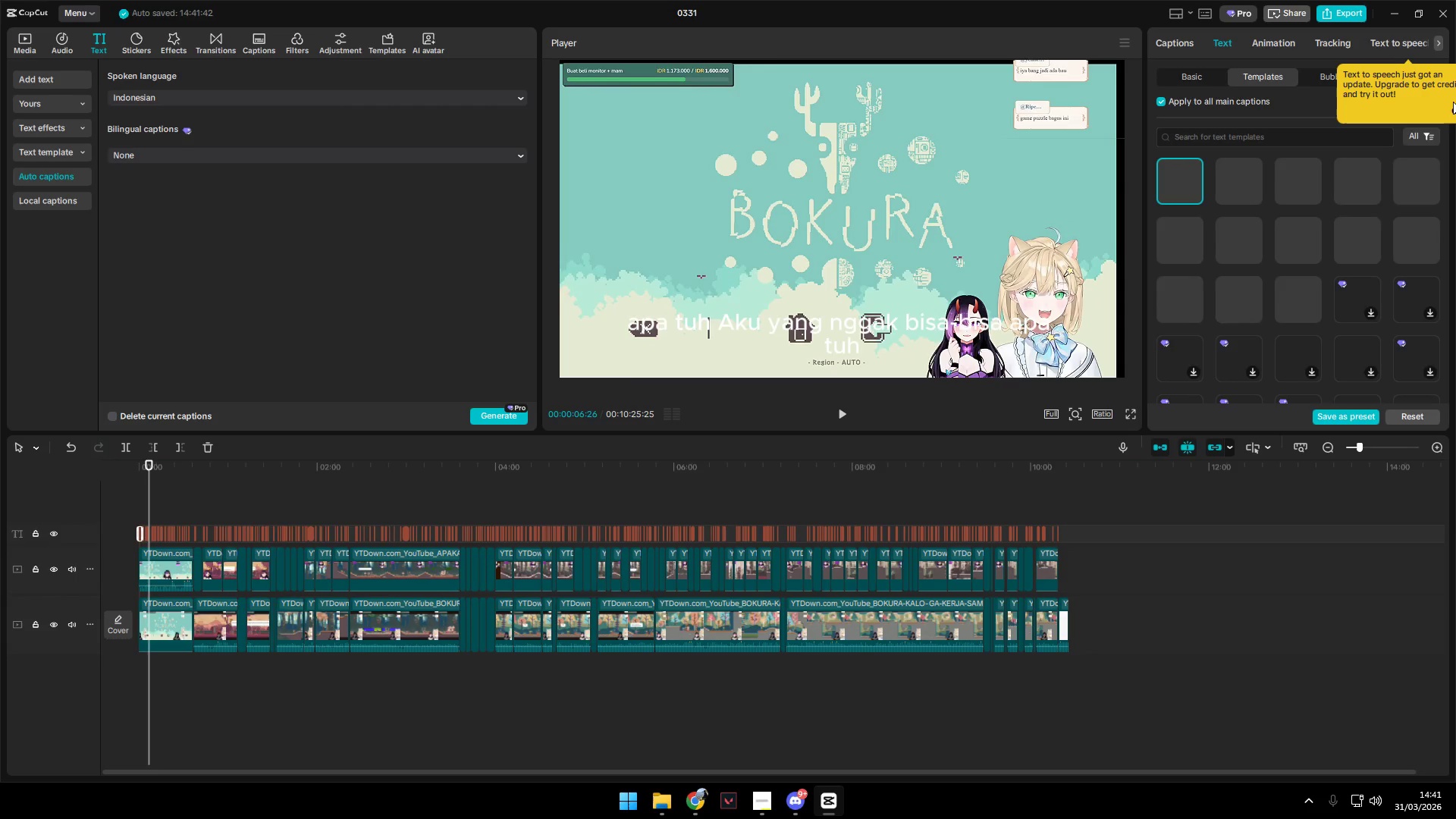 
left_click([1454, 103])
 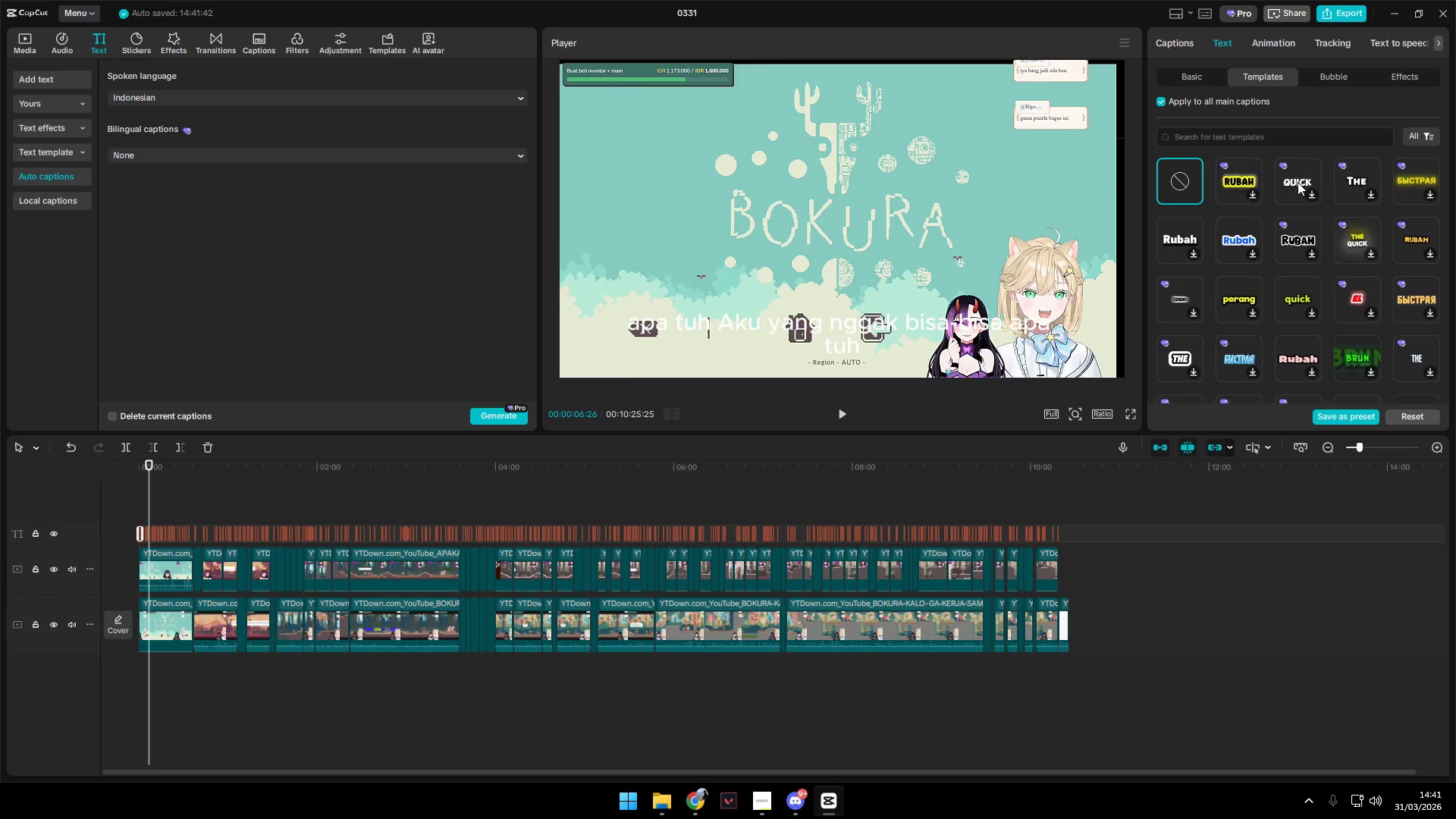 
left_click([1298, 182])
 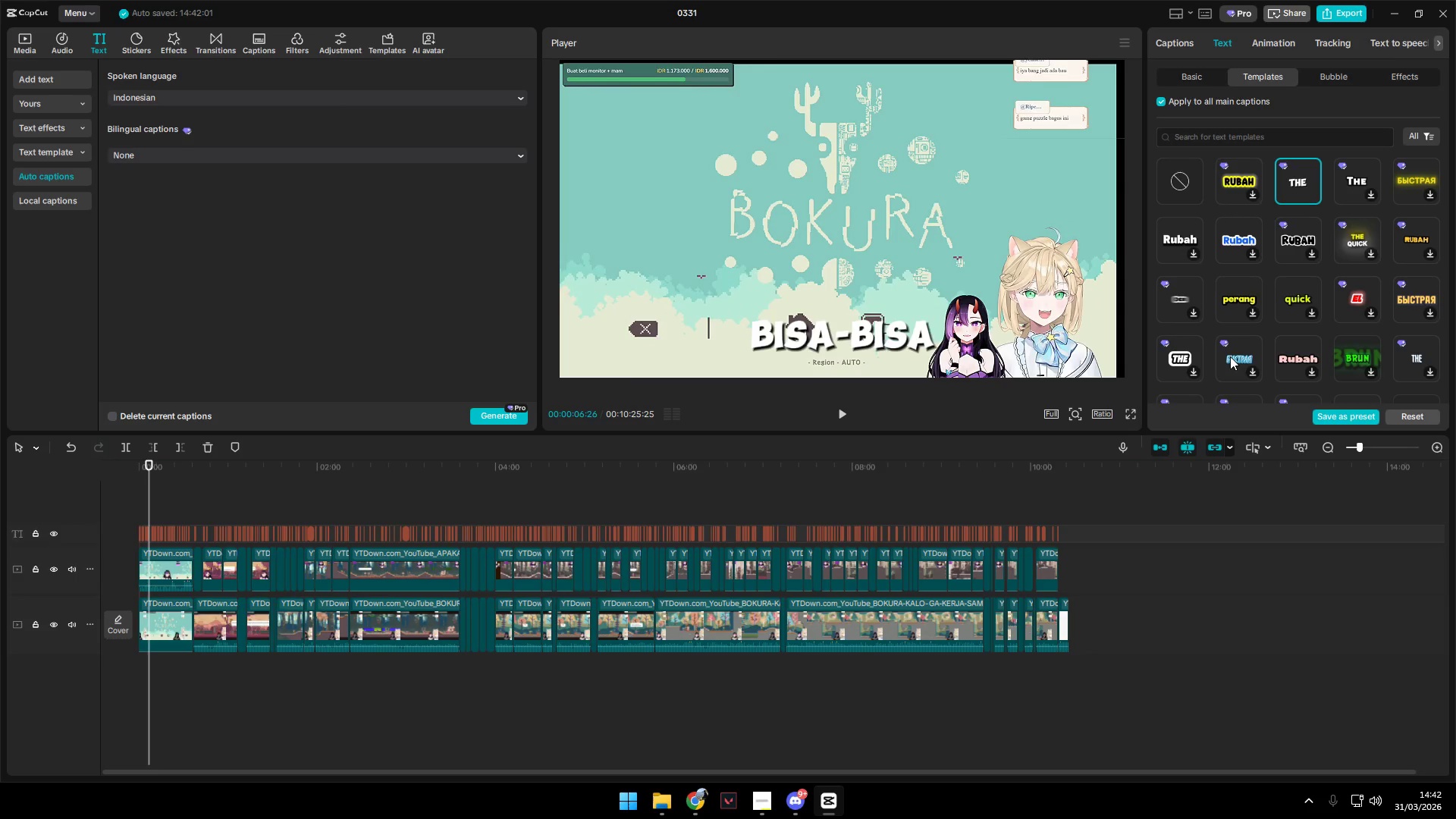 
left_click([1191, 73])
 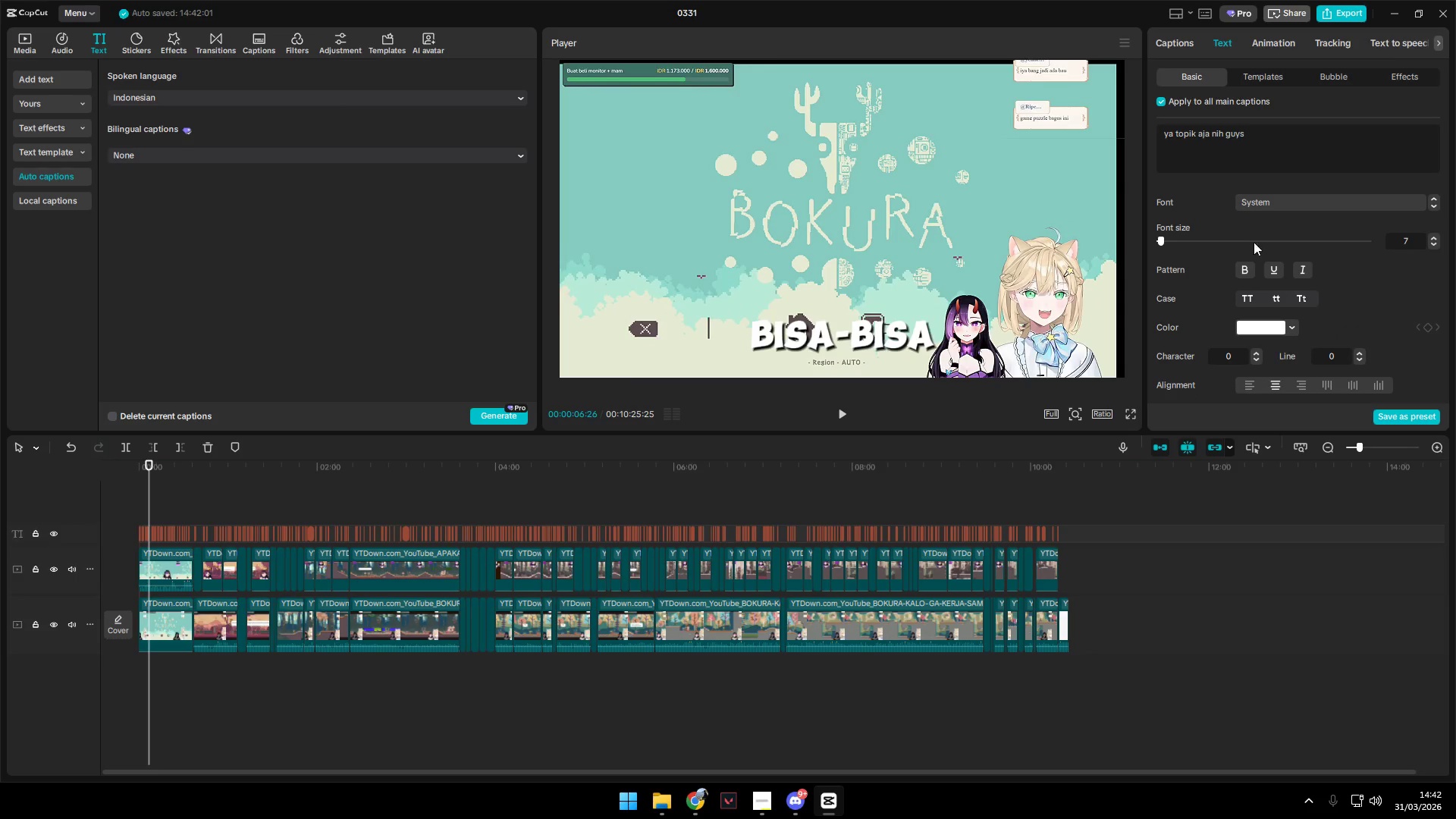 
left_click([1285, 199])
 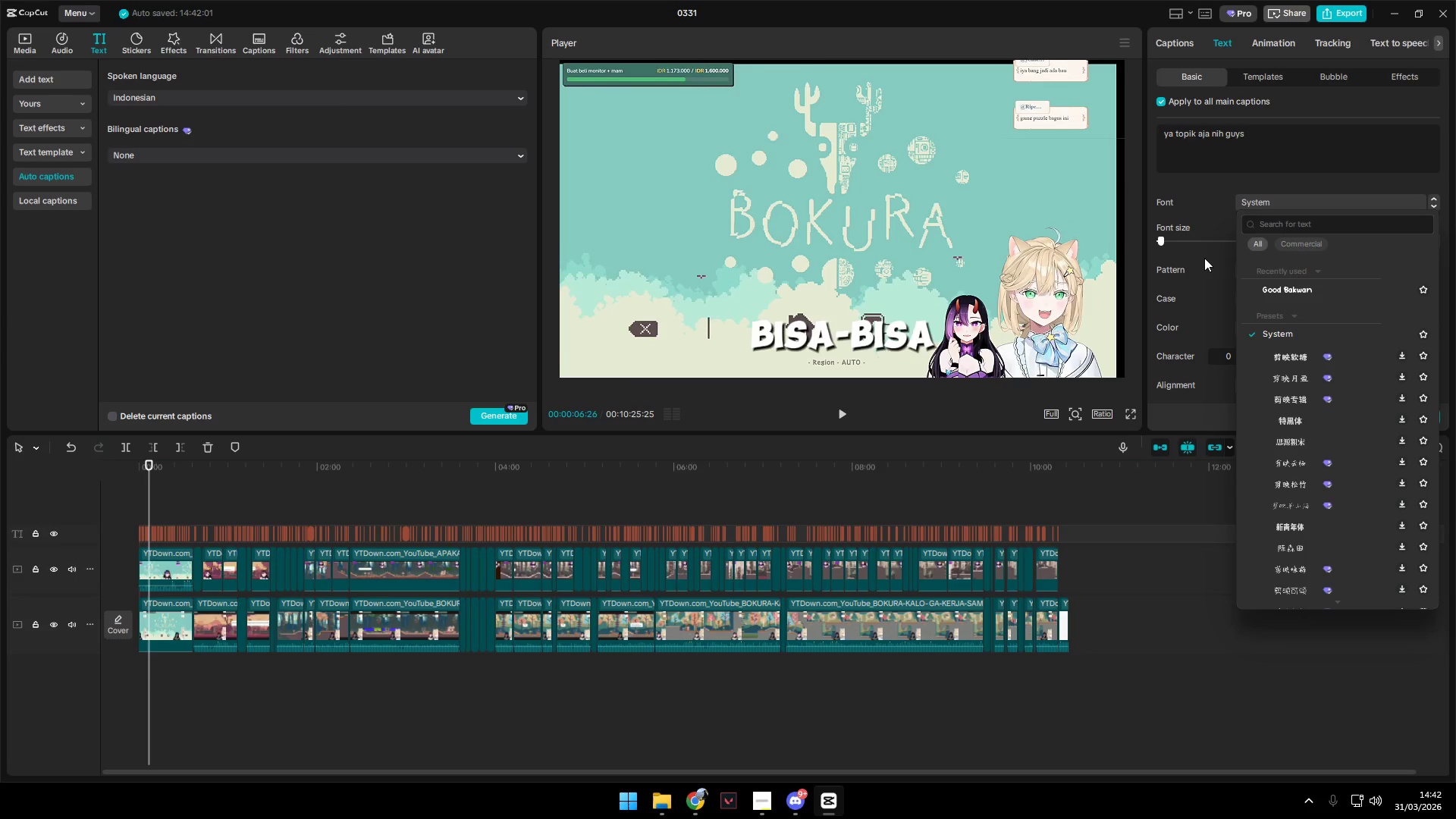 
left_click([1281, 291])
 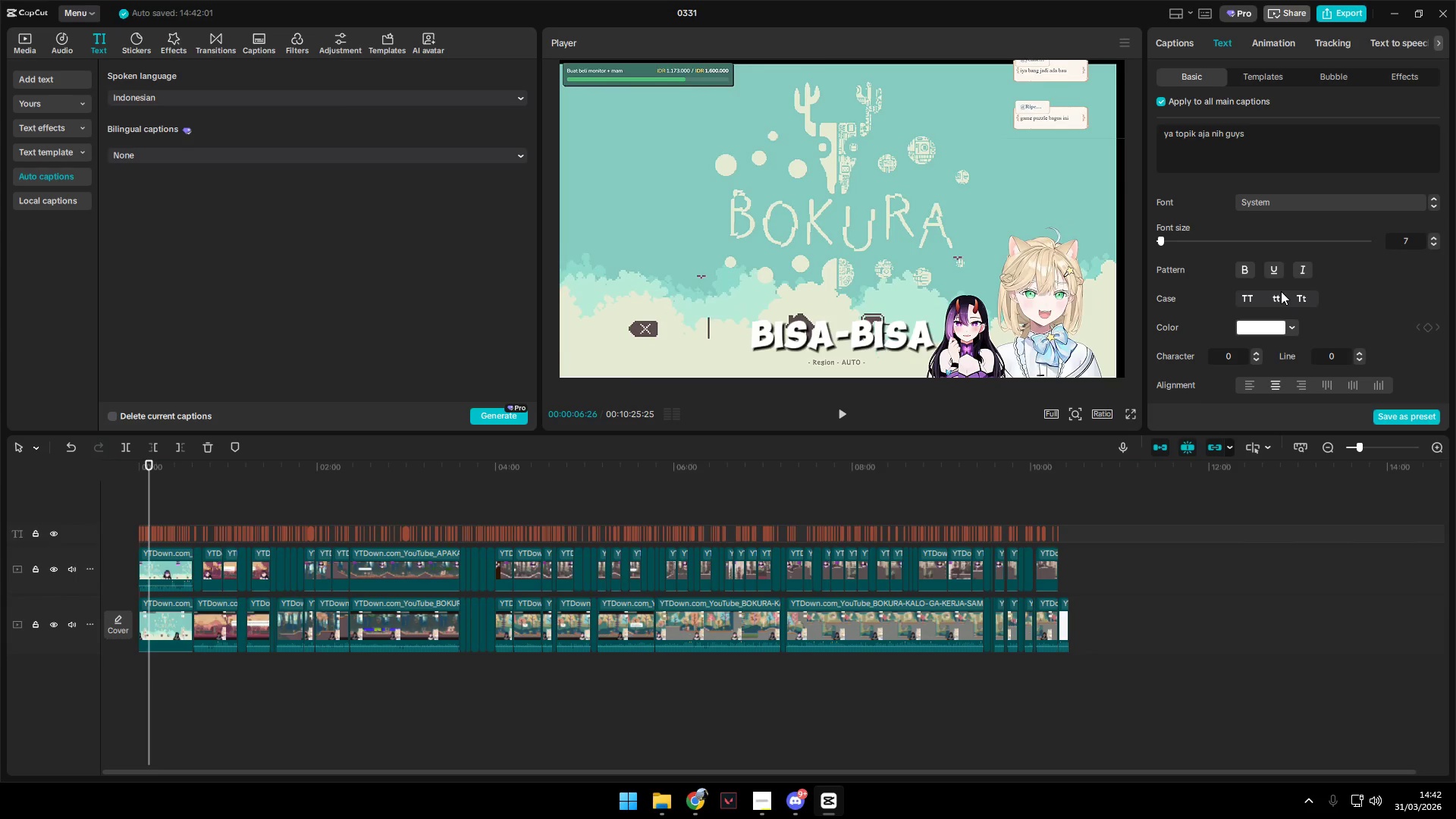 
scroll: coordinate [1235, 310], scroll_direction: down, amount: 9.0
 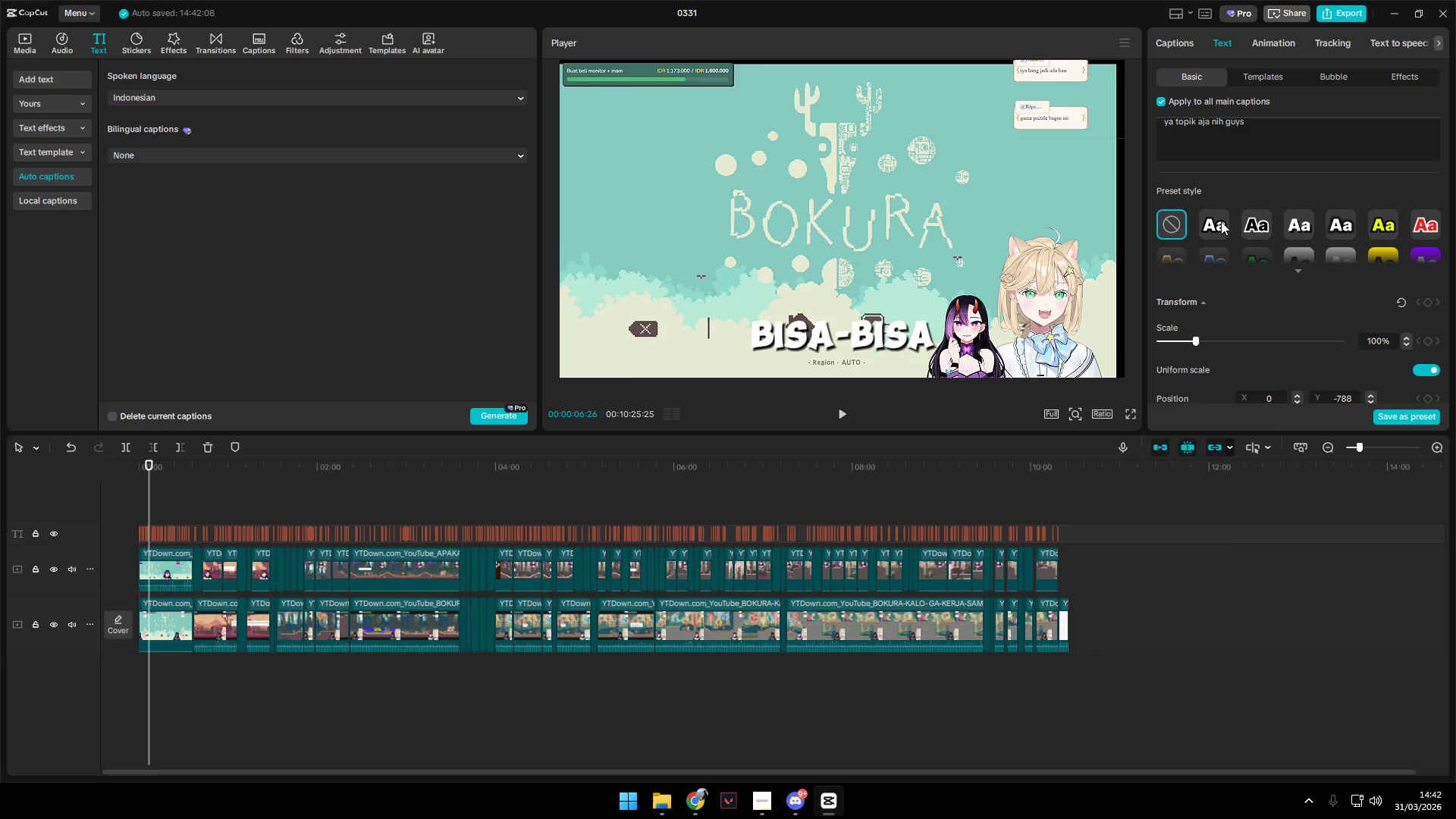 
left_click([1213, 227])
 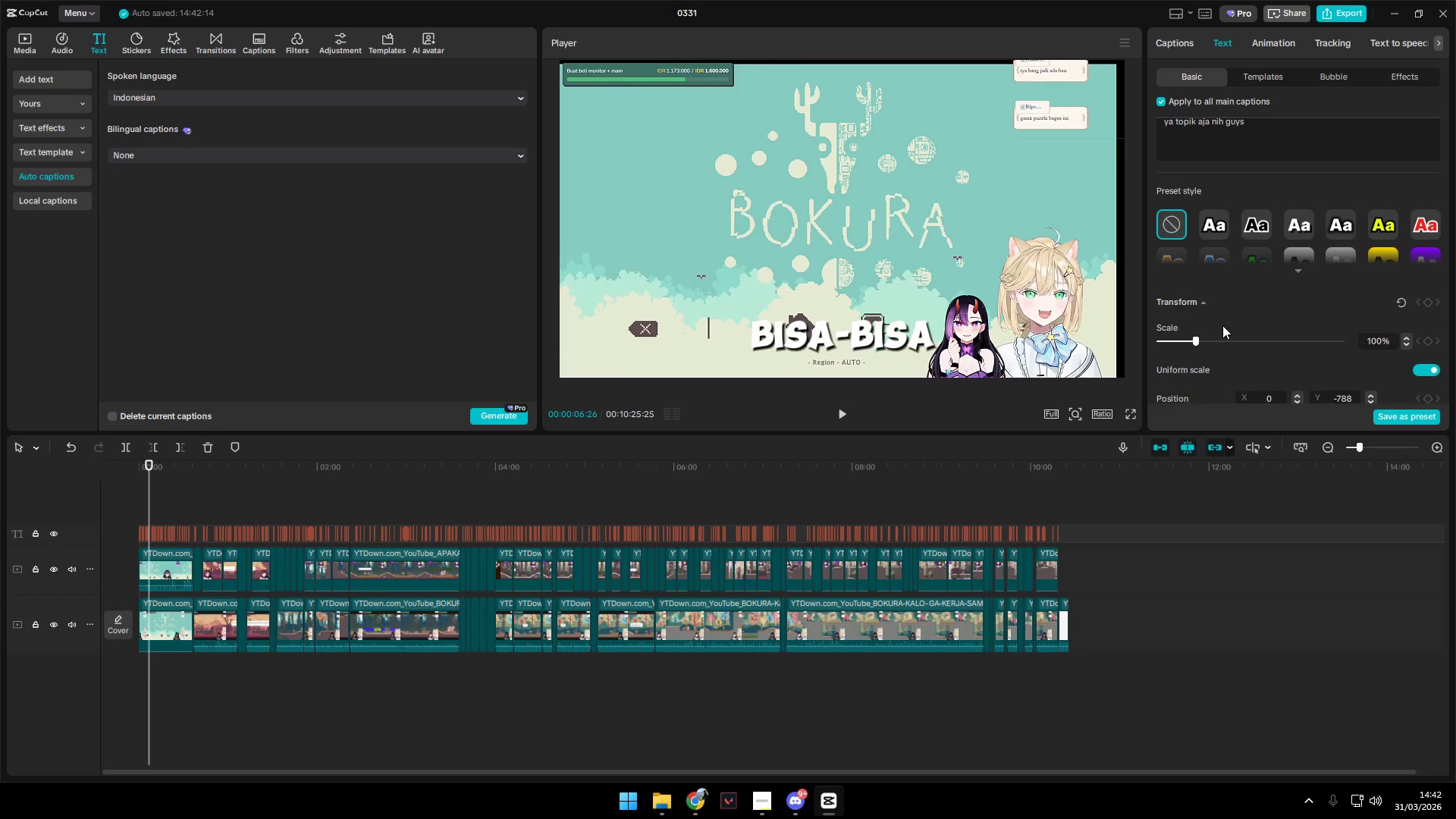 
scroll: coordinate [1197, 382], scroll_direction: down, amount: 9.0
 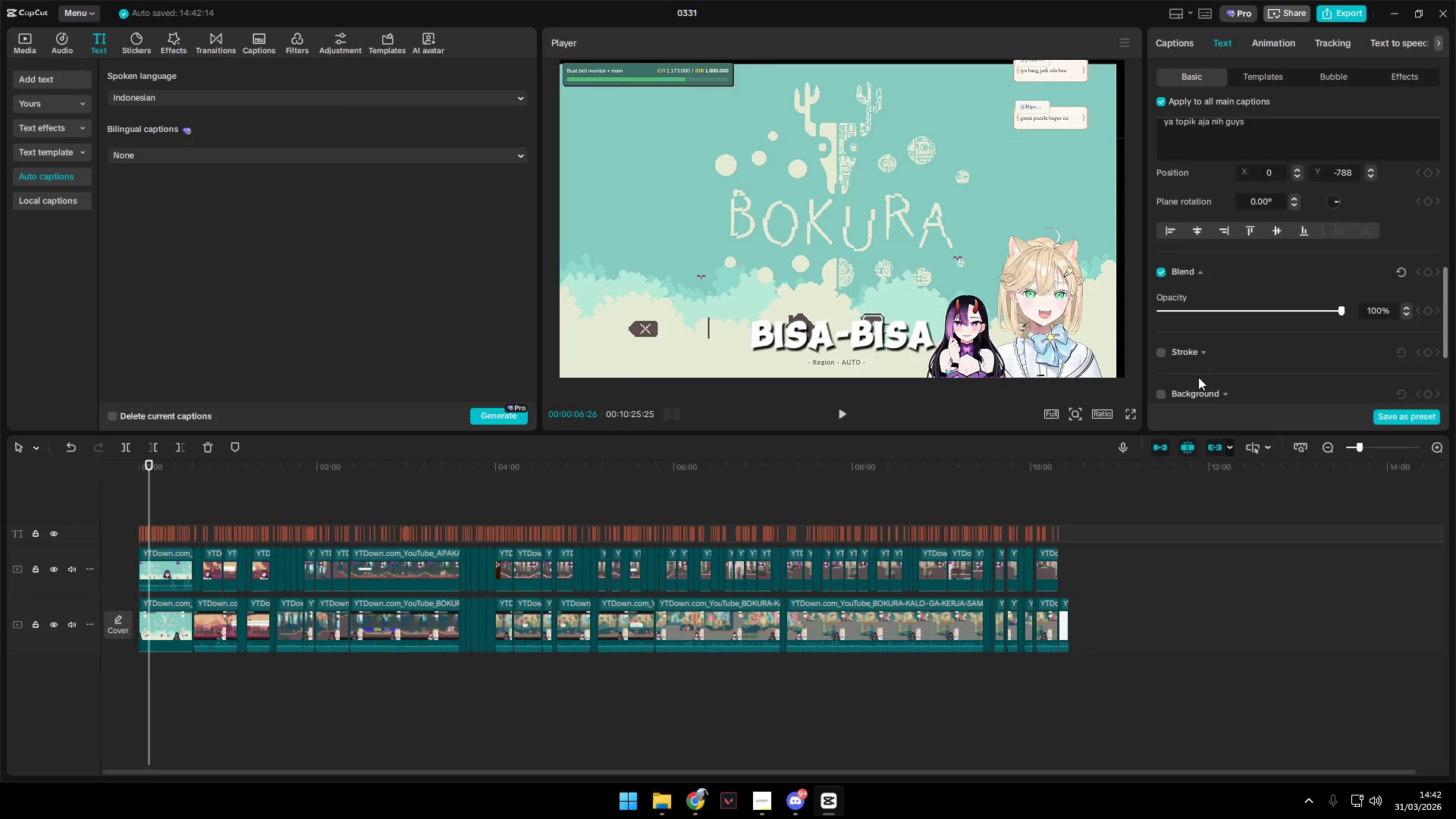 
scroll: coordinate [1198, 369], scroll_direction: up, amount: 2.0
 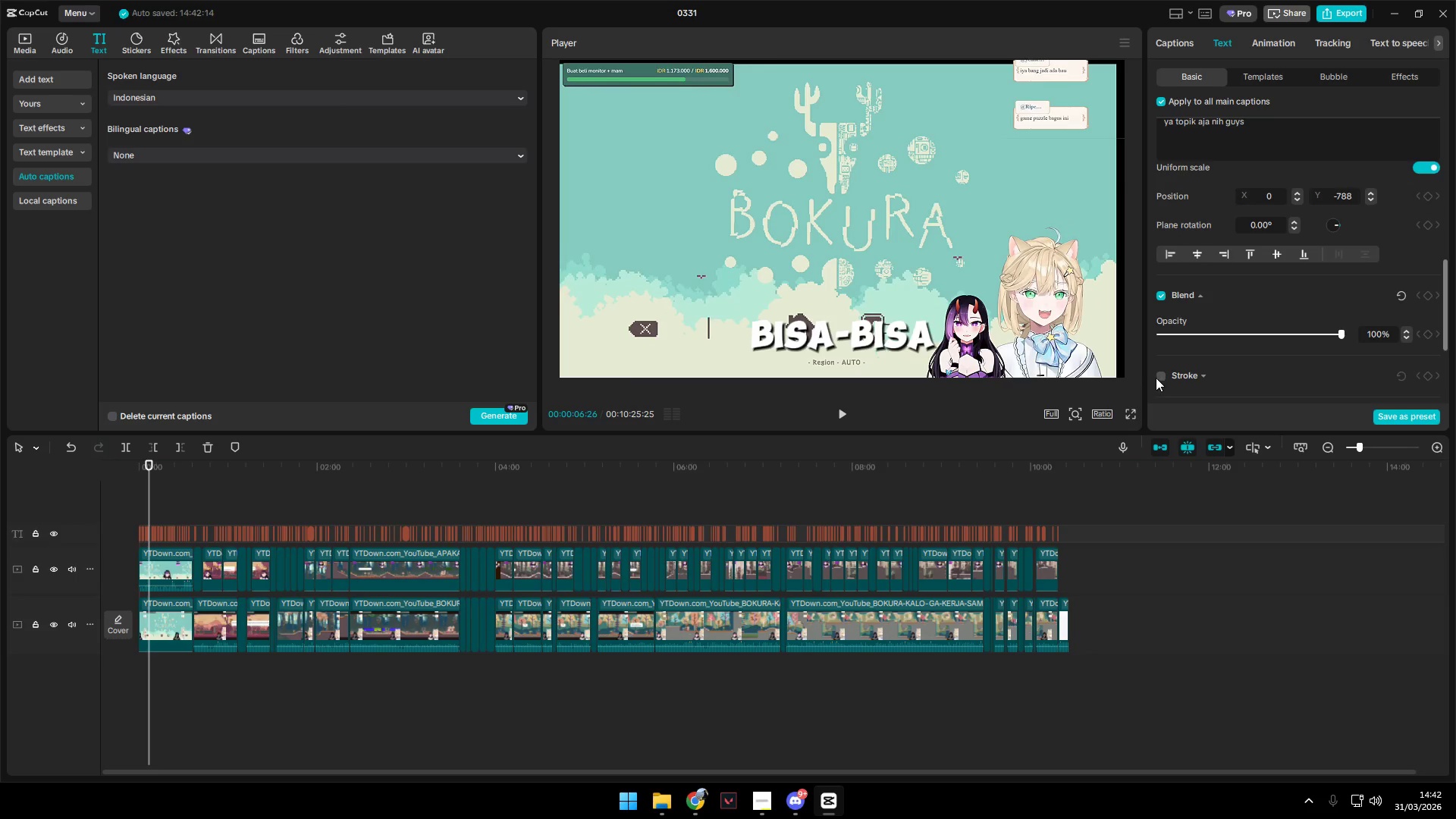 
double_click([1159, 375])
 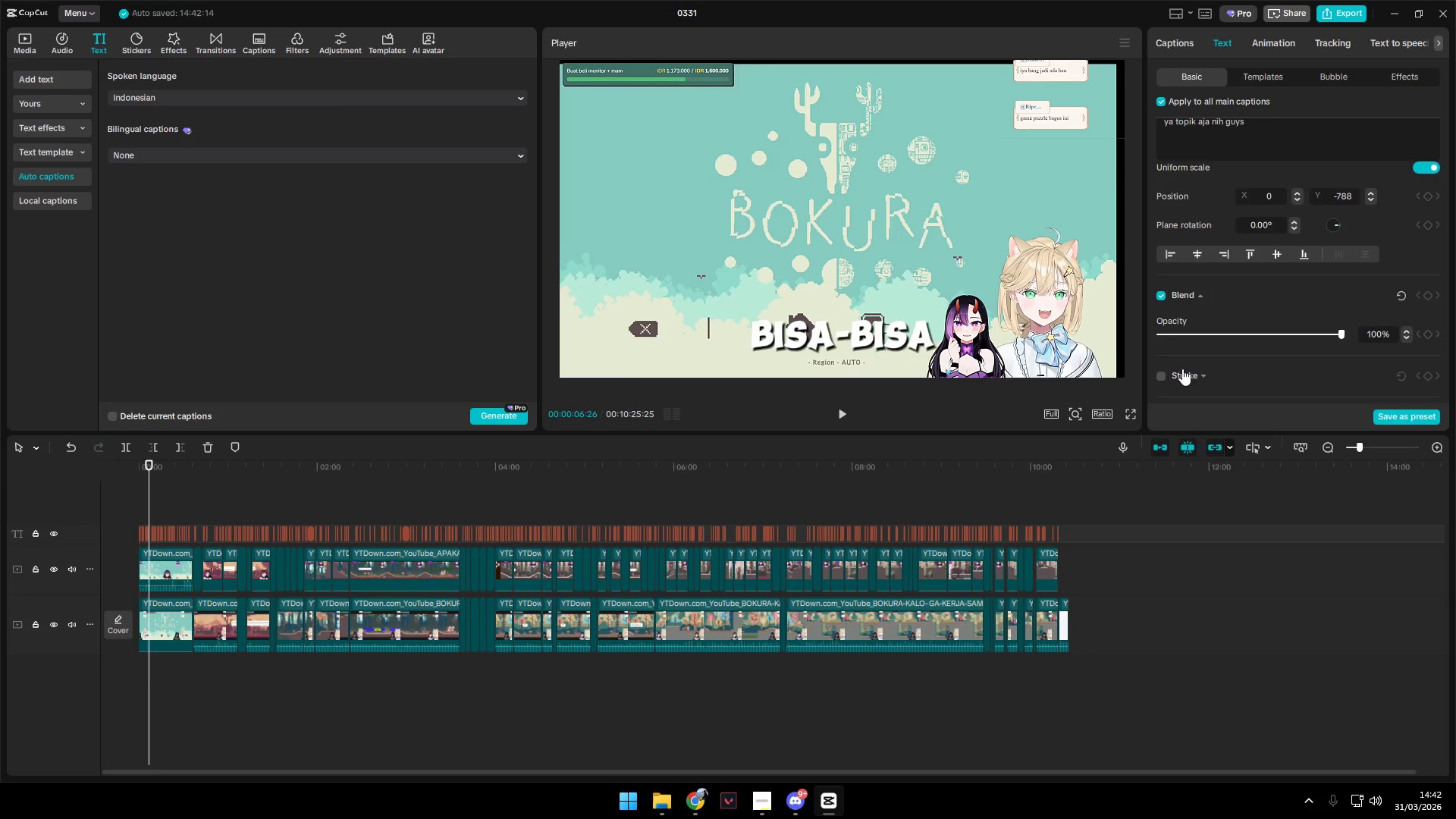 
scroll: coordinate [1182, 369], scroll_direction: down, amount: 4.0
 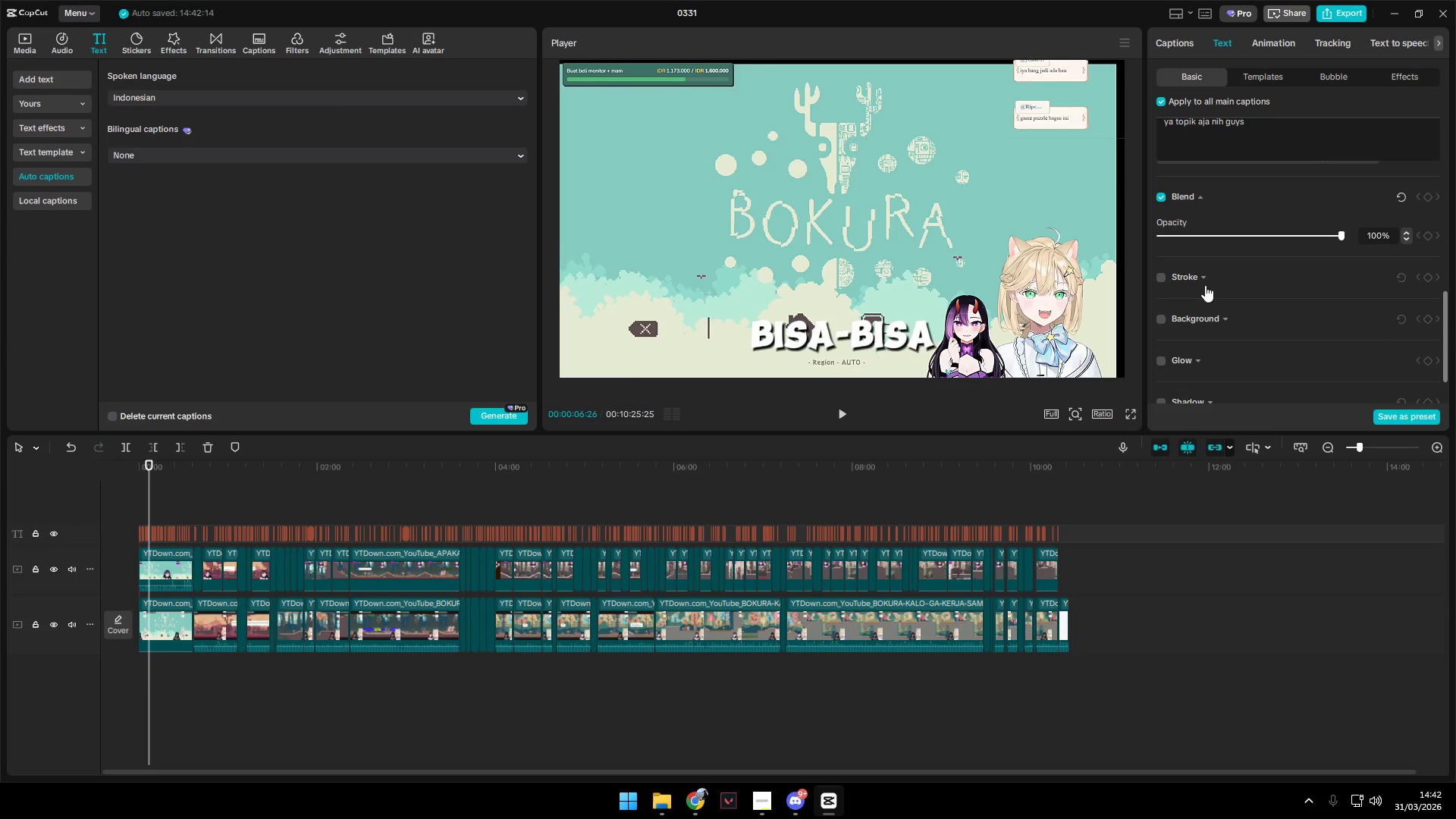 
left_click([1191, 271])
 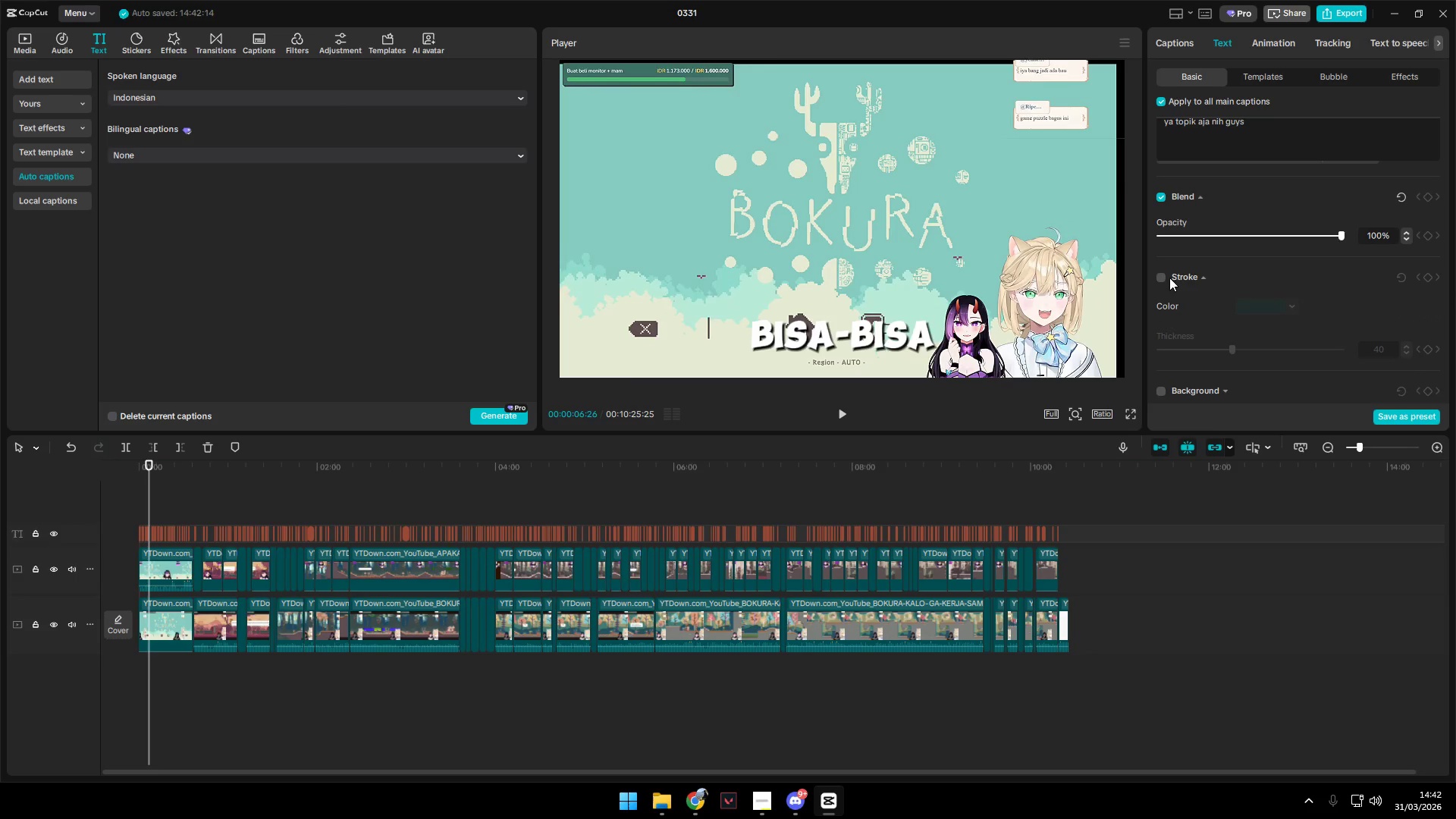 
left_click([1162, 275])
 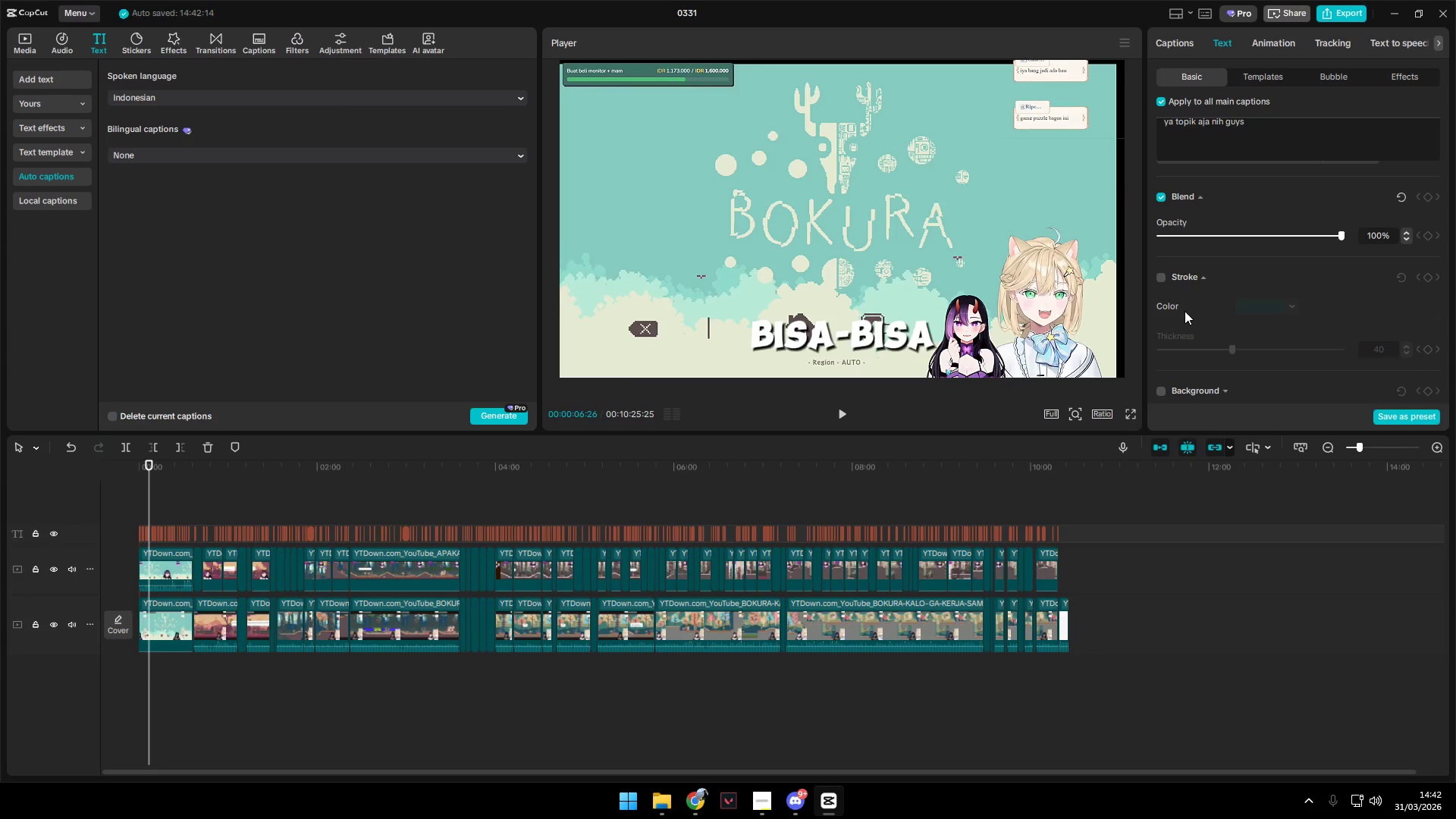 
left_click([1215, 283])
 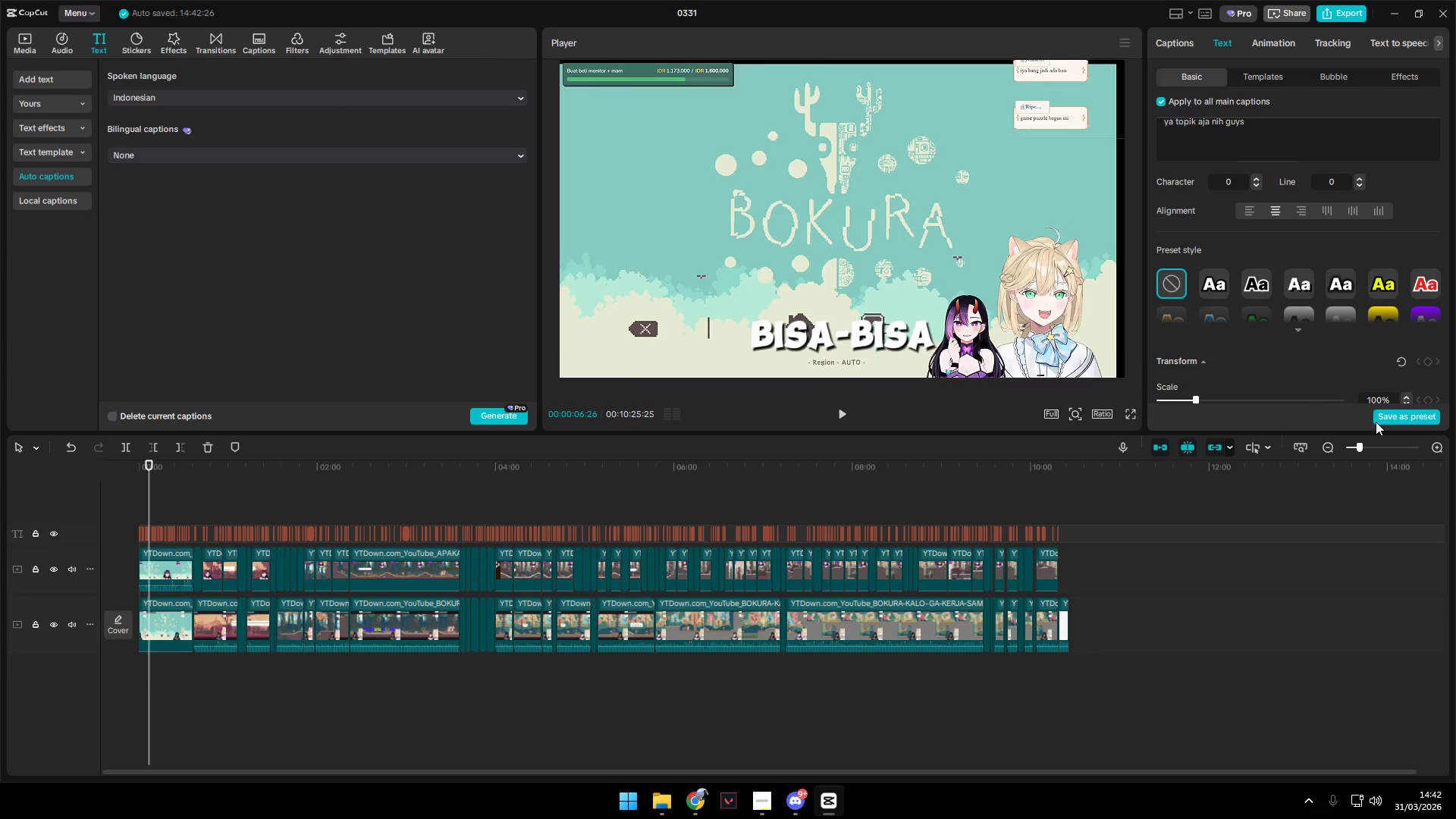 
scroll: coordinate [1262, 393], scroll_direction: up, amount: 16.0
 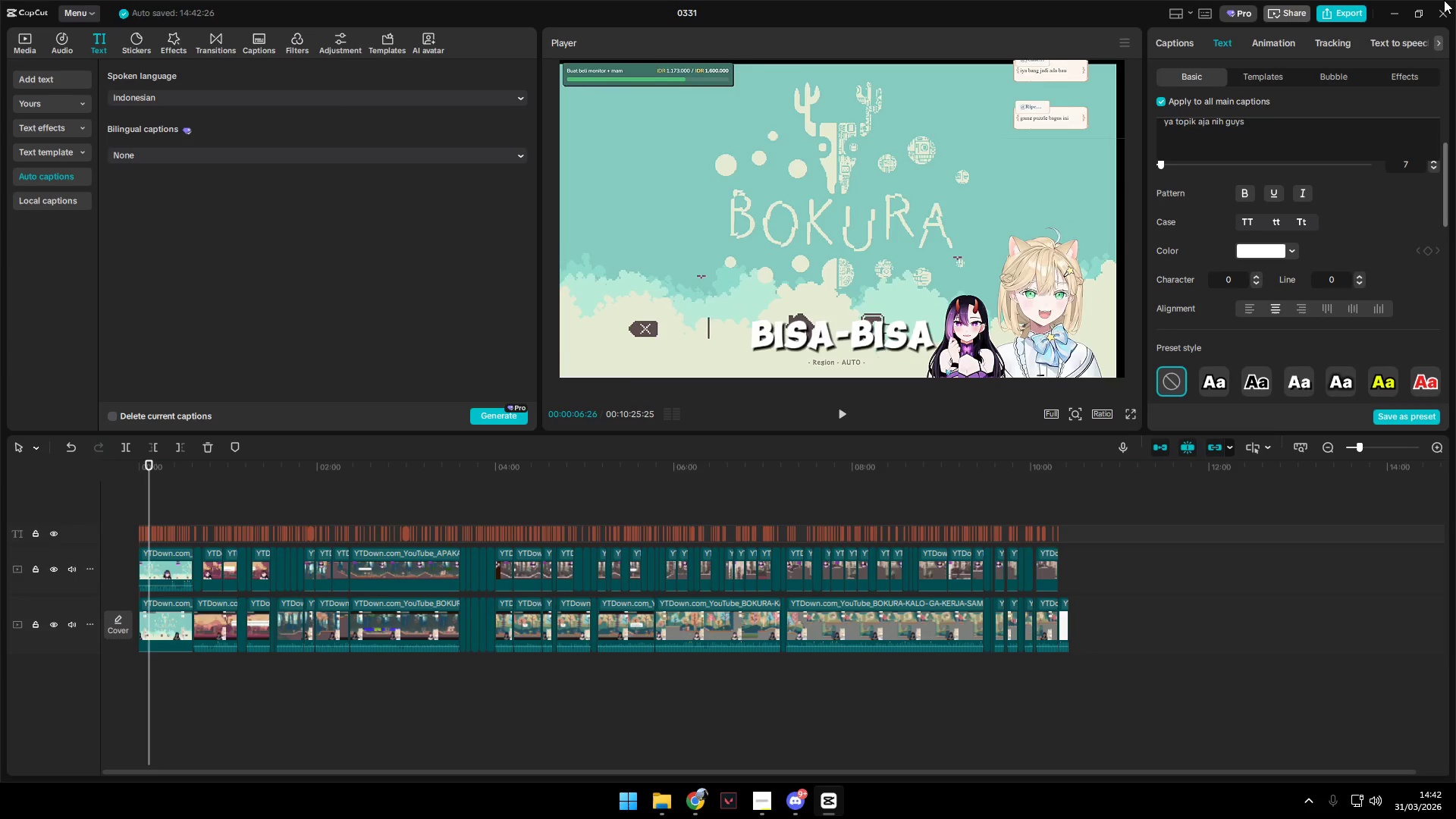 
double_click([1444, 8])
 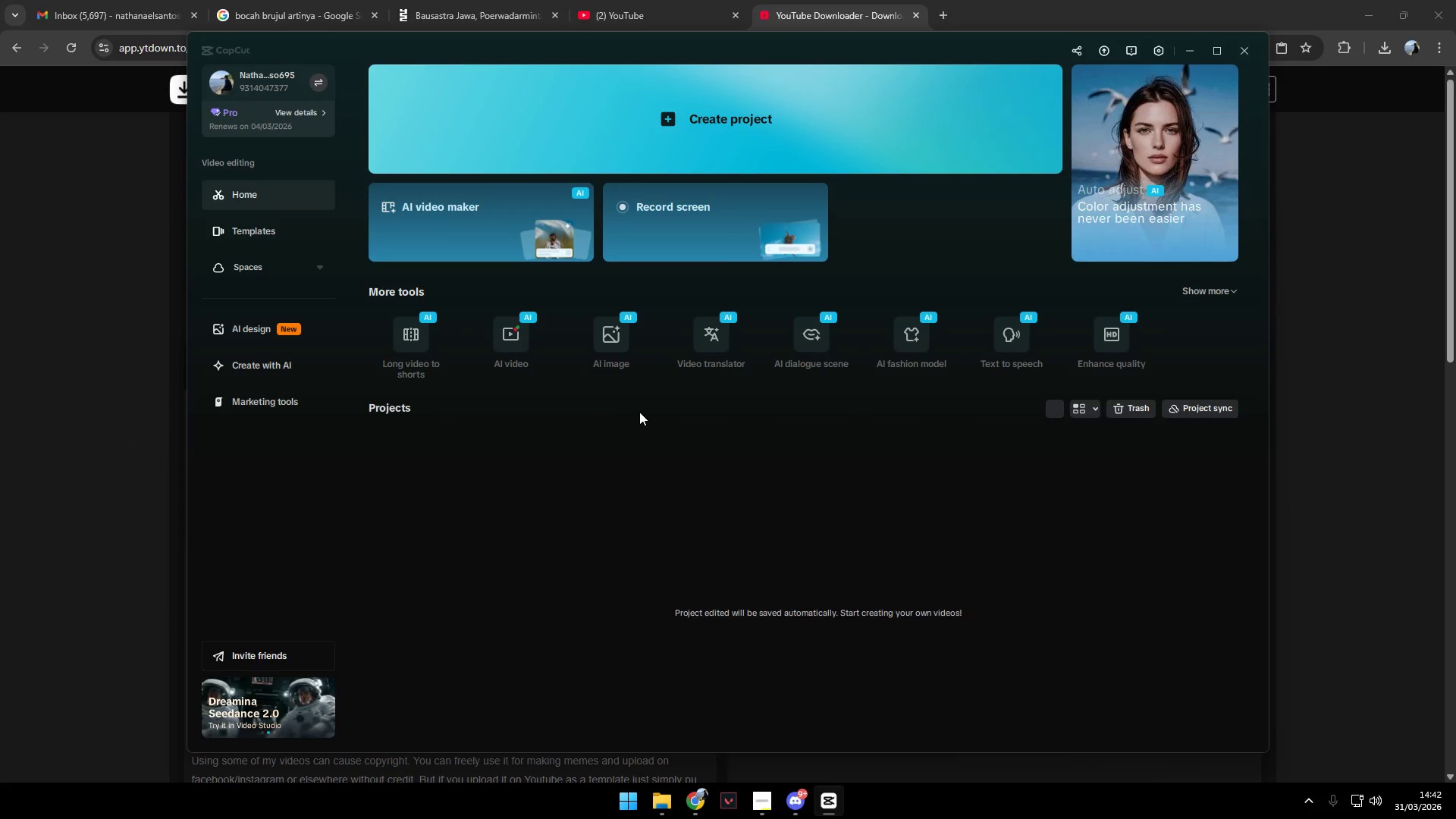 
left_click([413, 469])
 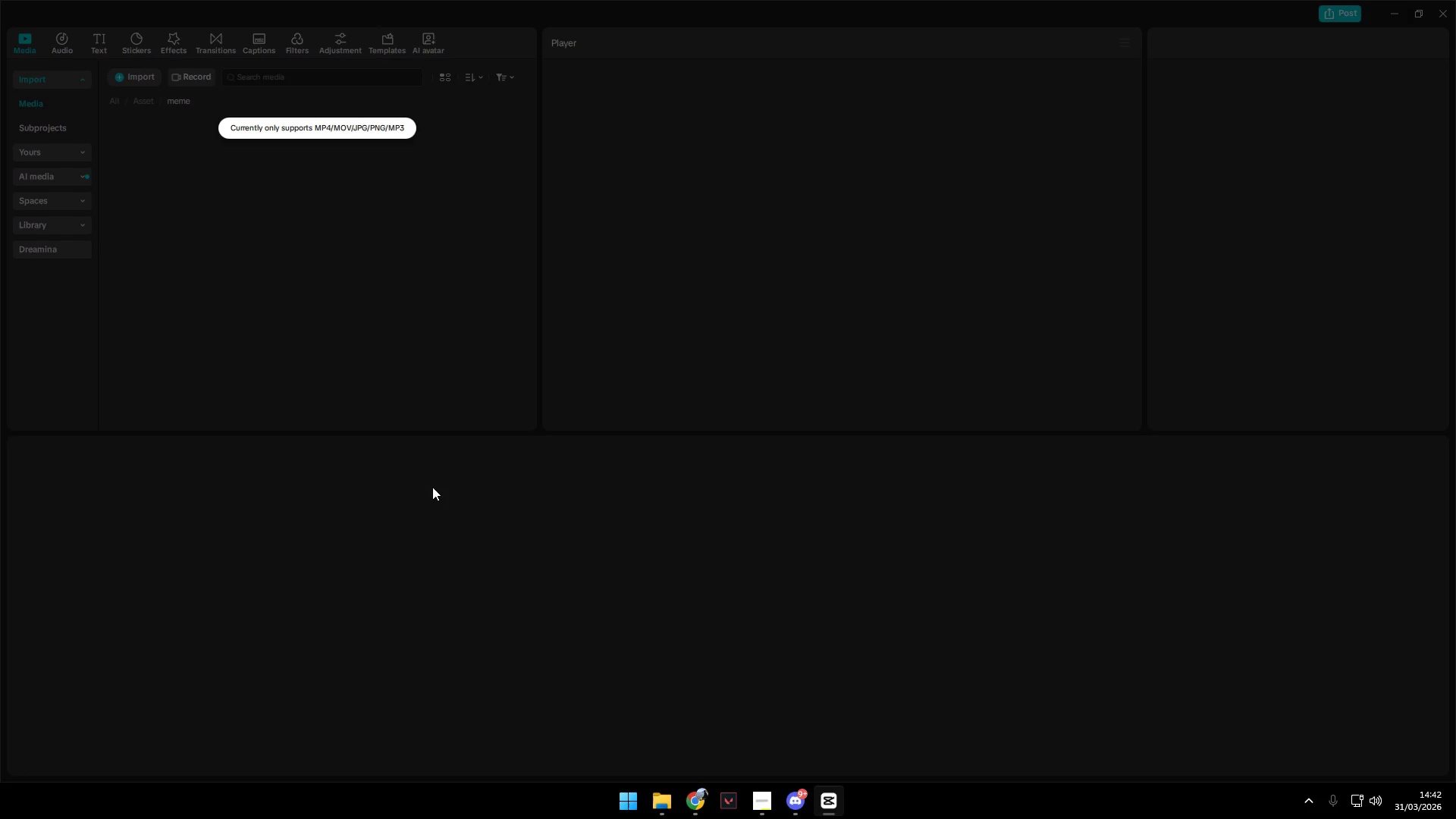 
wait(6.22)
 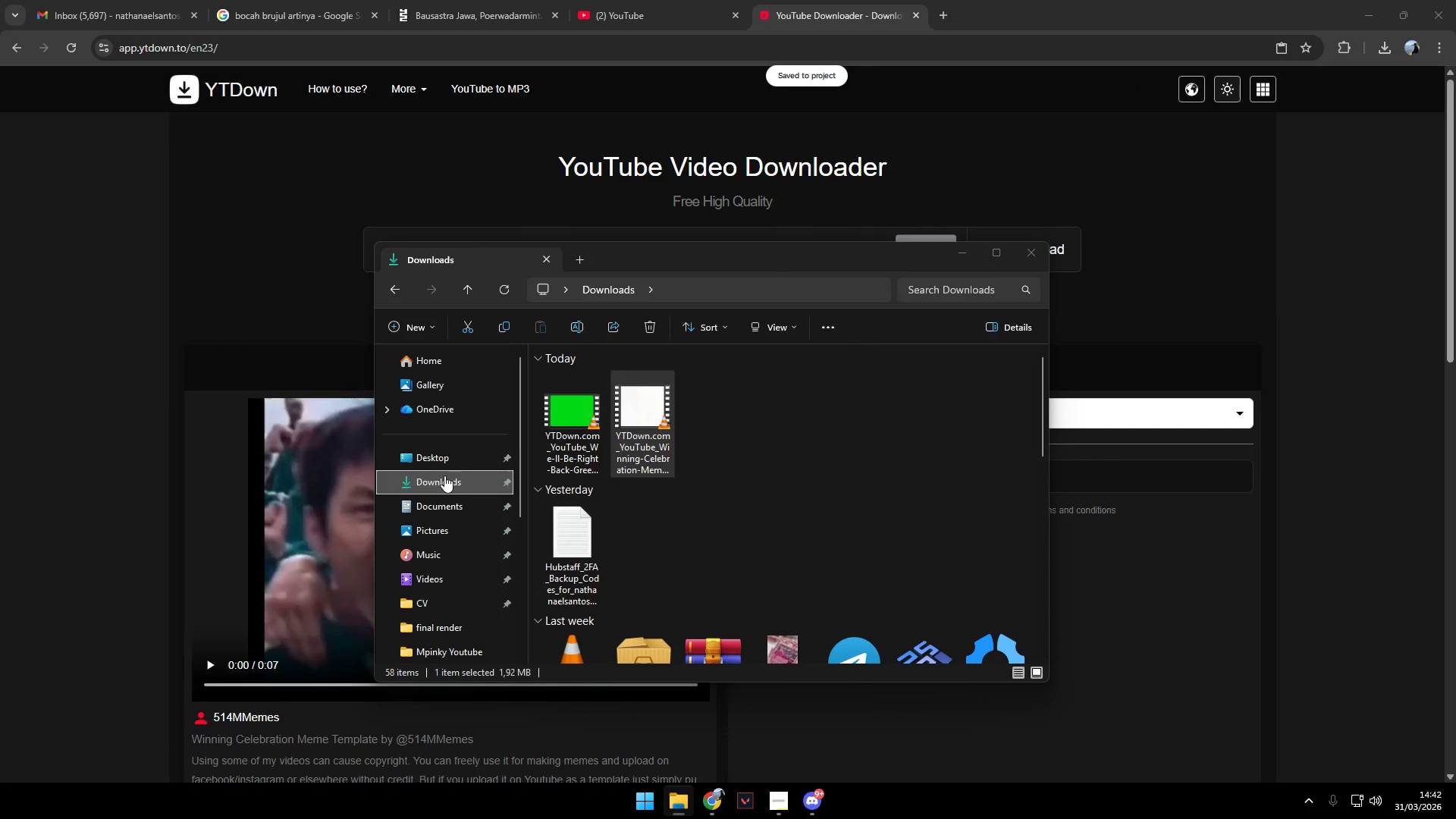 
key(Space)
 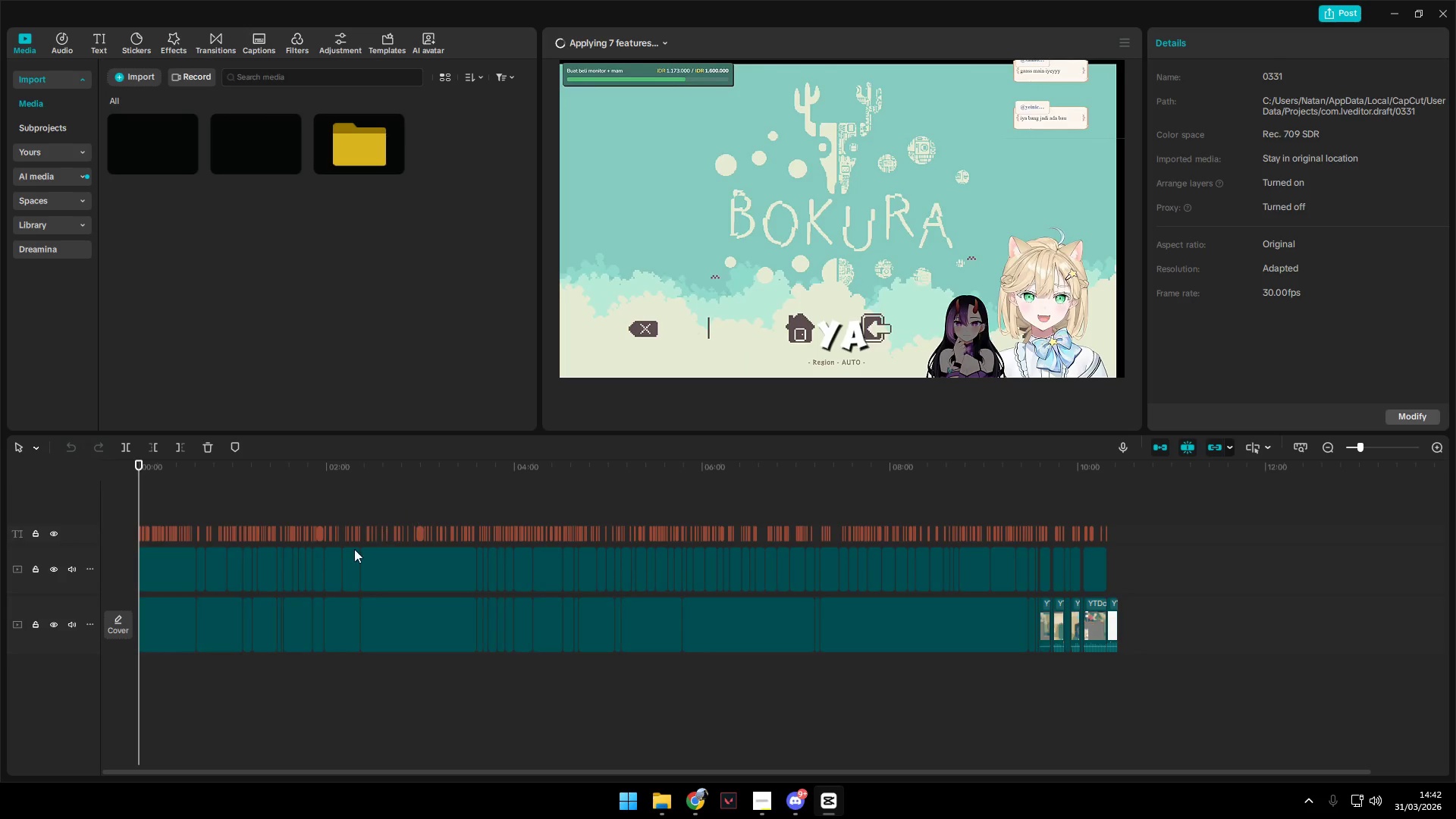 
hold_key(key=ControlLeft, duration=0.67)
 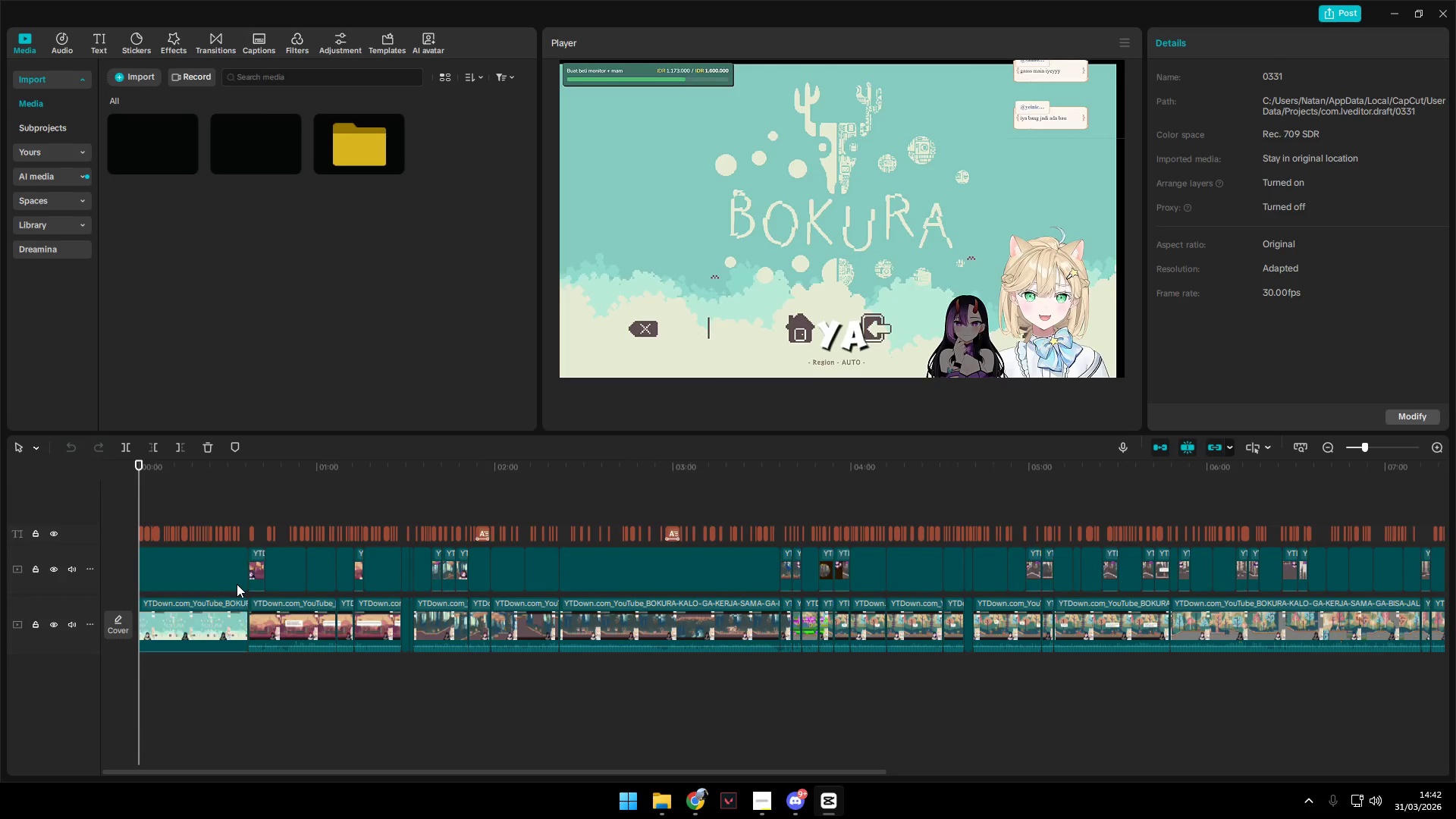 
hold_key(key=ControlLeft, duration=2.14)
 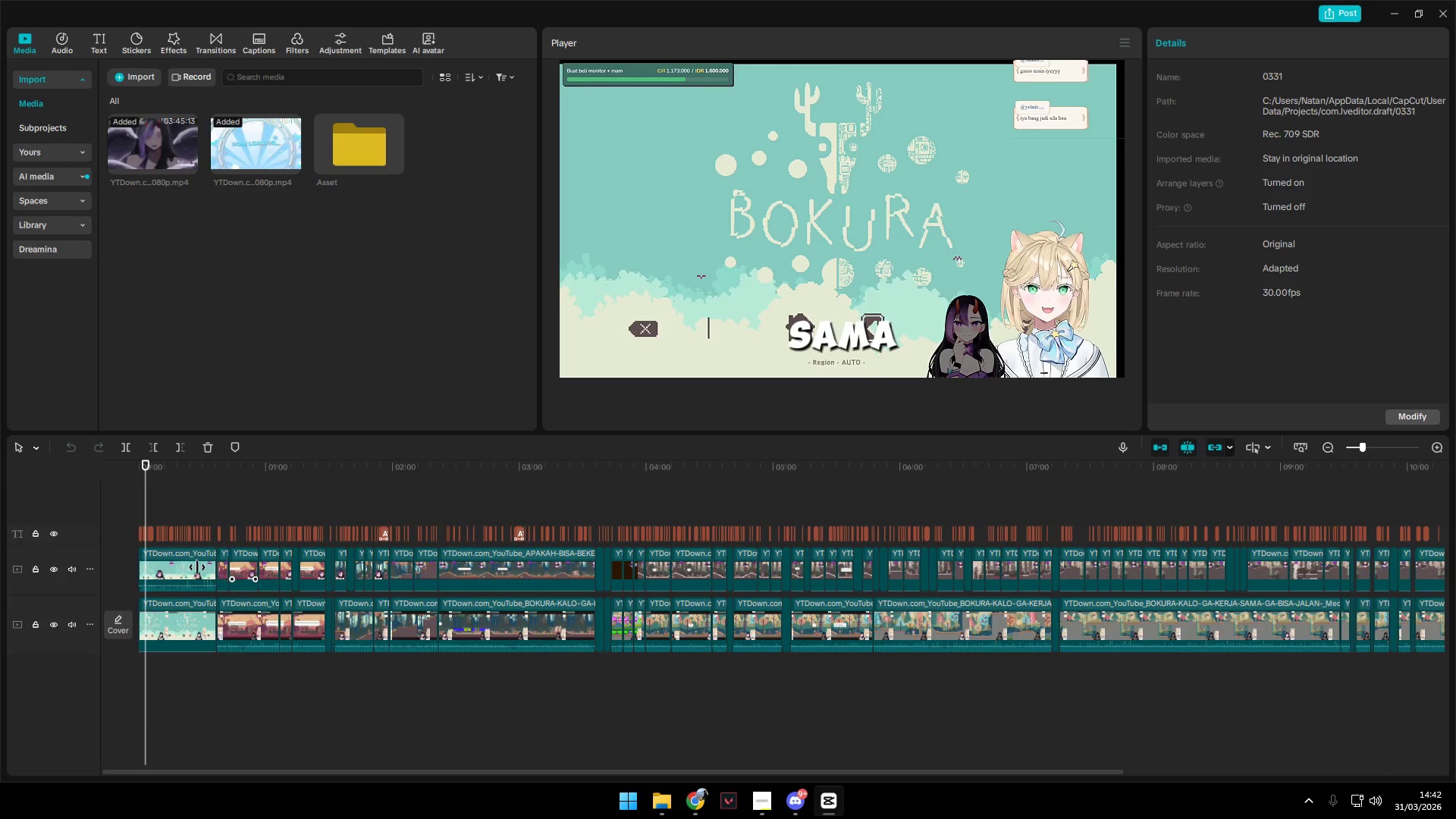 
key(Space)
 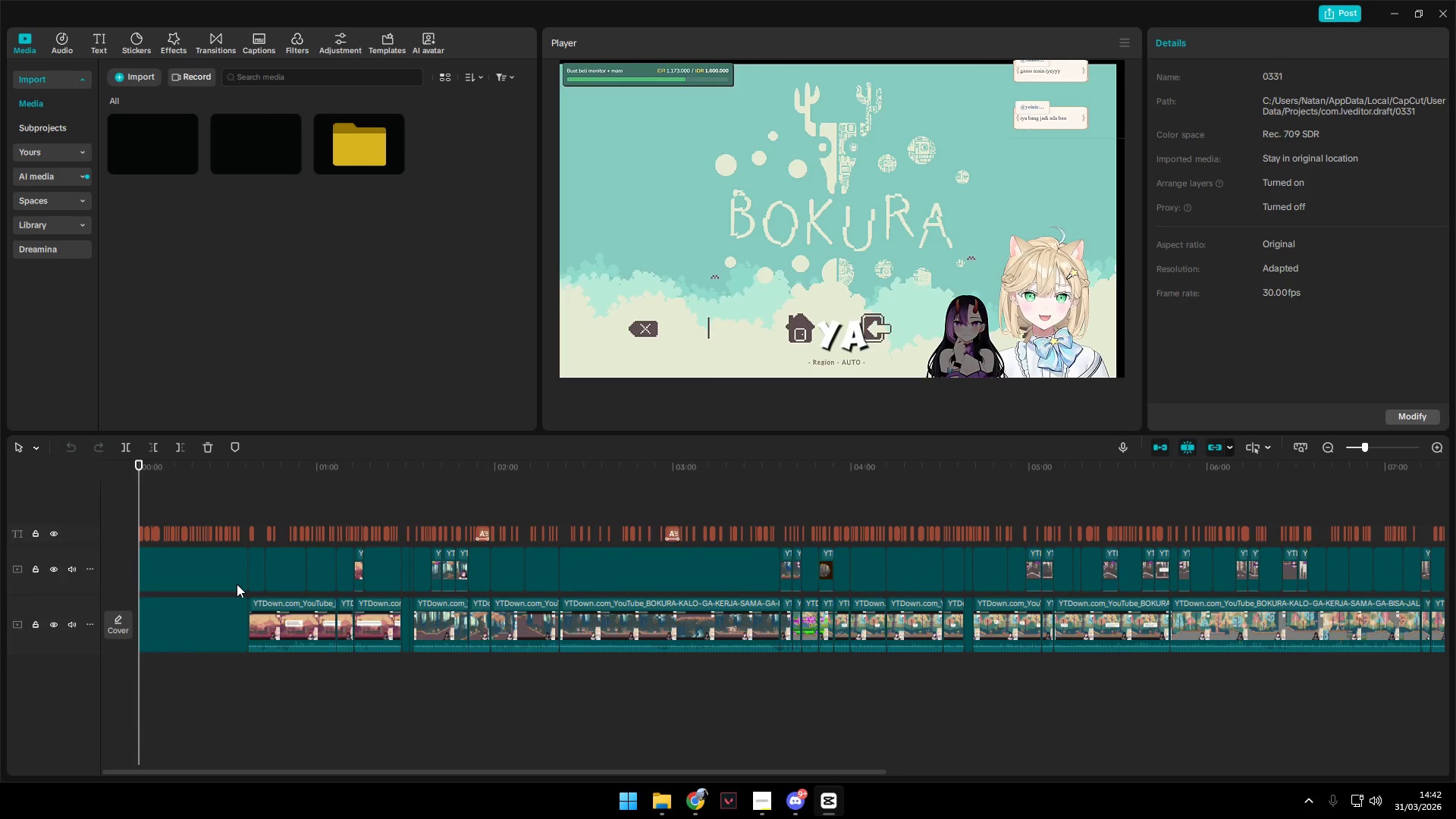 
scroll: coordinate [235, 586], scroll_direction: up, amount: 8.0
 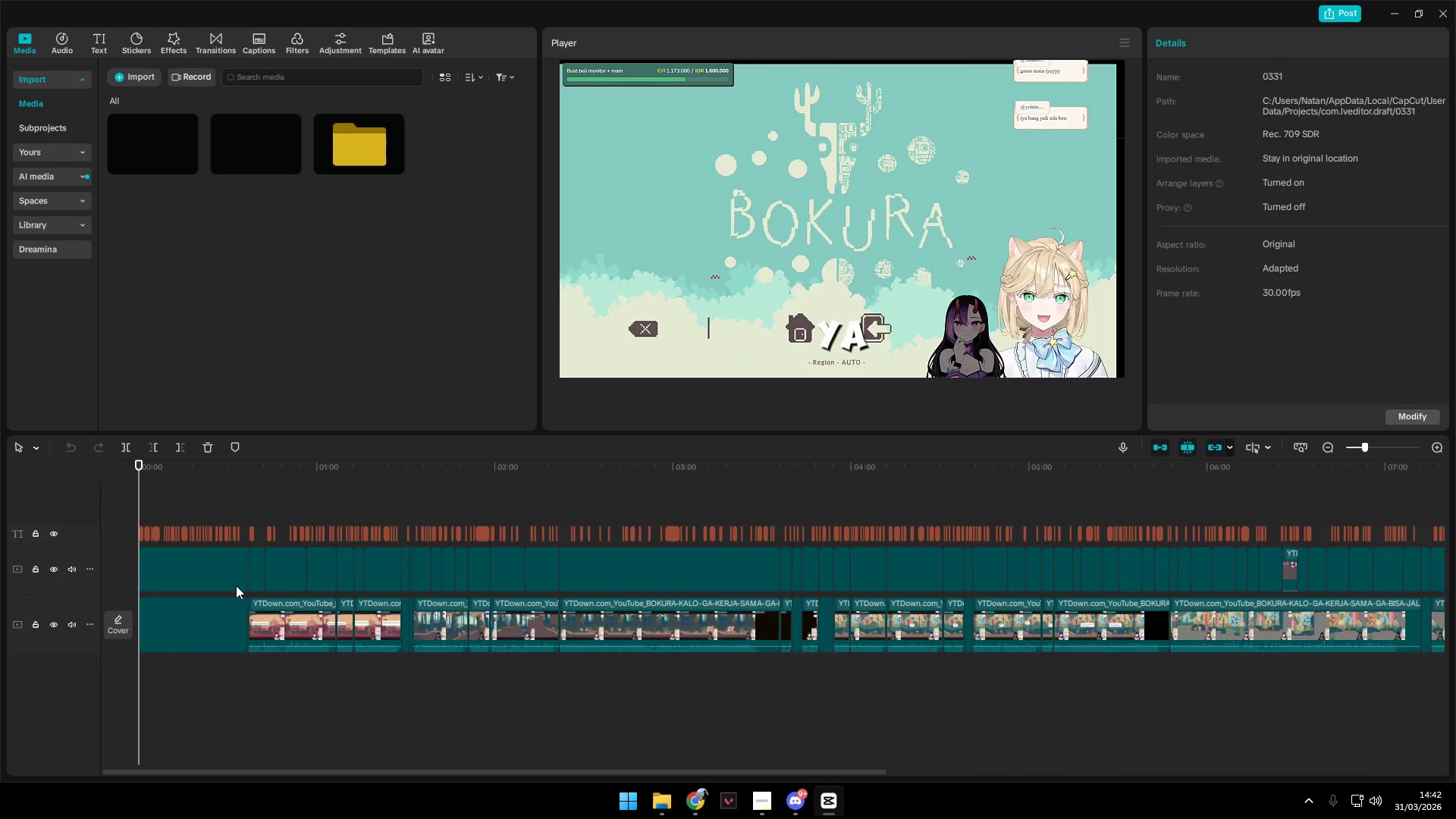 
key(Space)
 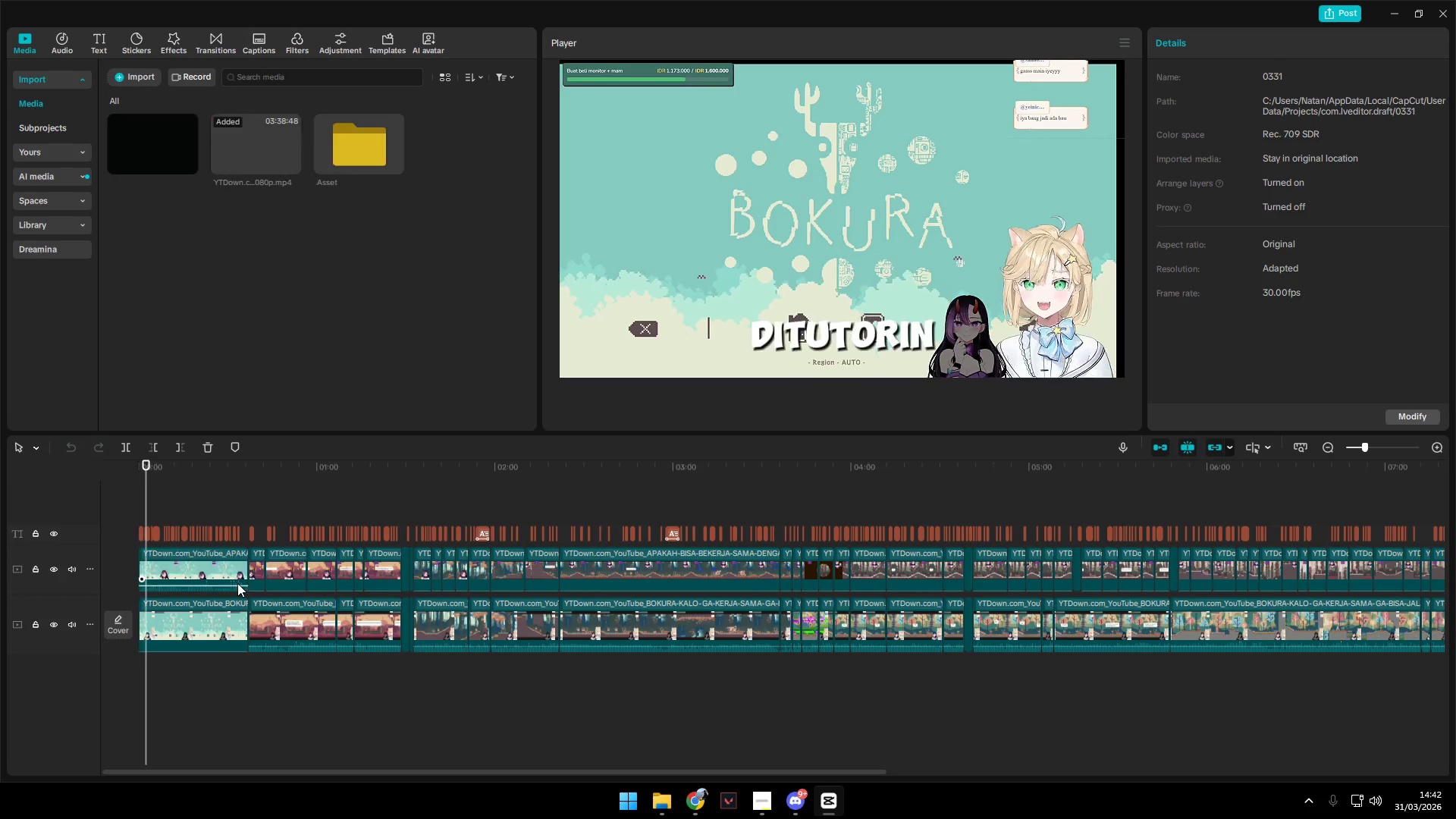 
key(Space)
 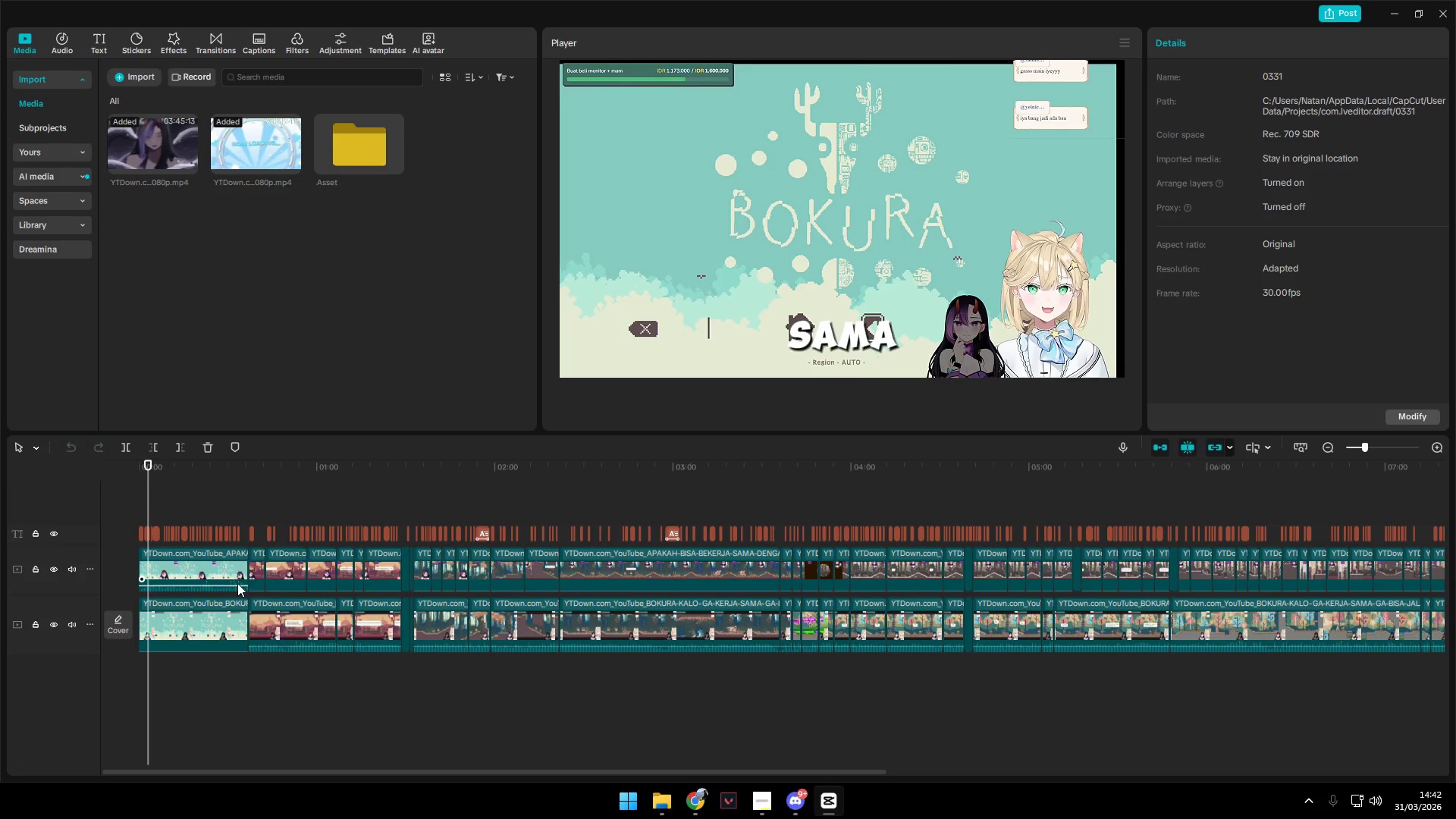 
hold_key(key=ControlLeft, duration=0.59)
scroll: coordinate [239, 583], scroll_direction: down, amount: 4.0
 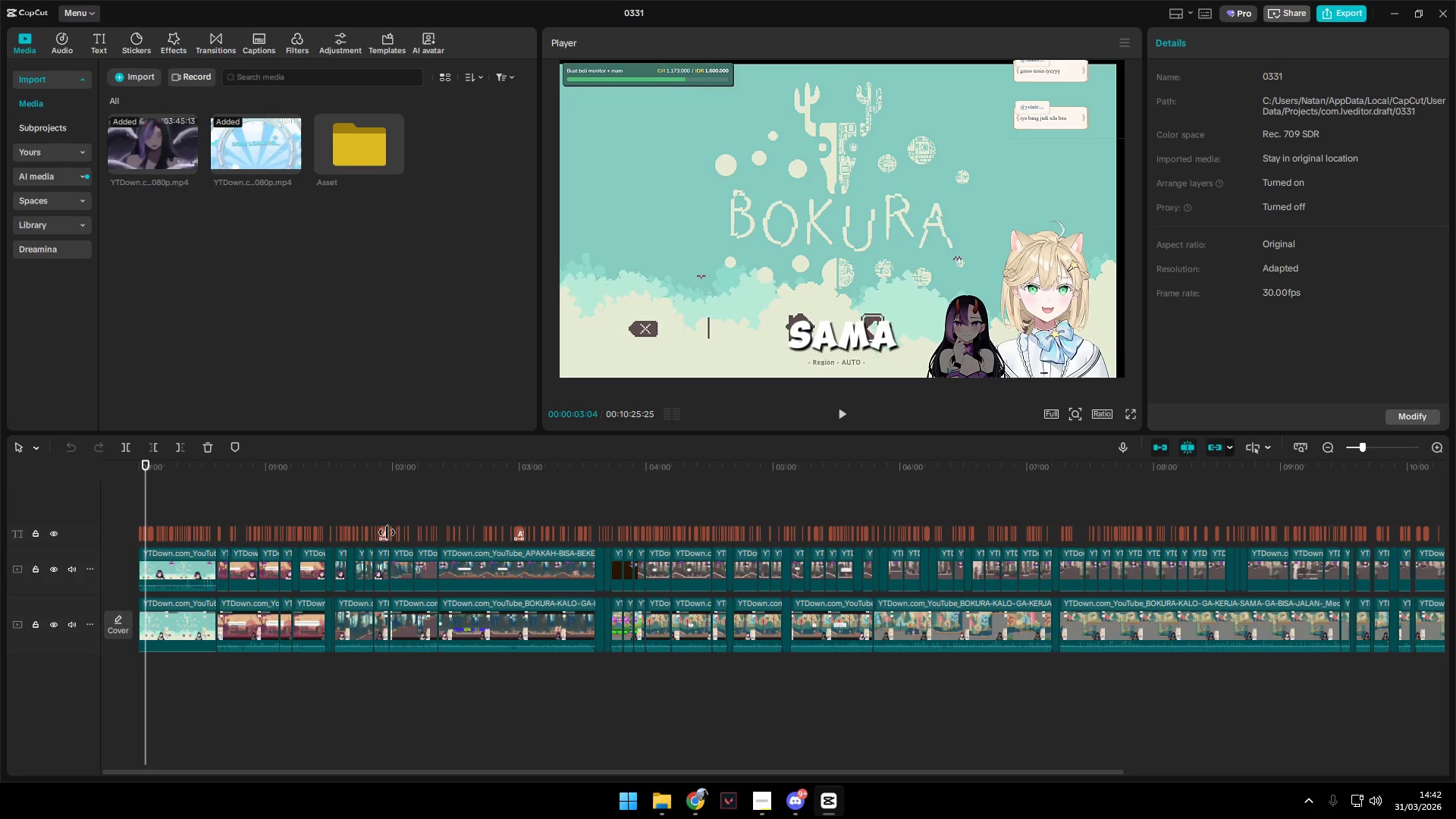 
hold_key(key=ControlLeft, duration=0.67)
 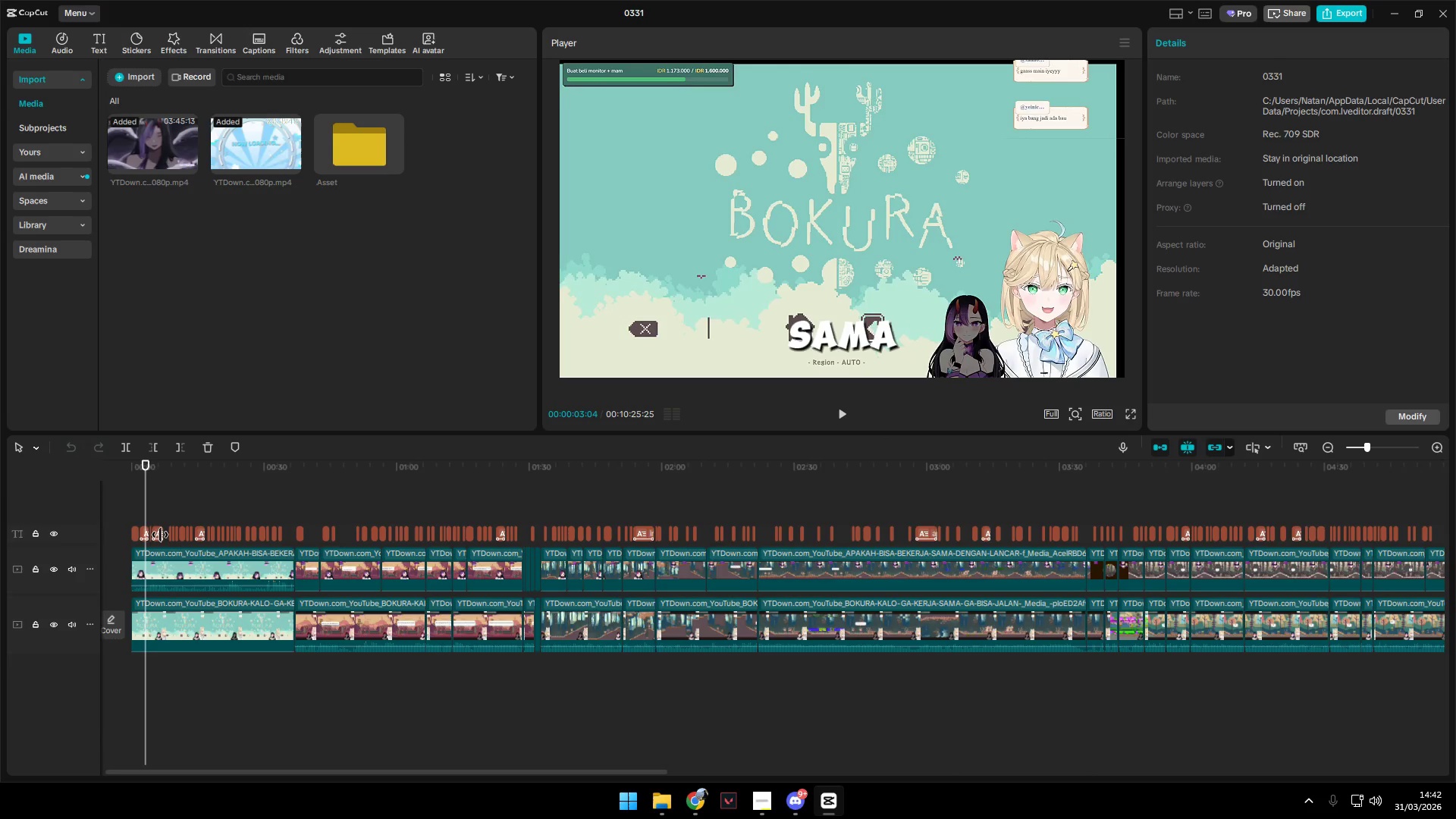 
left_click([160, 535])
 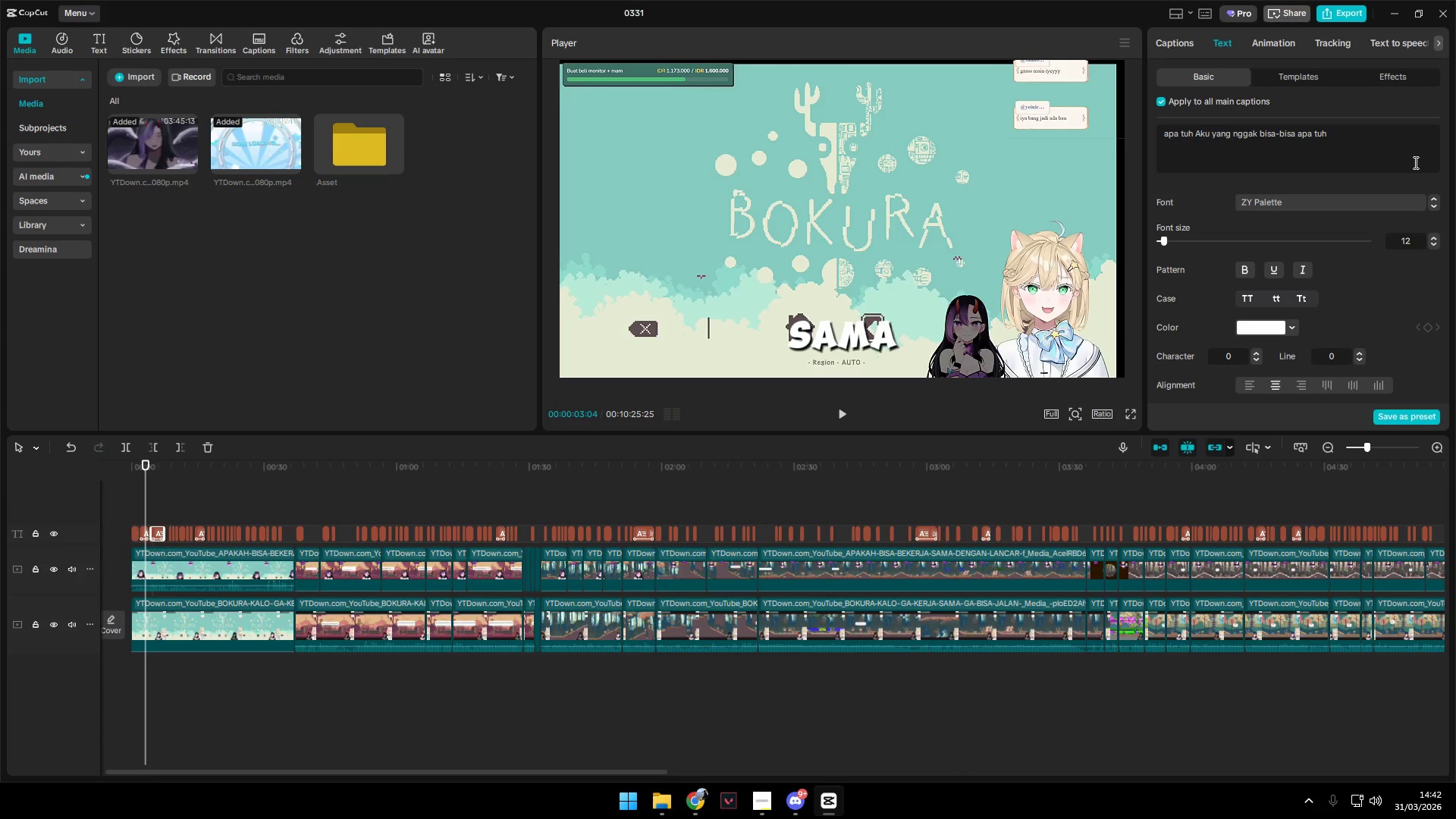 
scroll: coordinate [165, 539], scroll_direction: up, amount: 8.0
 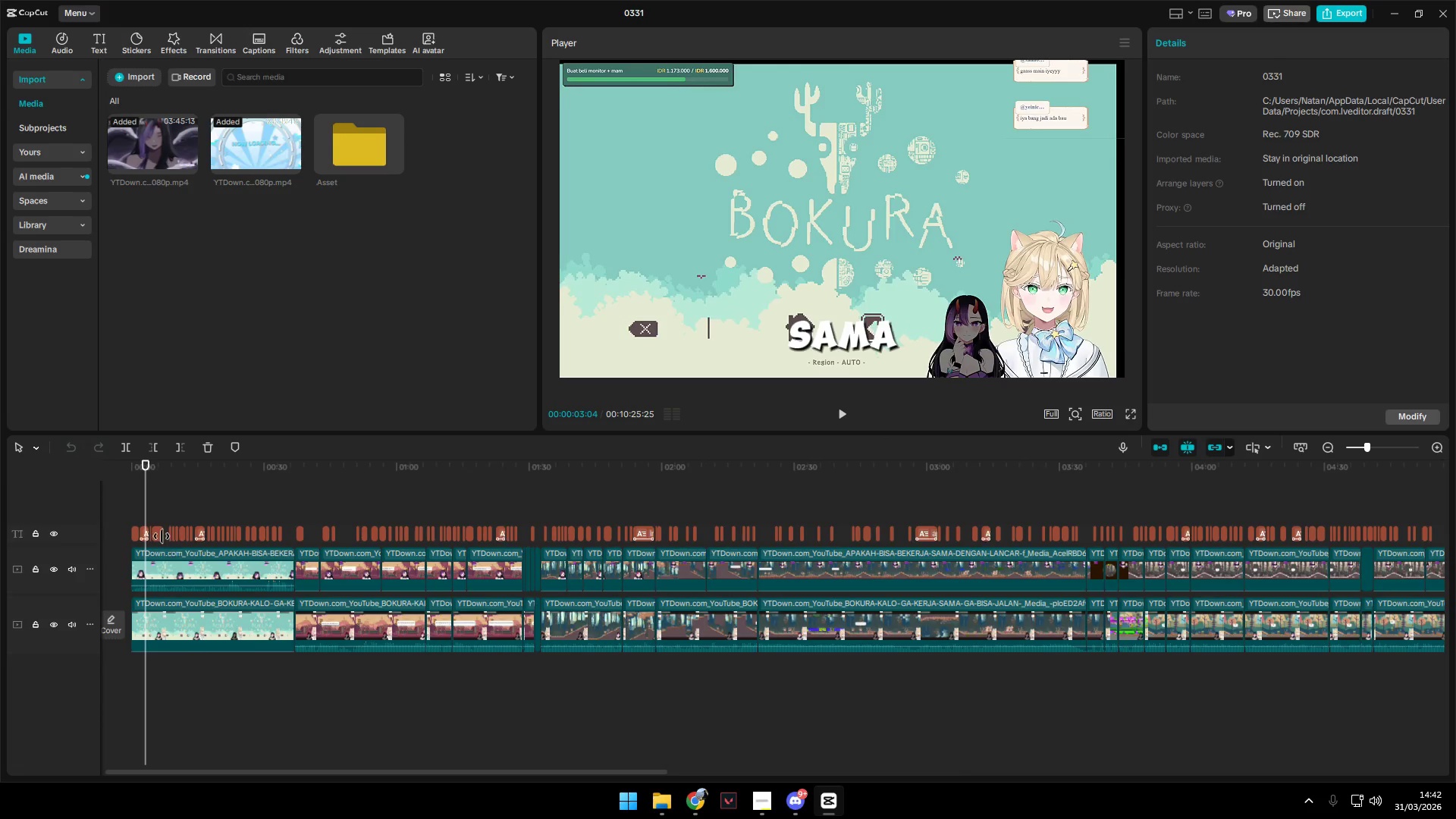 
left_click([1285, 199])
 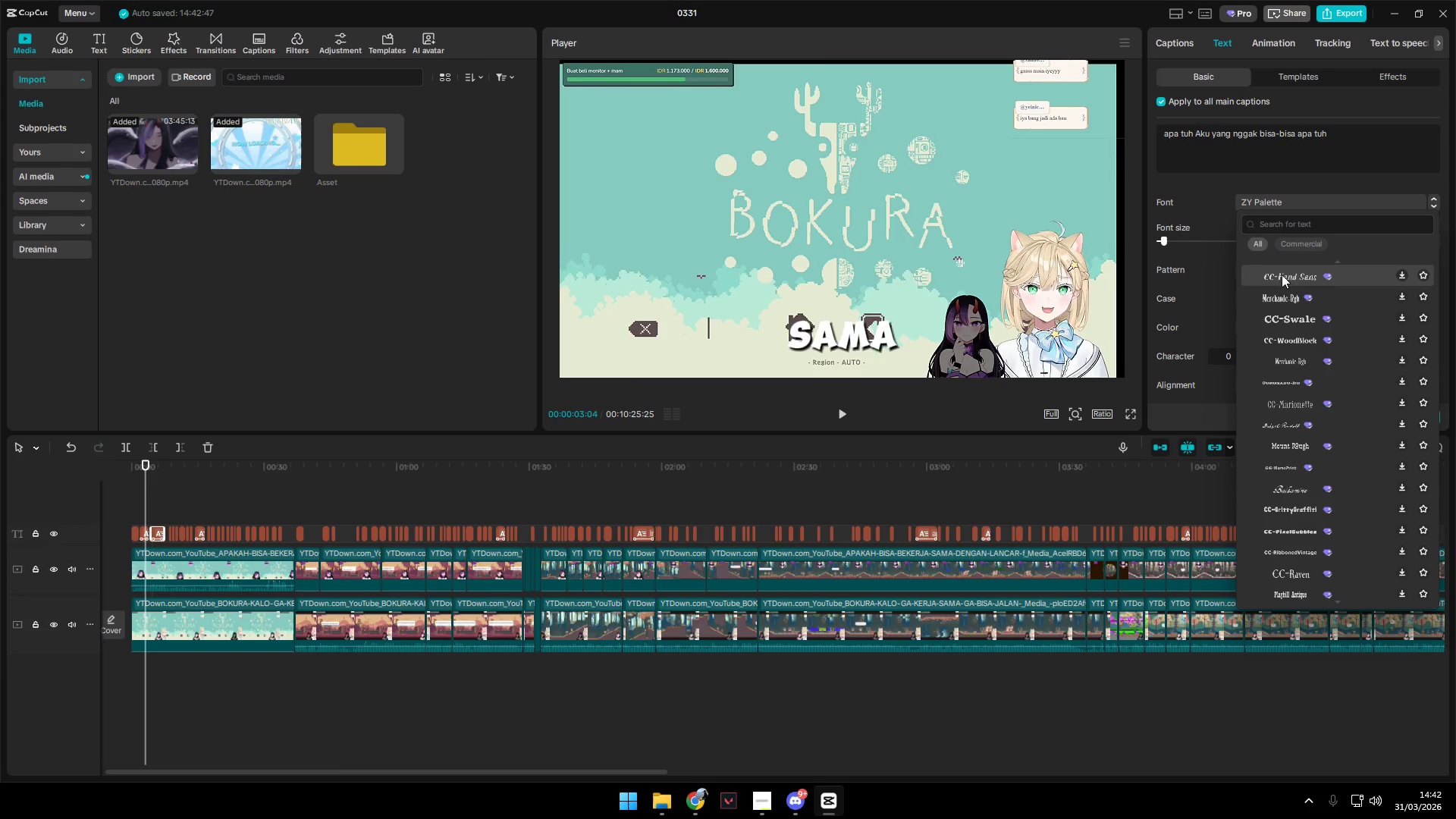 
scroll: coordinate [1289, 198], scroll_direction: none, amount: 0.0
 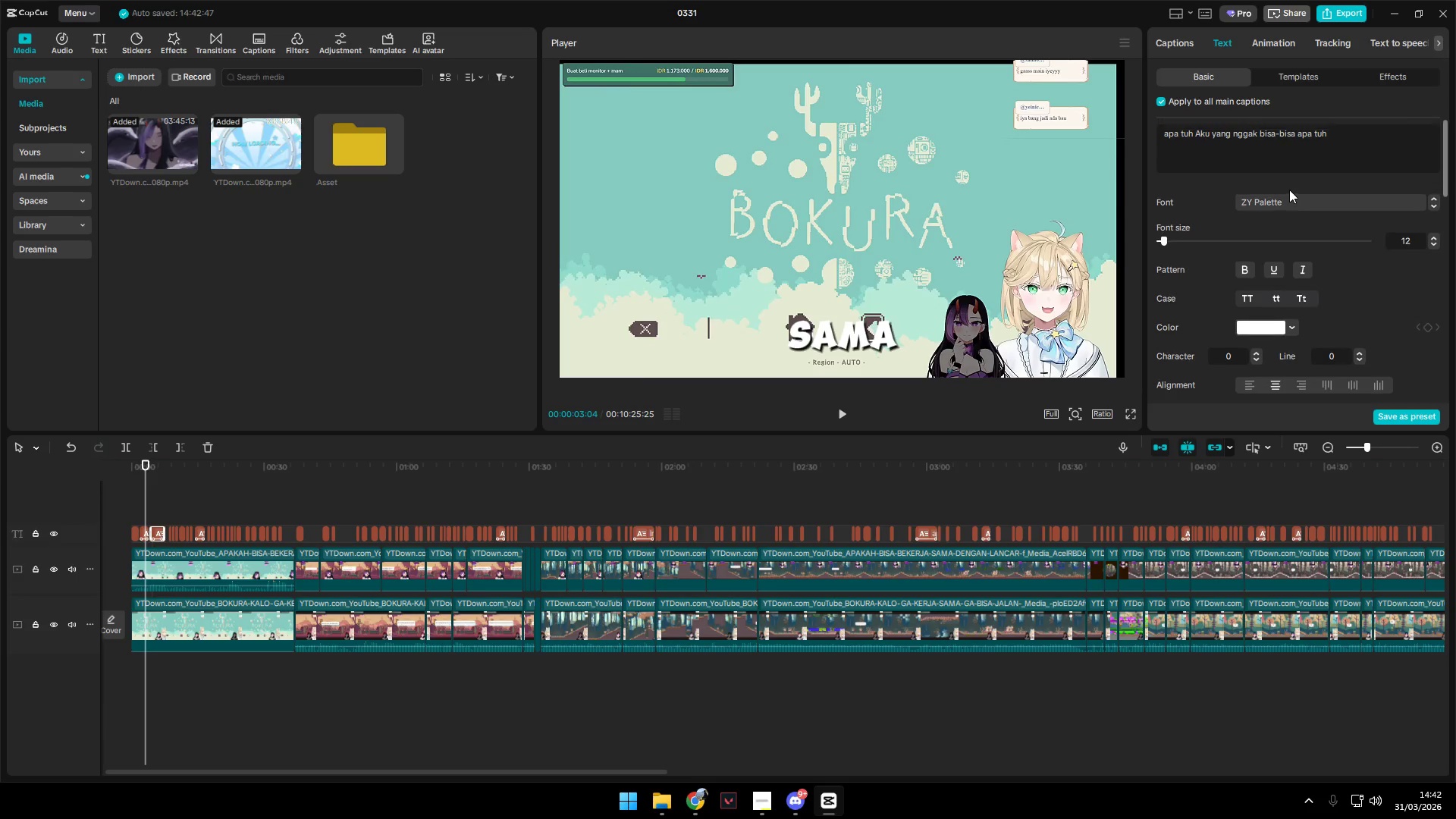 
scroll: coordinate [1289, 307], scroll_direction: up, amount: 5.0
 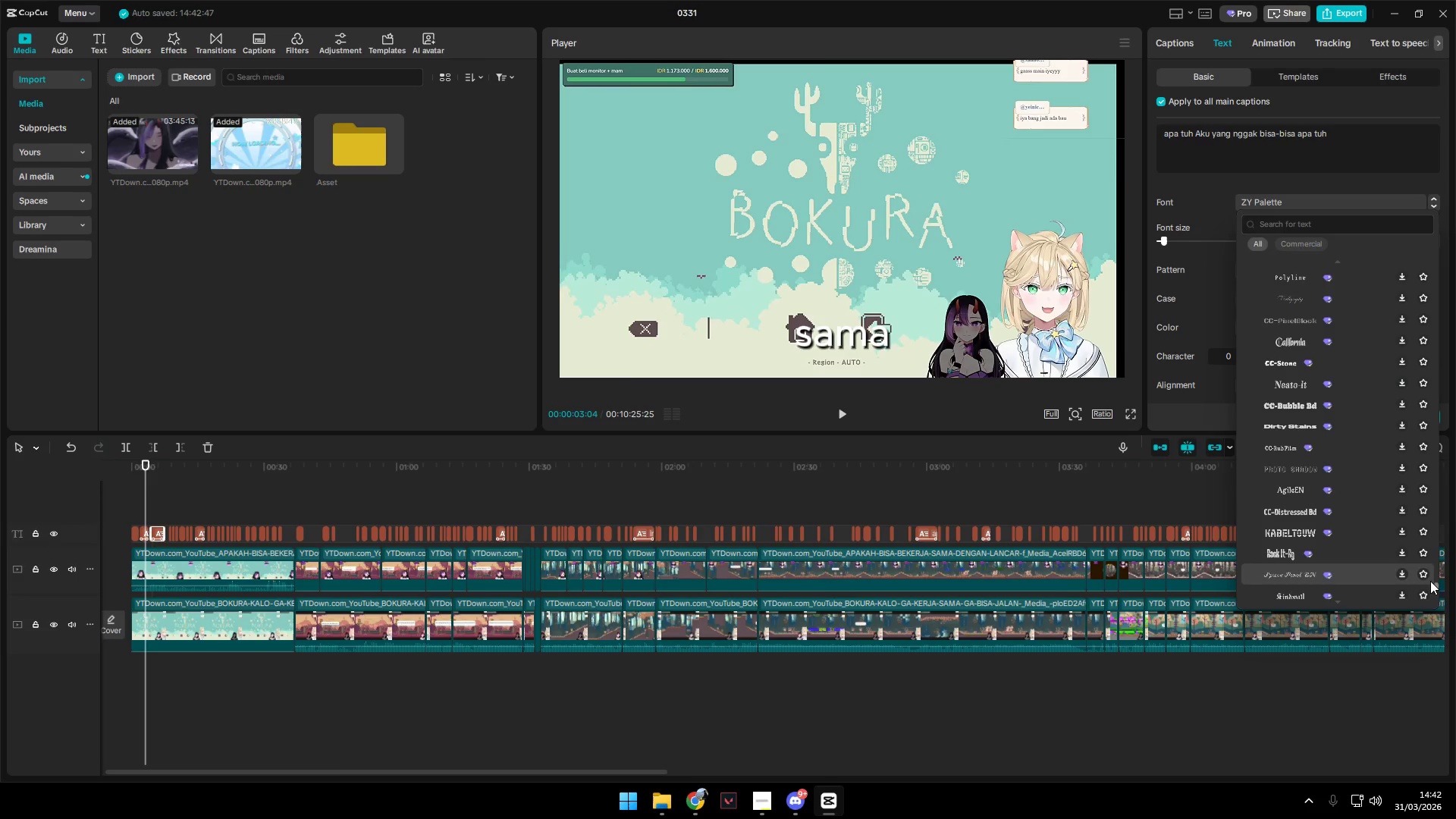 
left_click_drag(start_coordinate=[1436, 585], to_coordinate=[1436, 224])
 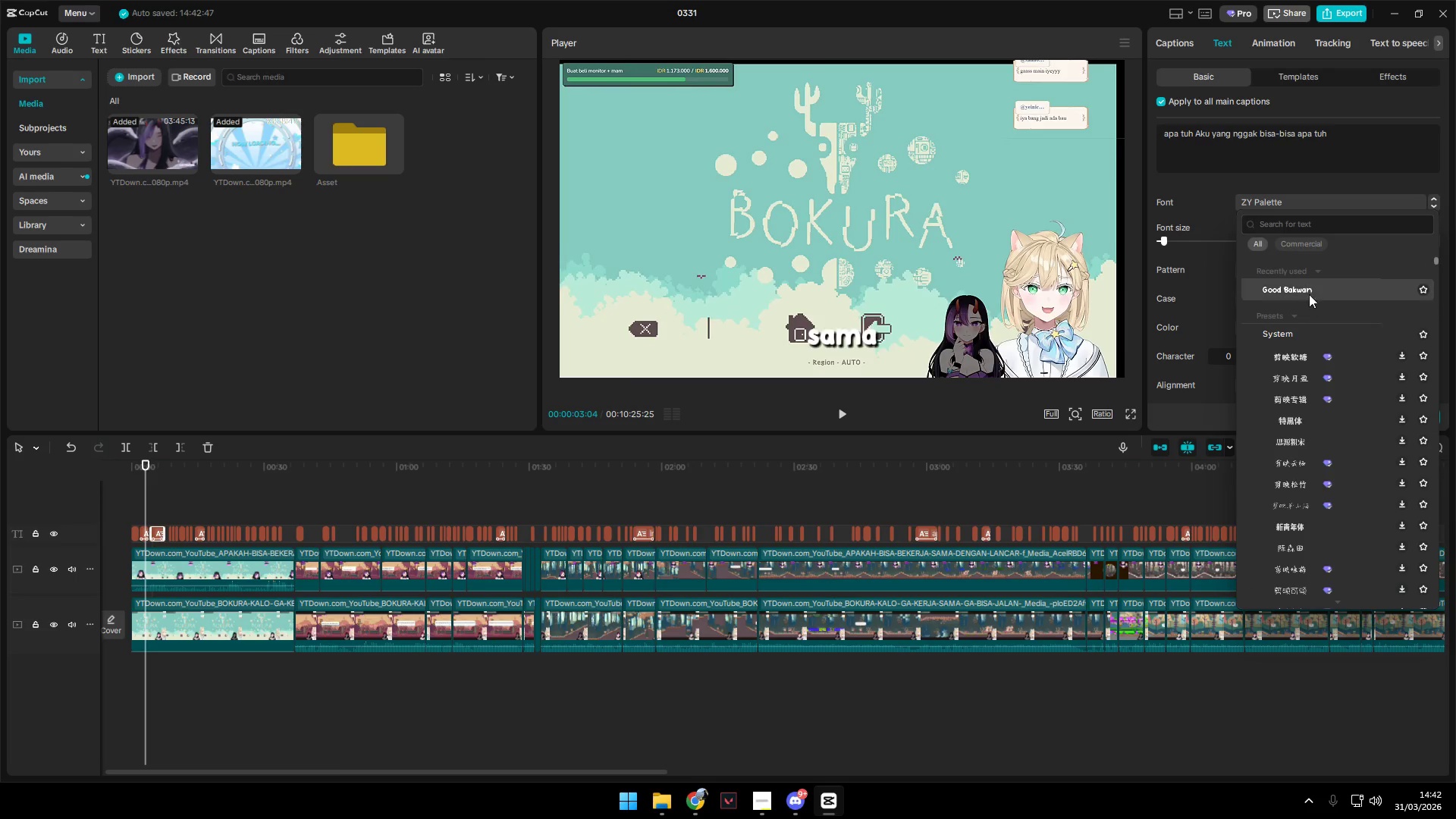 
left_click([1304, 290])
 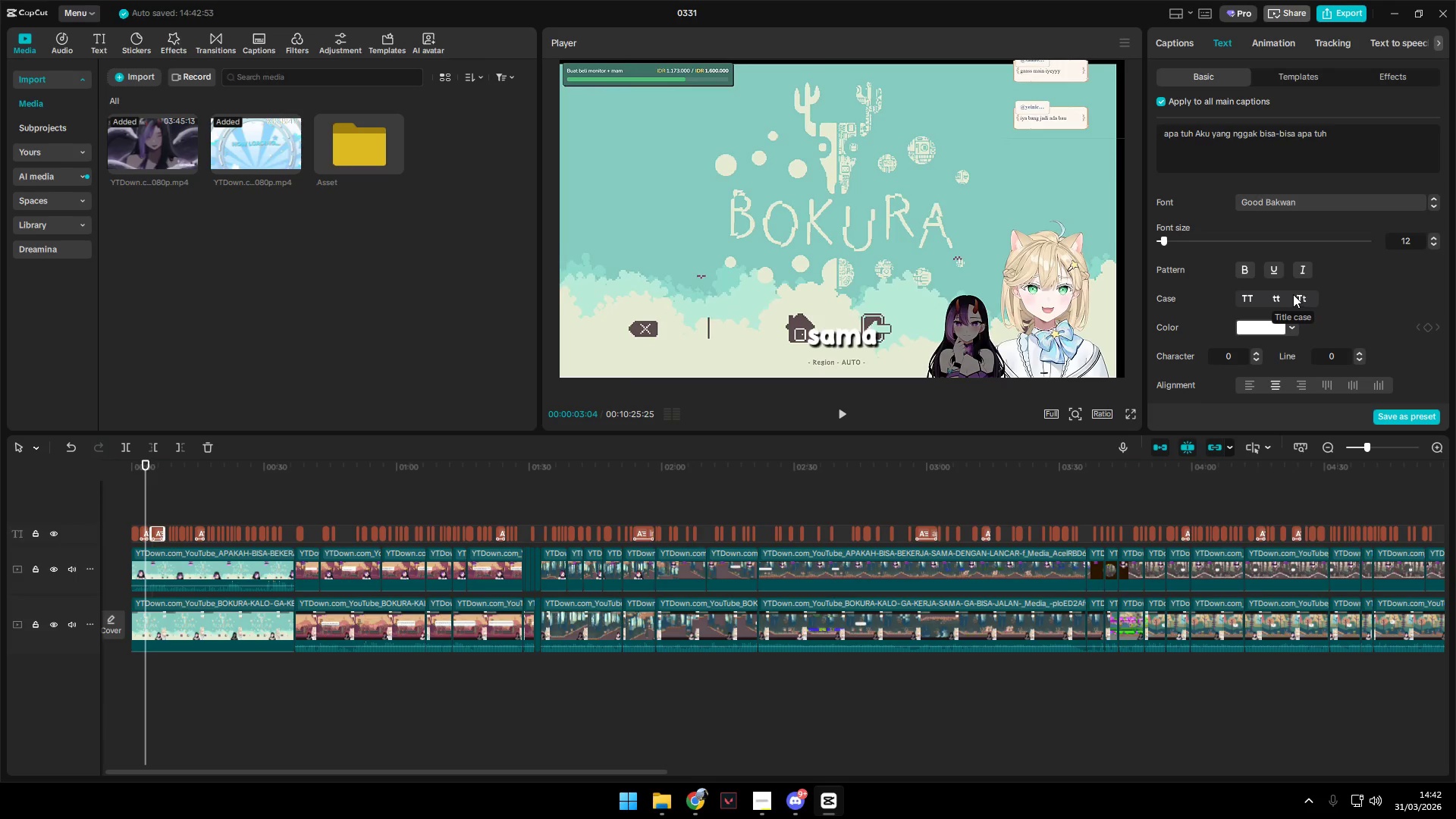 
scroll: coordinate [1284, 312], scroll_direction: down, amount: 4.0
 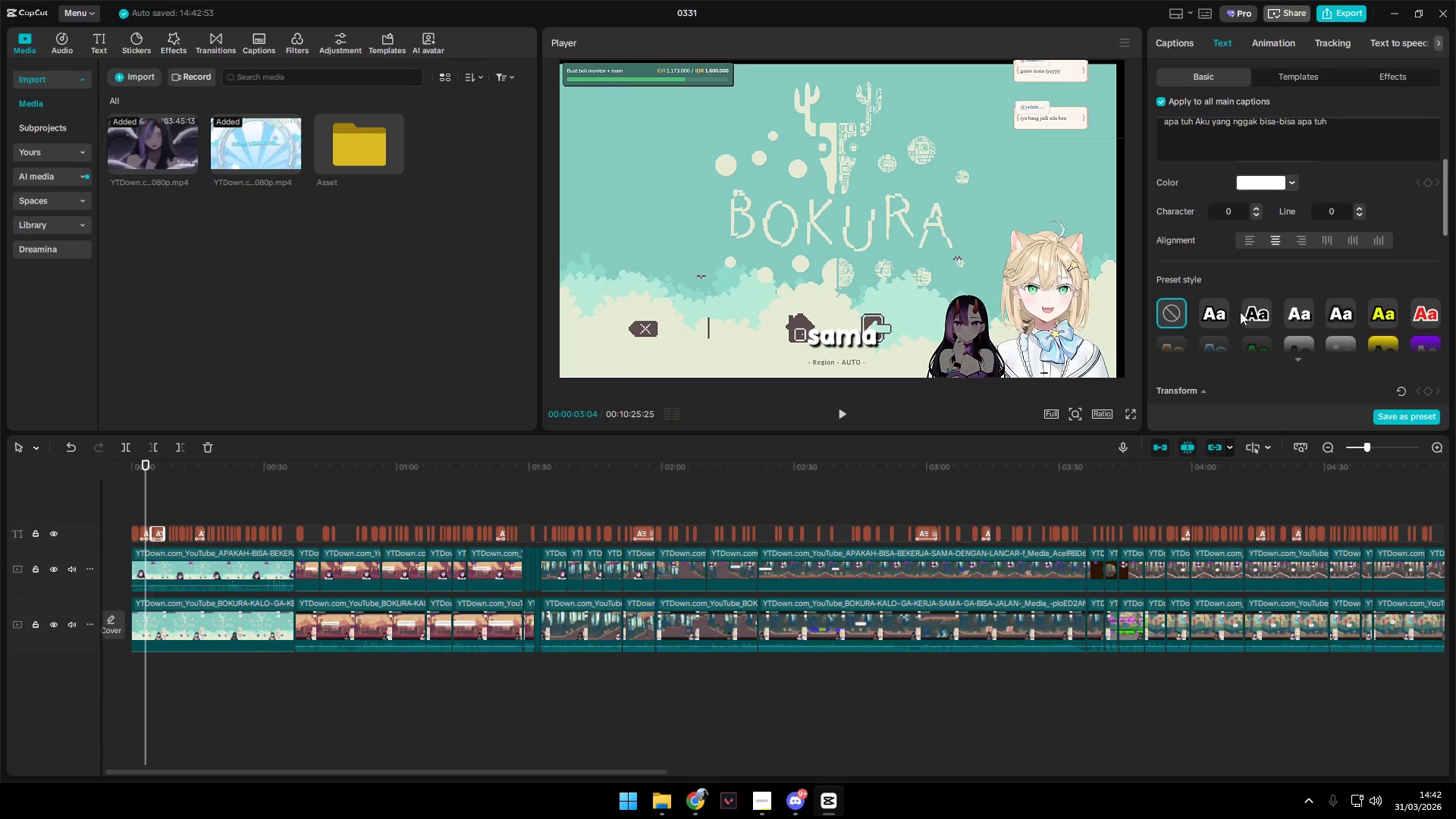 
left_click([1223, 313])
 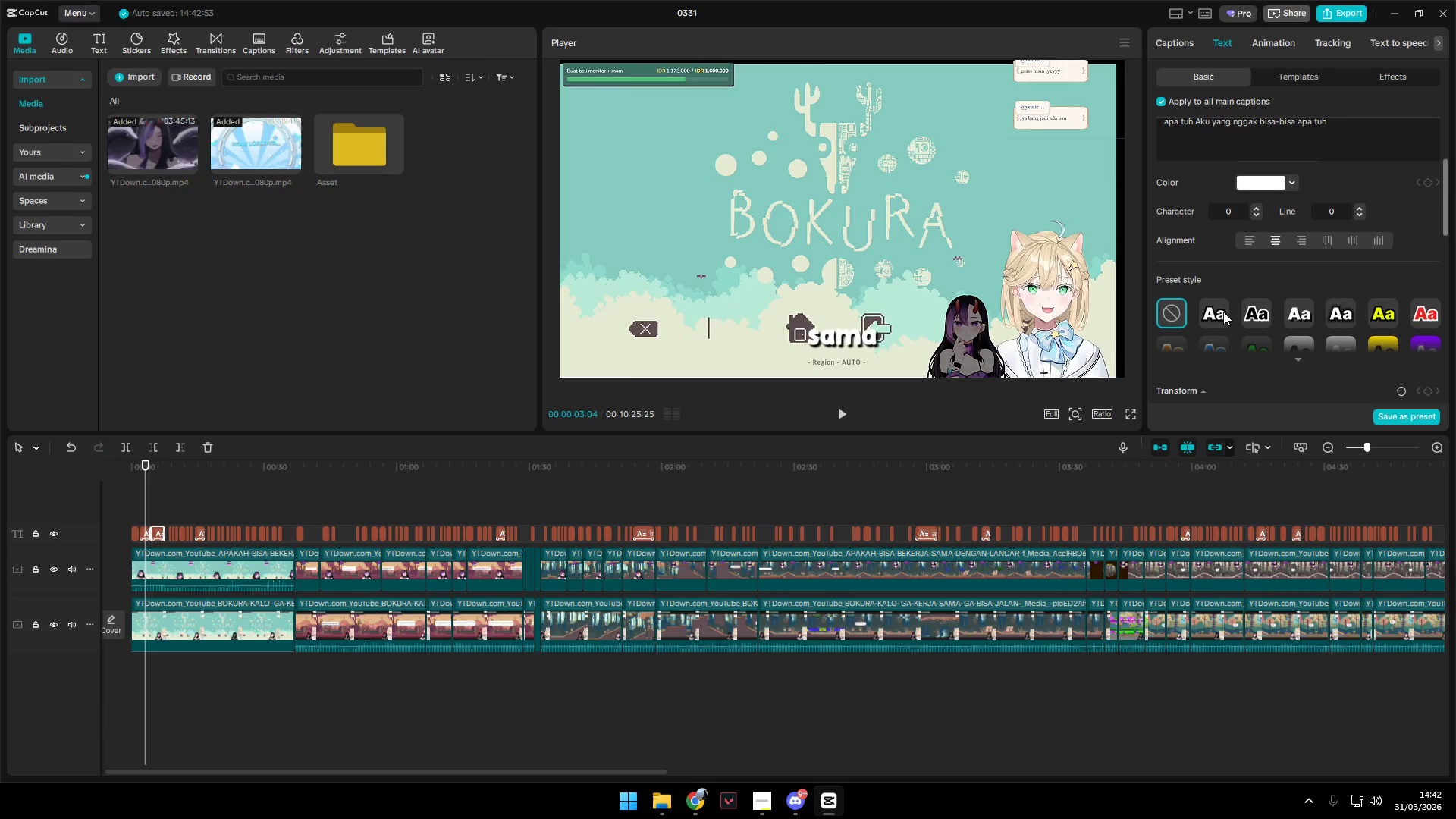 
scroll: coordinate [1224, 311], scroll_direction: down, amount: 12.0
 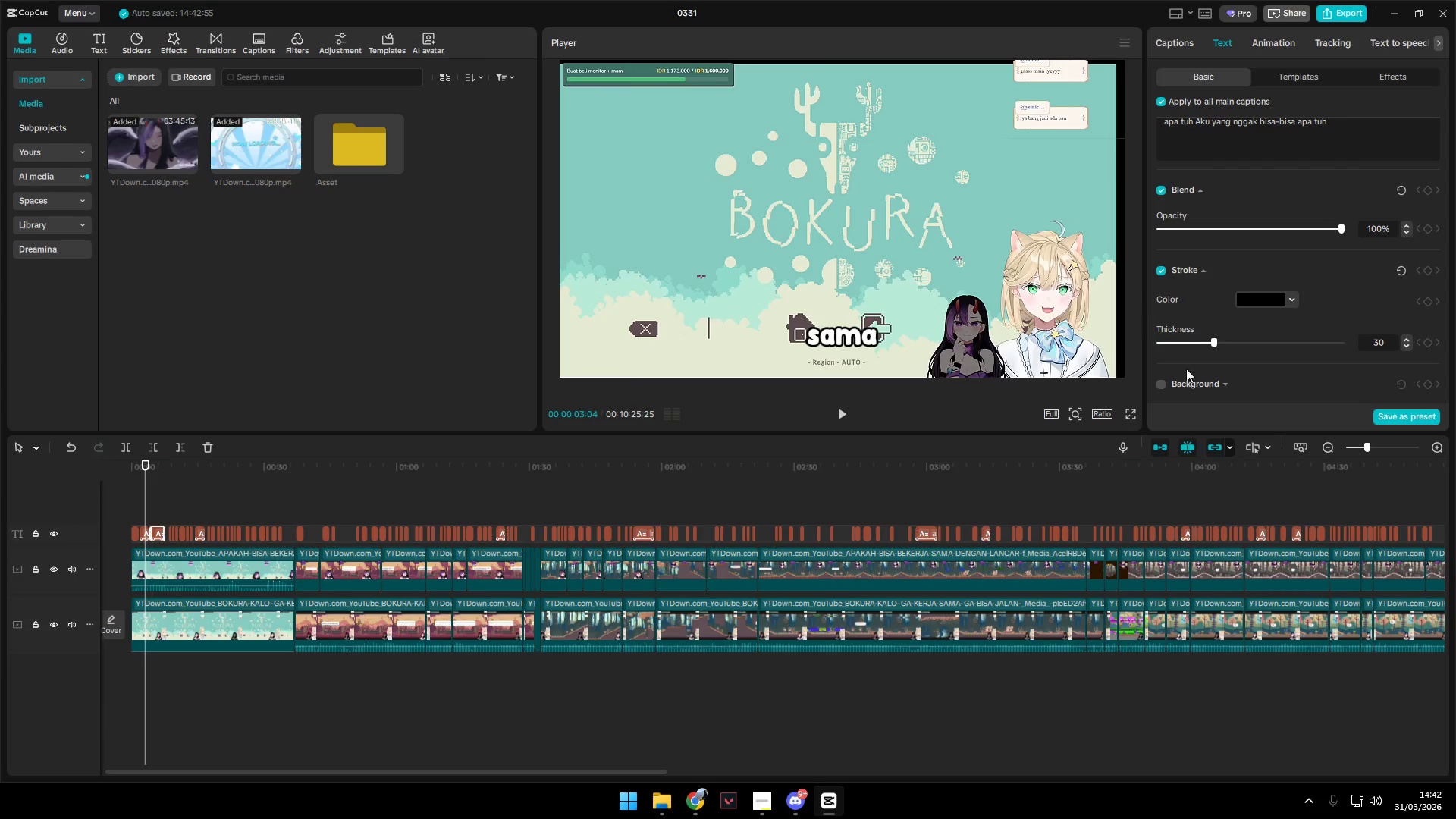 
left_click_drag(start_coordinate=[1197, 339], to_coordinate=[1208, 339])
 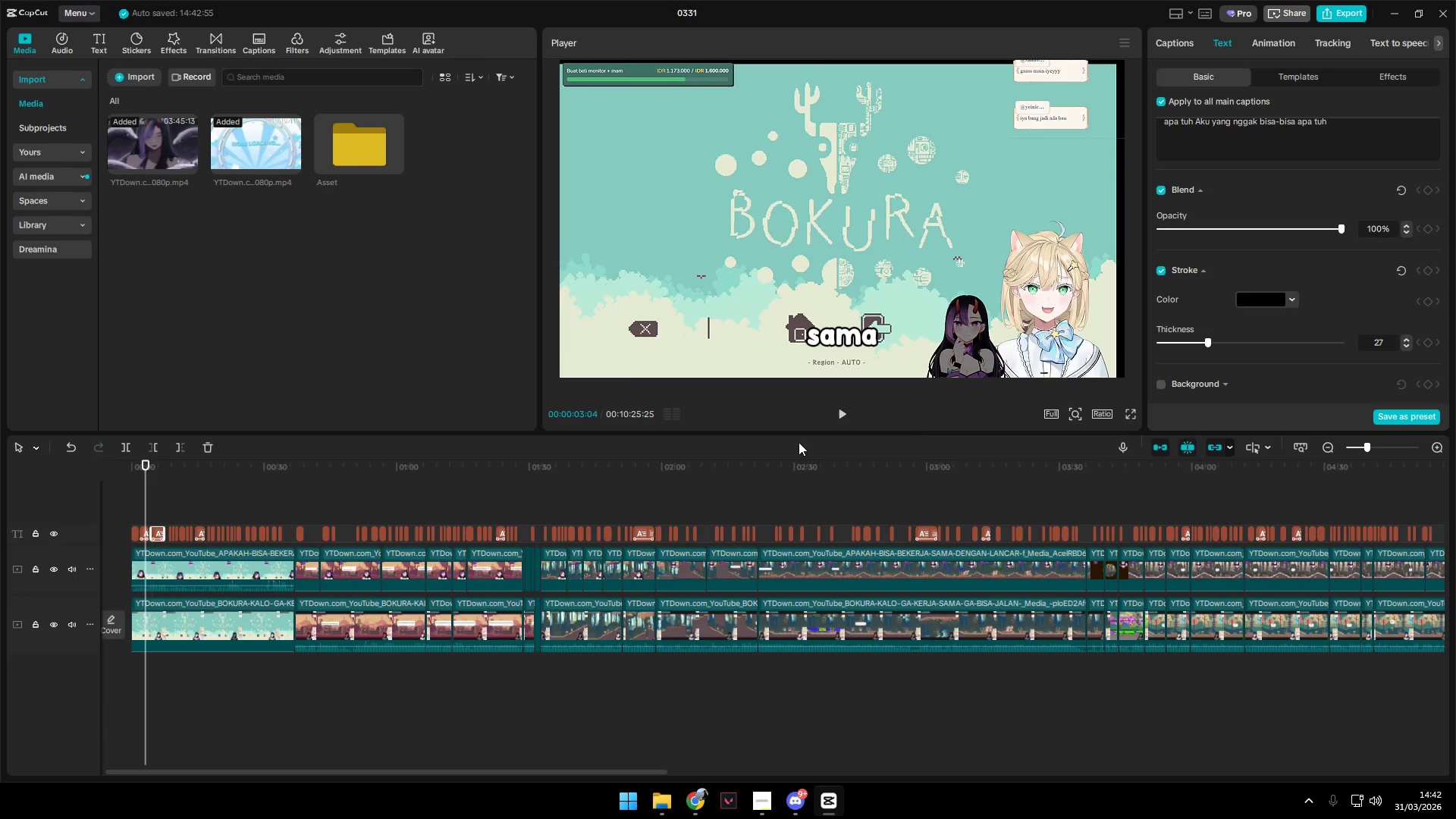 
key(Space)
 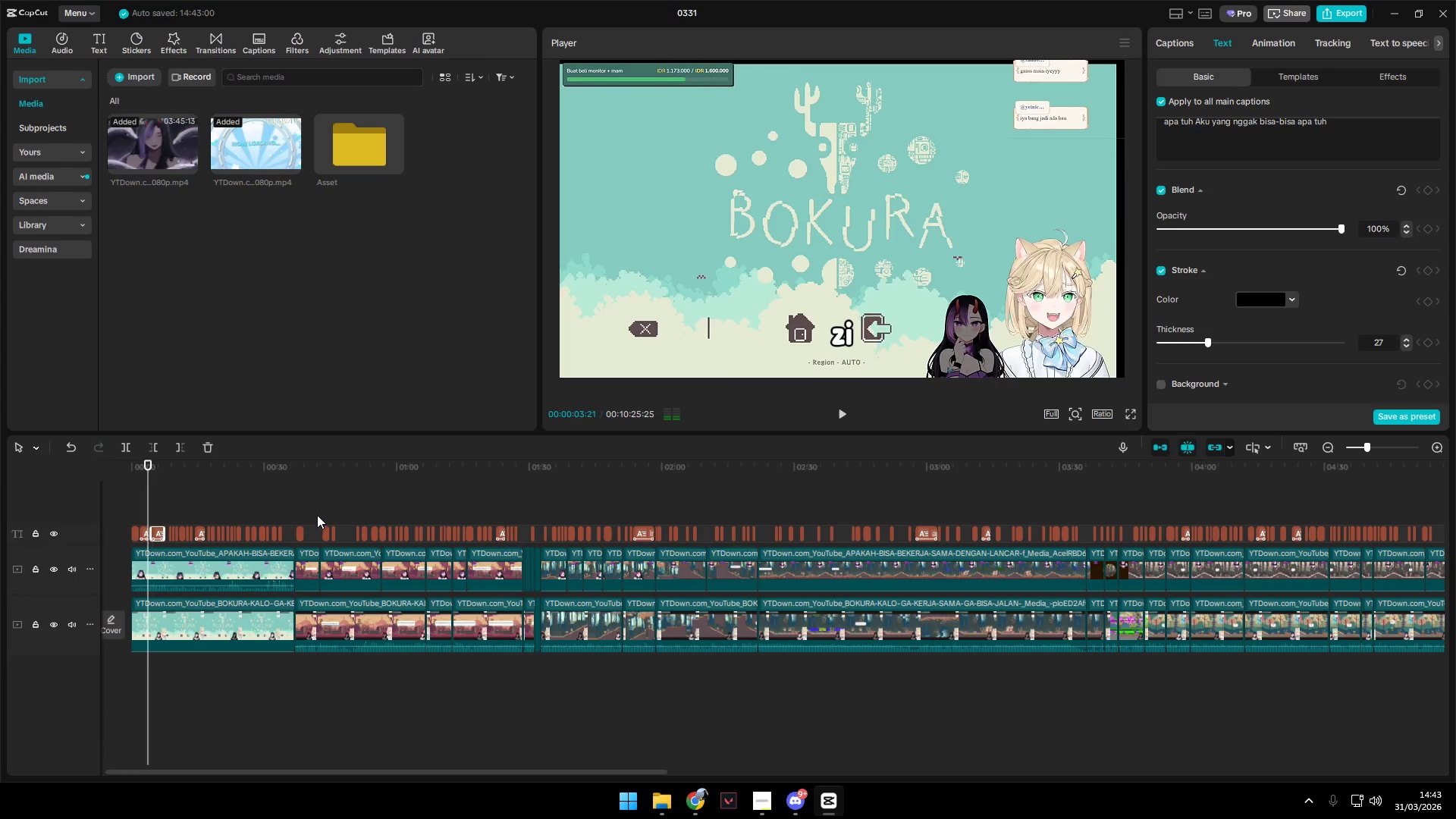 
key(Space)
 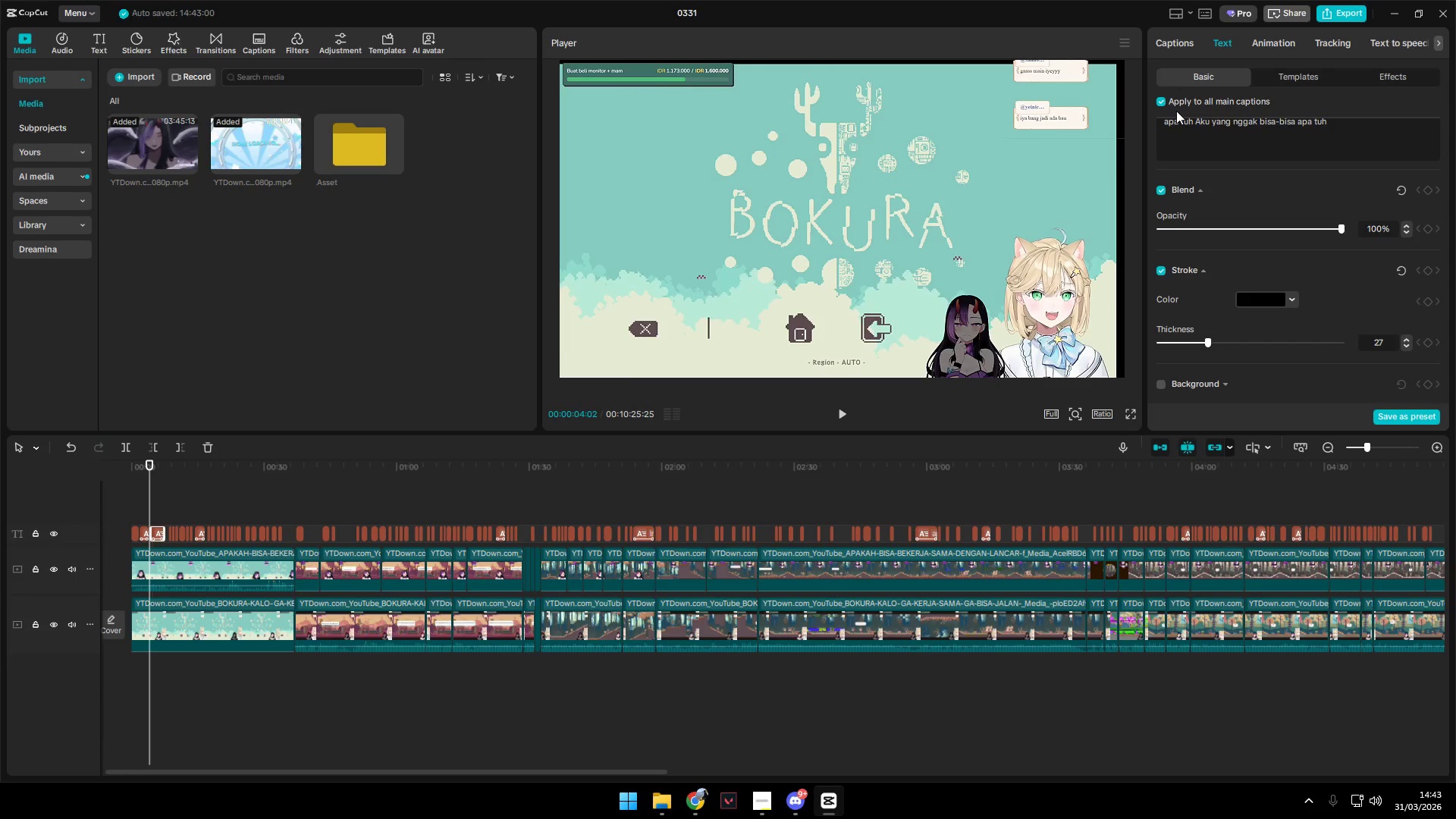 
left_click([1159, 37])
 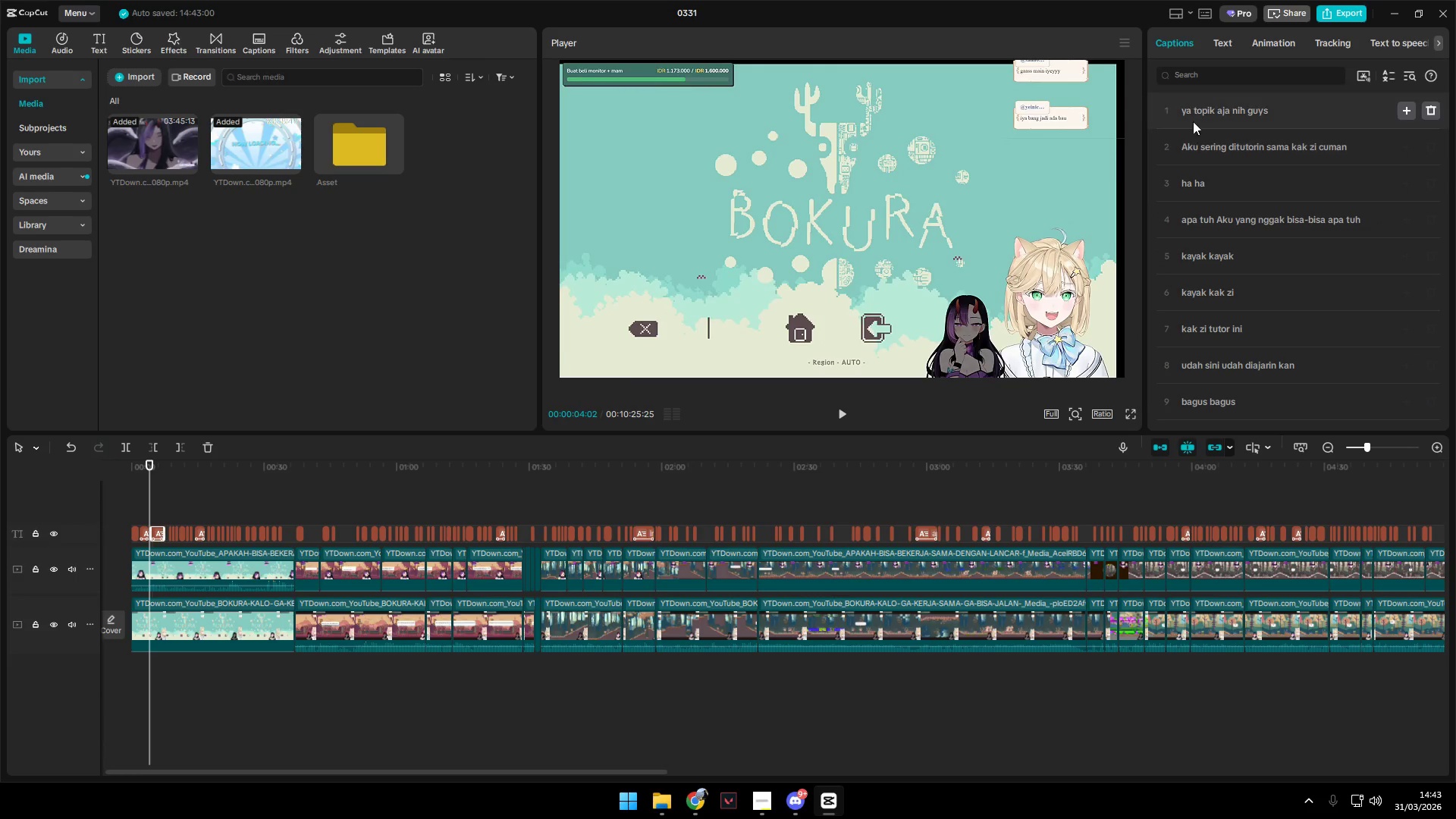 
left_click([1188, 109])
 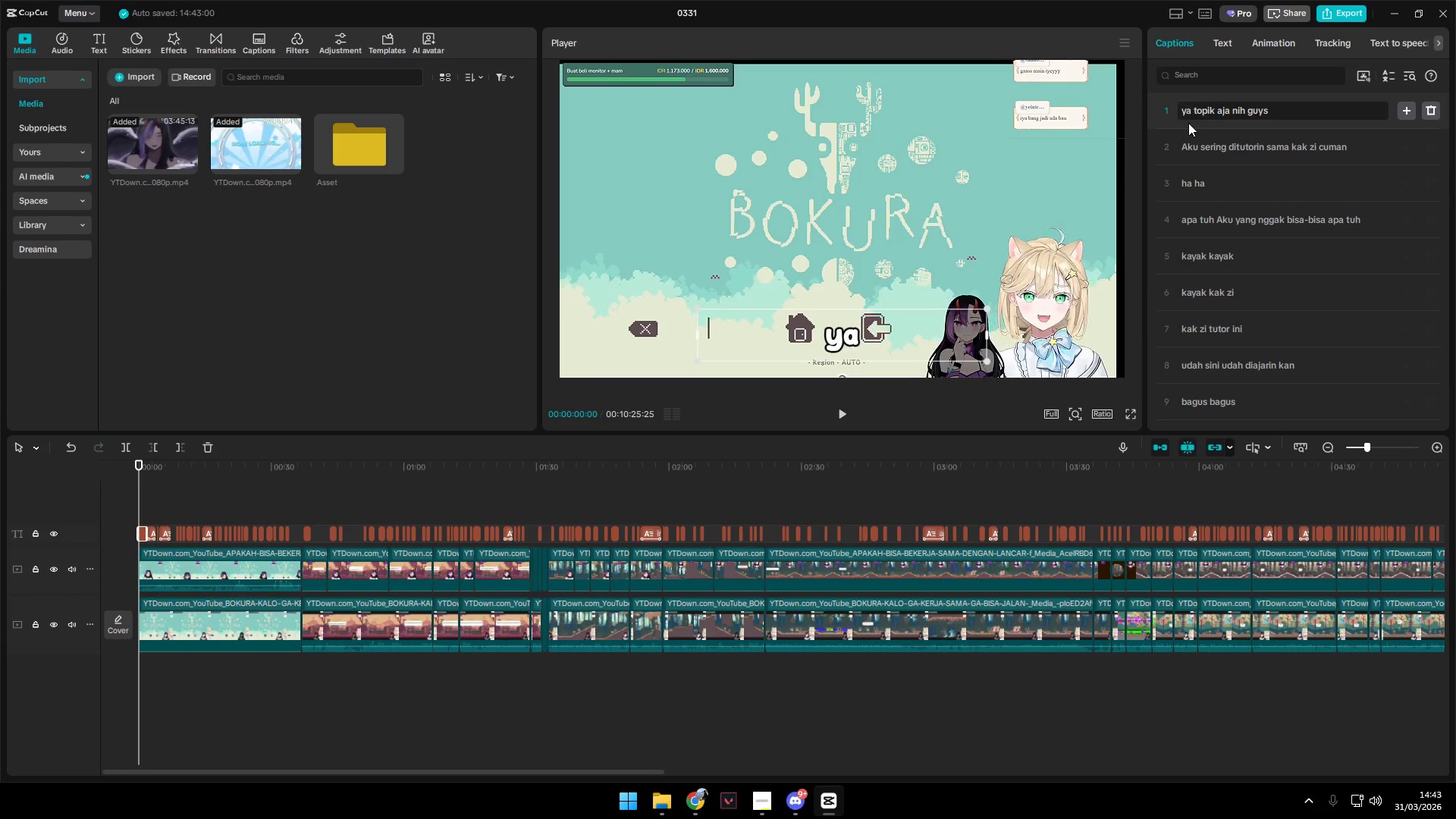 
key(Space)
 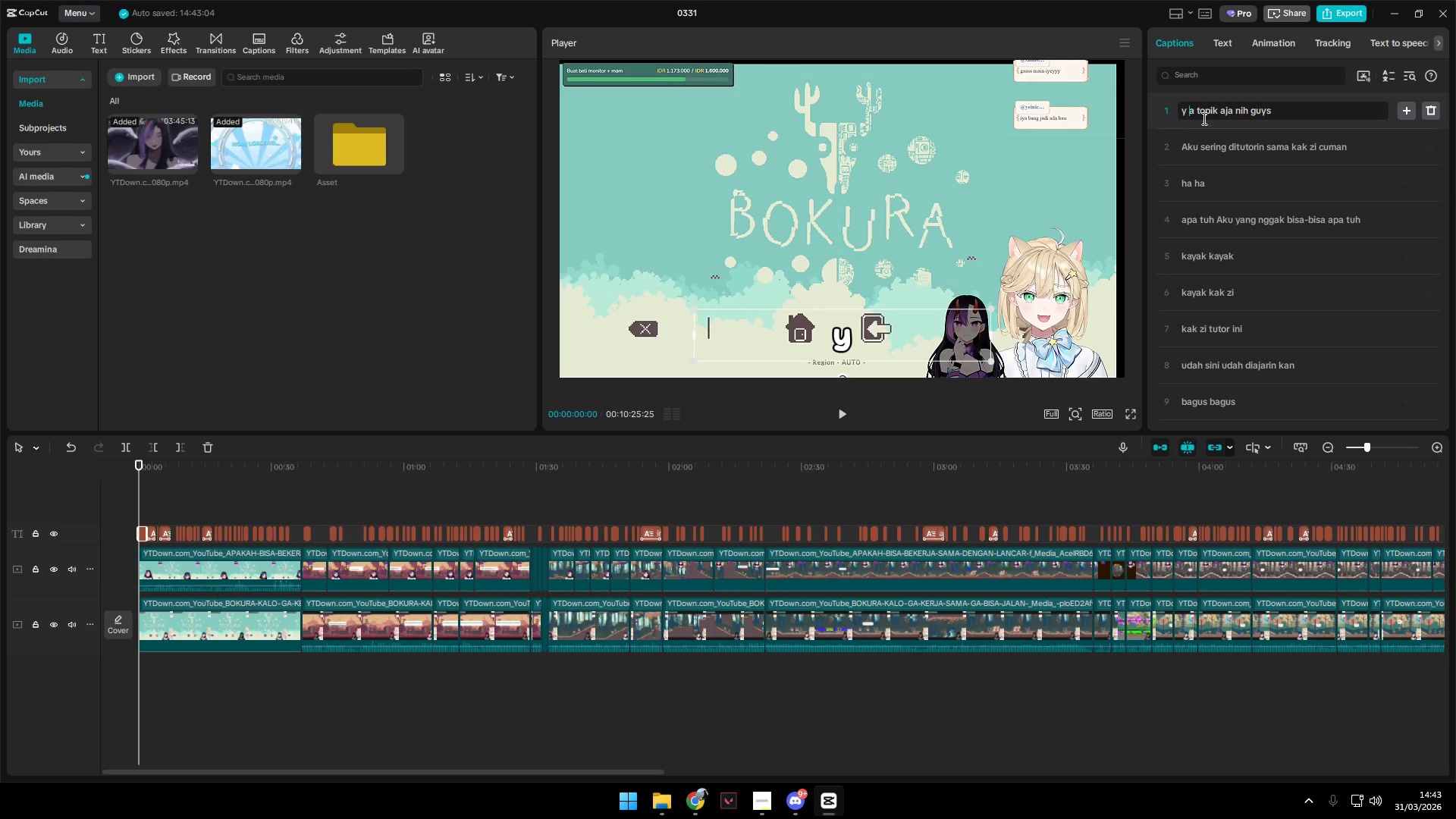 
key(Backspace)
 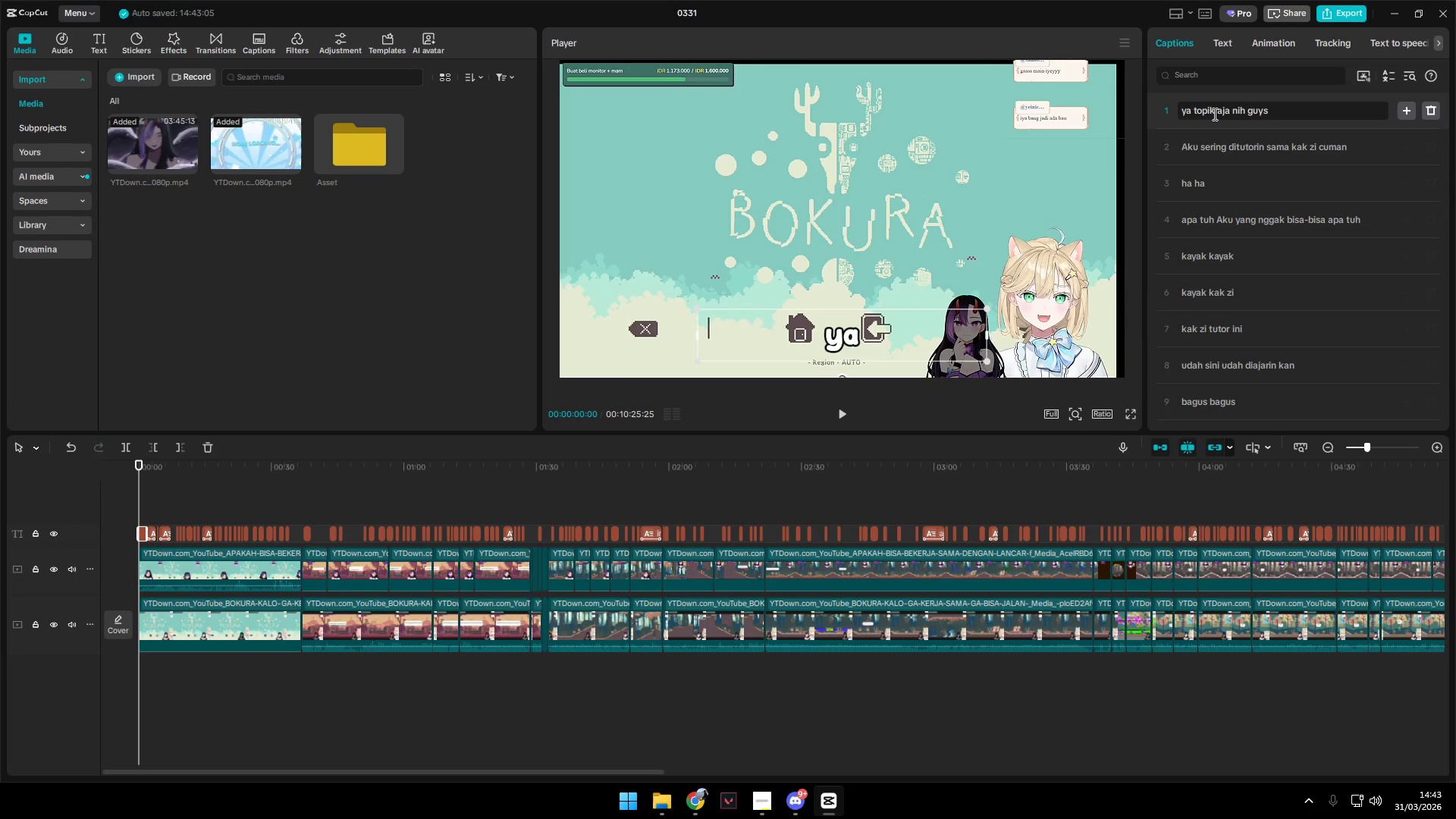 
left_click_drag(start_coordinate=[1213, 114], to_coordinate=[1150, 110])
 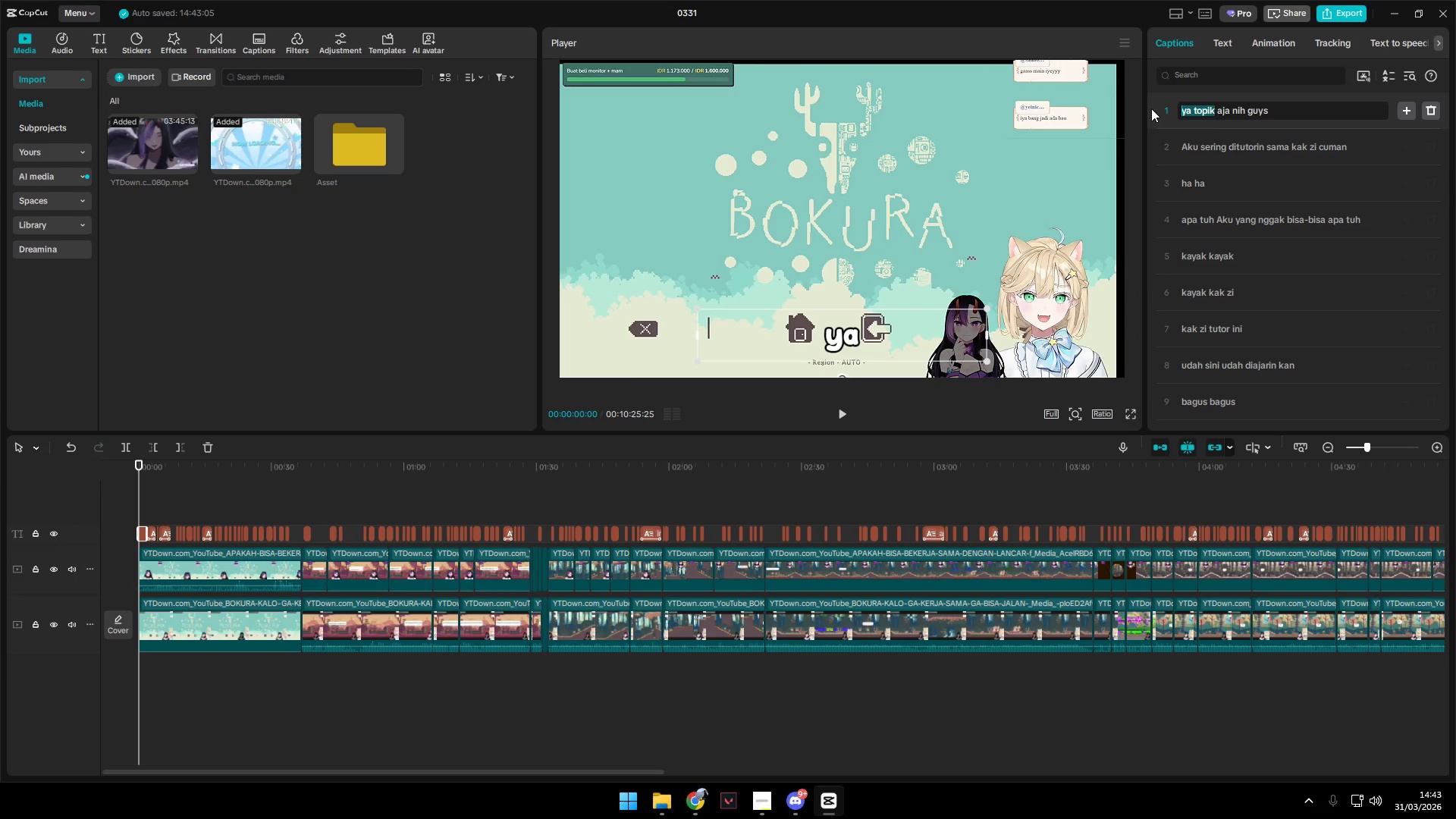 
type(fun fact)
 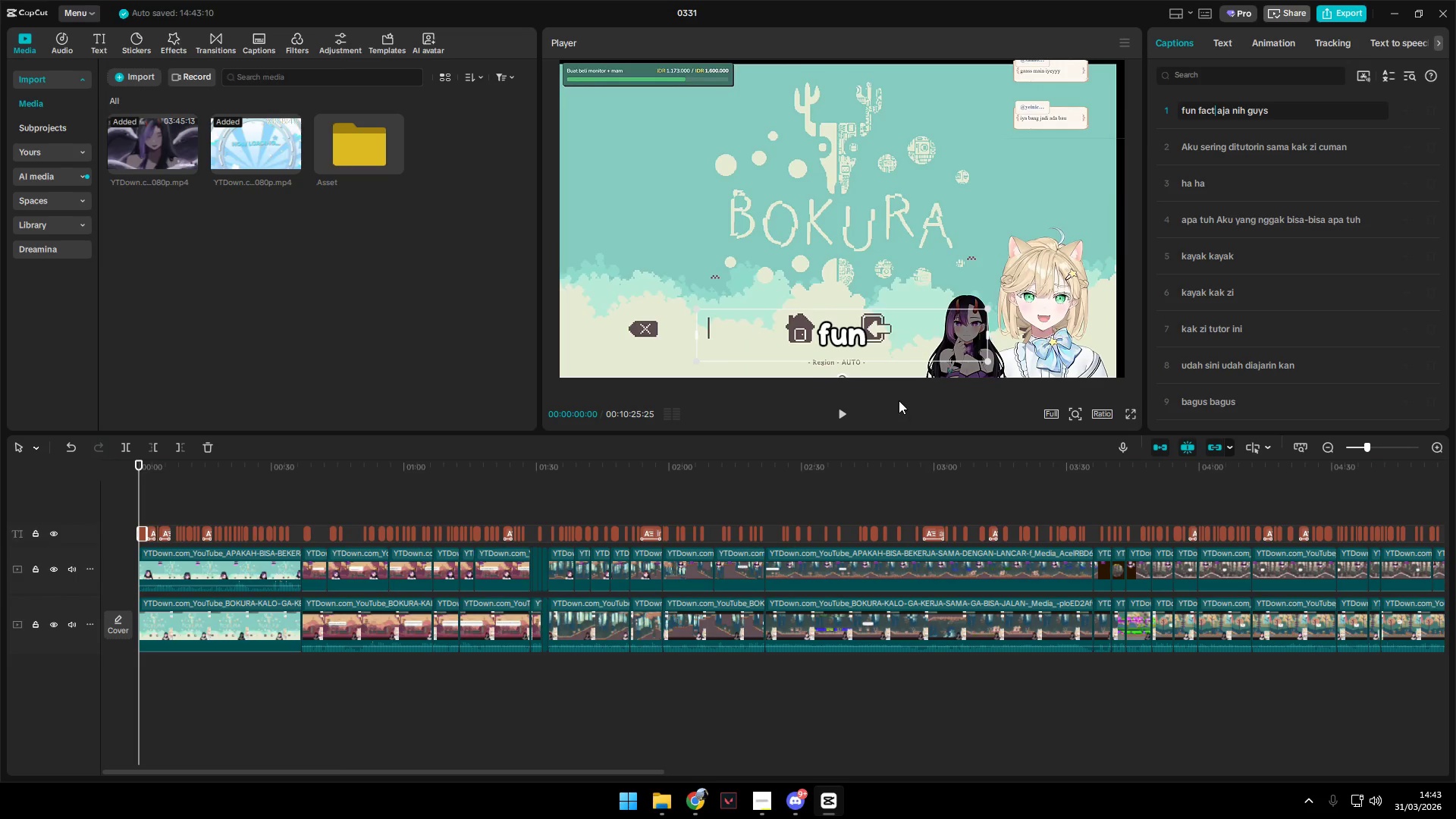 
left_click([837, 415])
 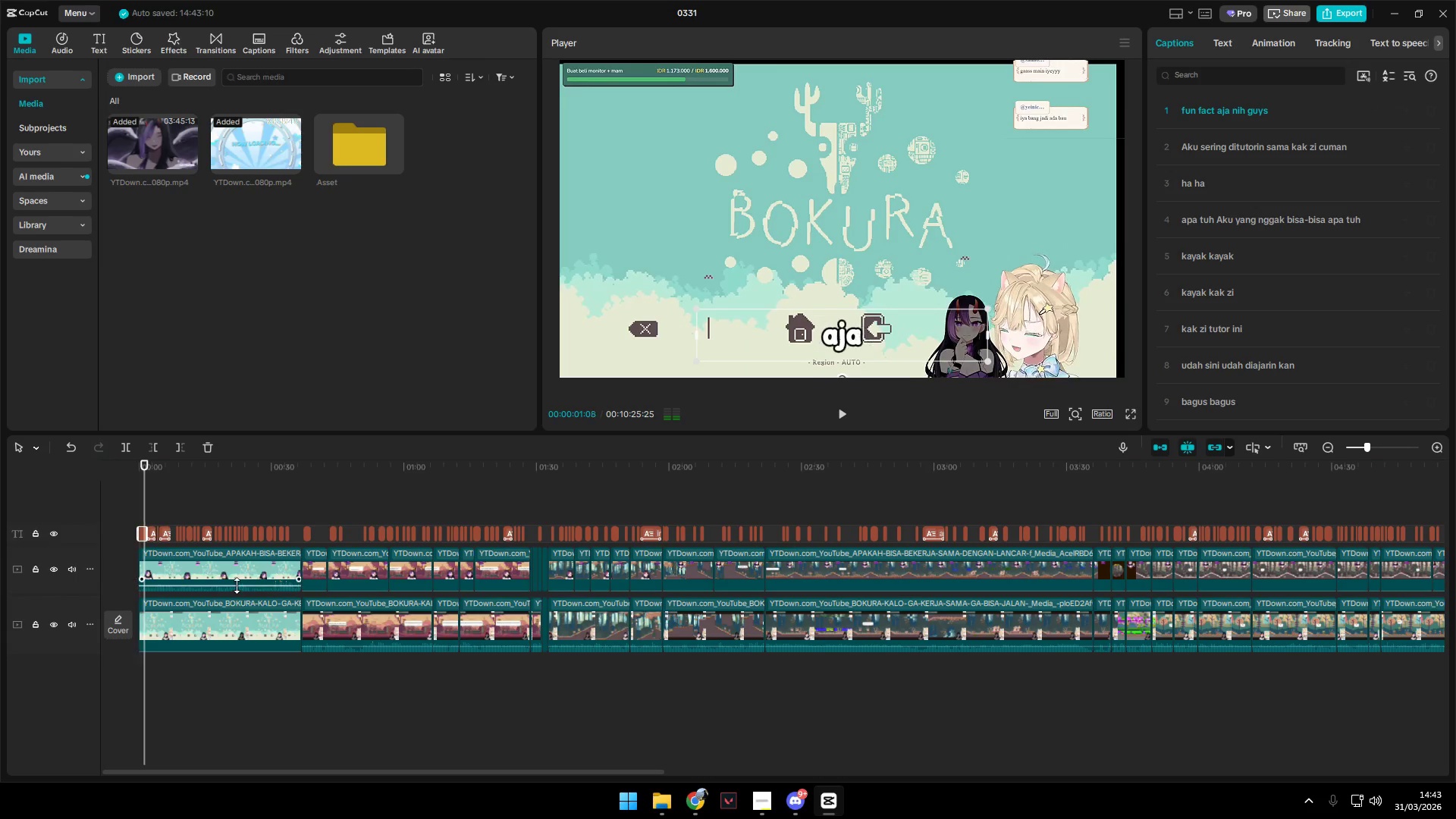 
key(Space)
 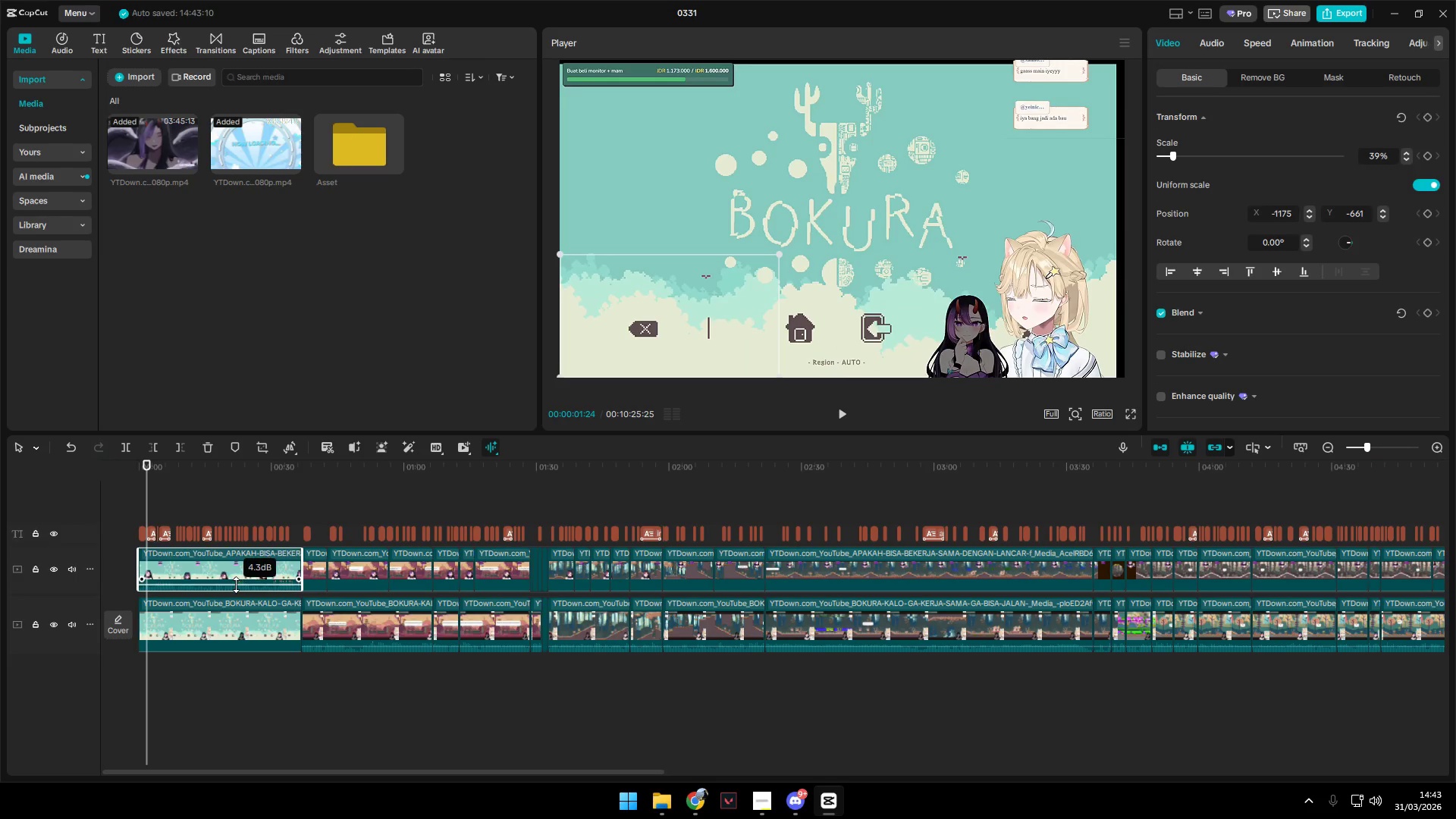 
key(Space)
 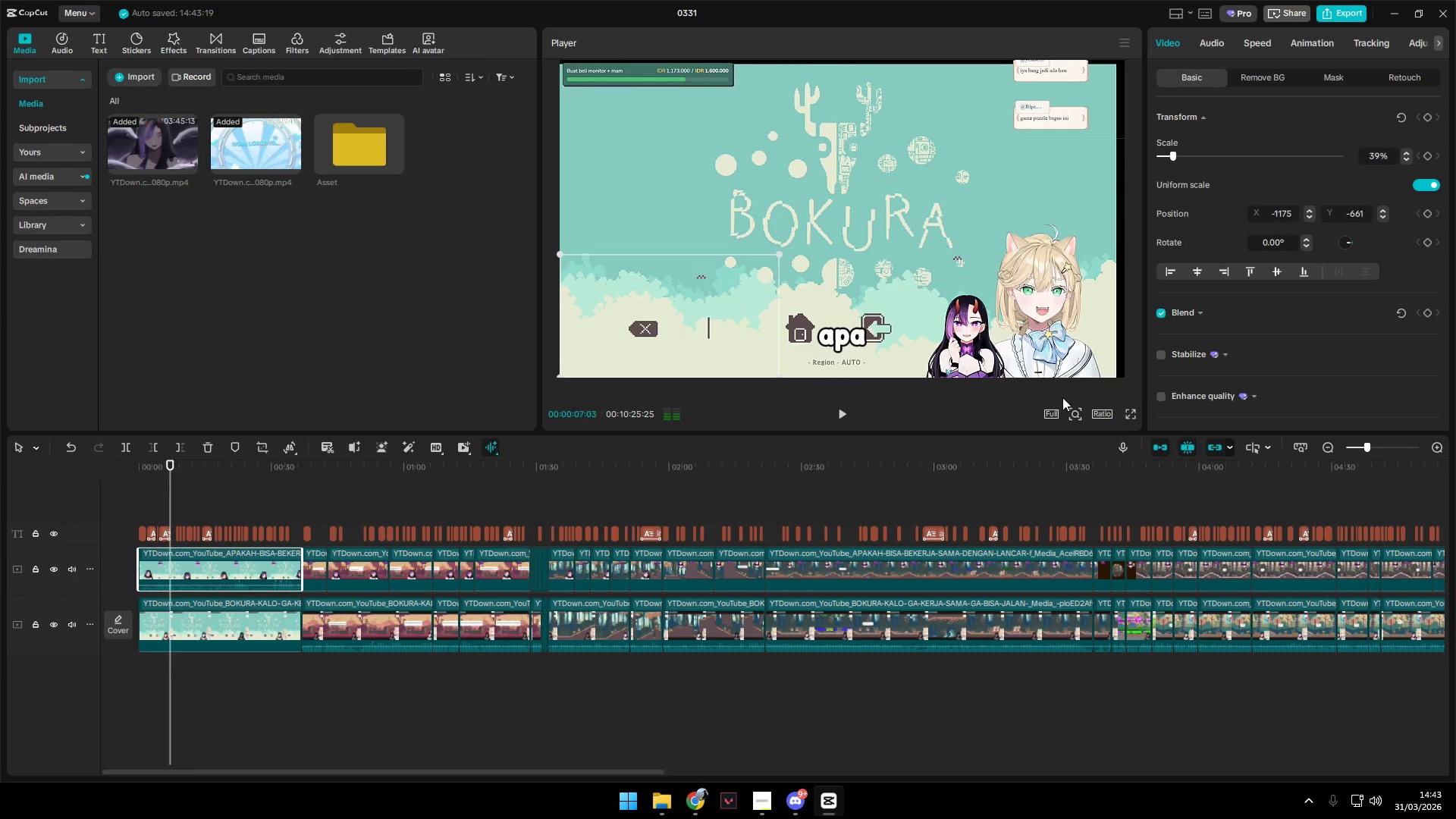 
wait(7.17)
 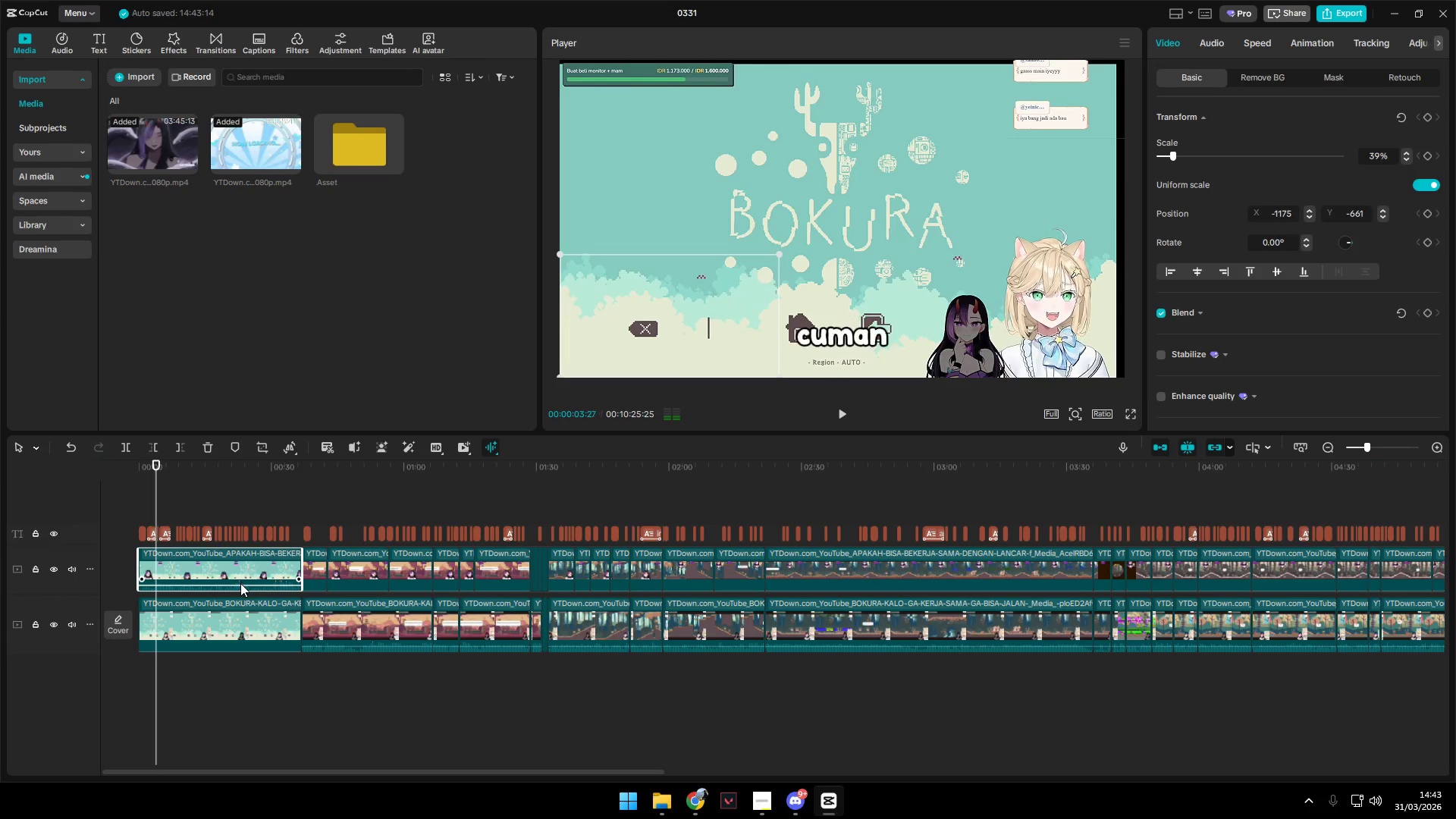 
left_click([1166, 44])
 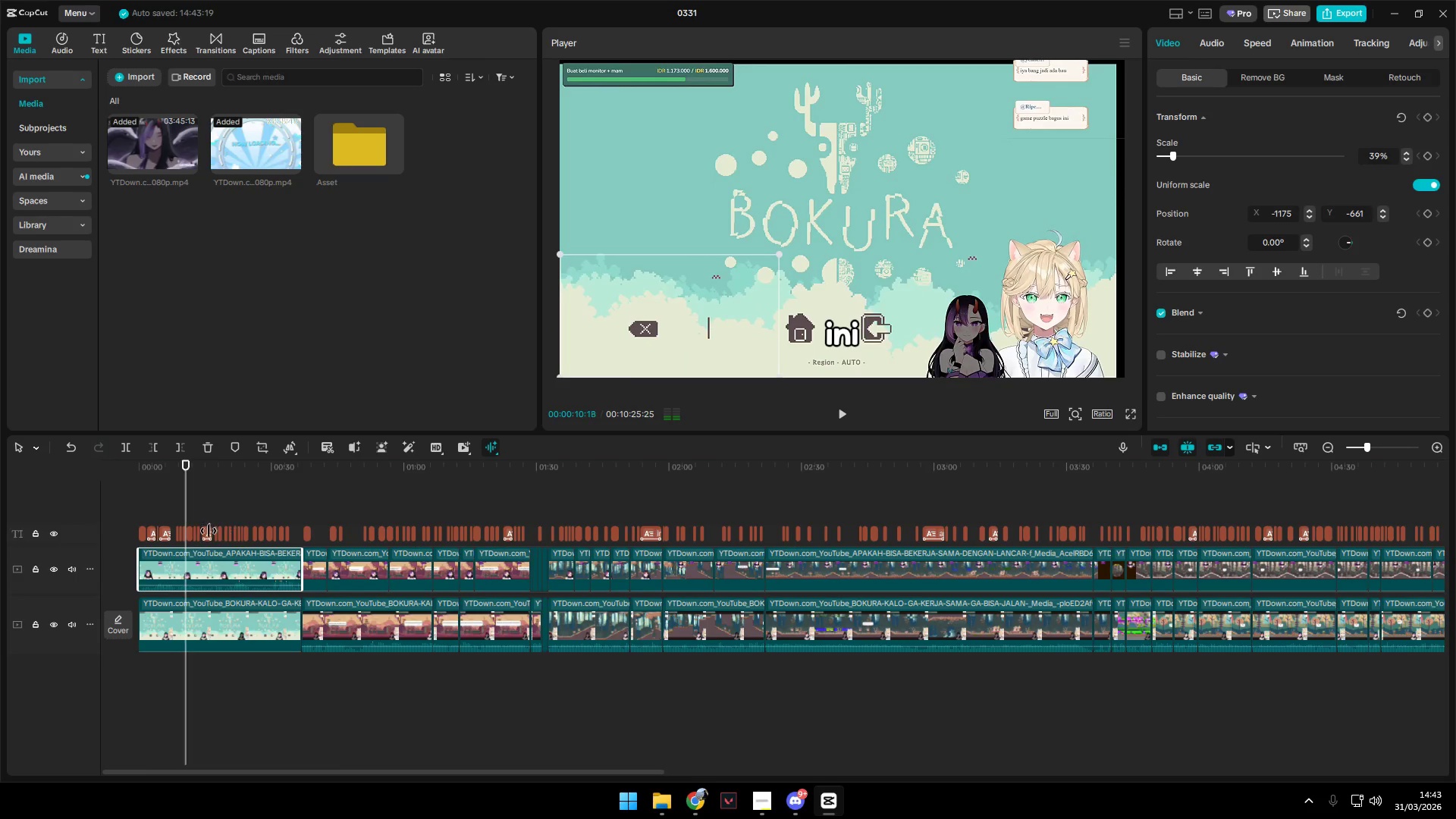 
left_click([184, 531])
 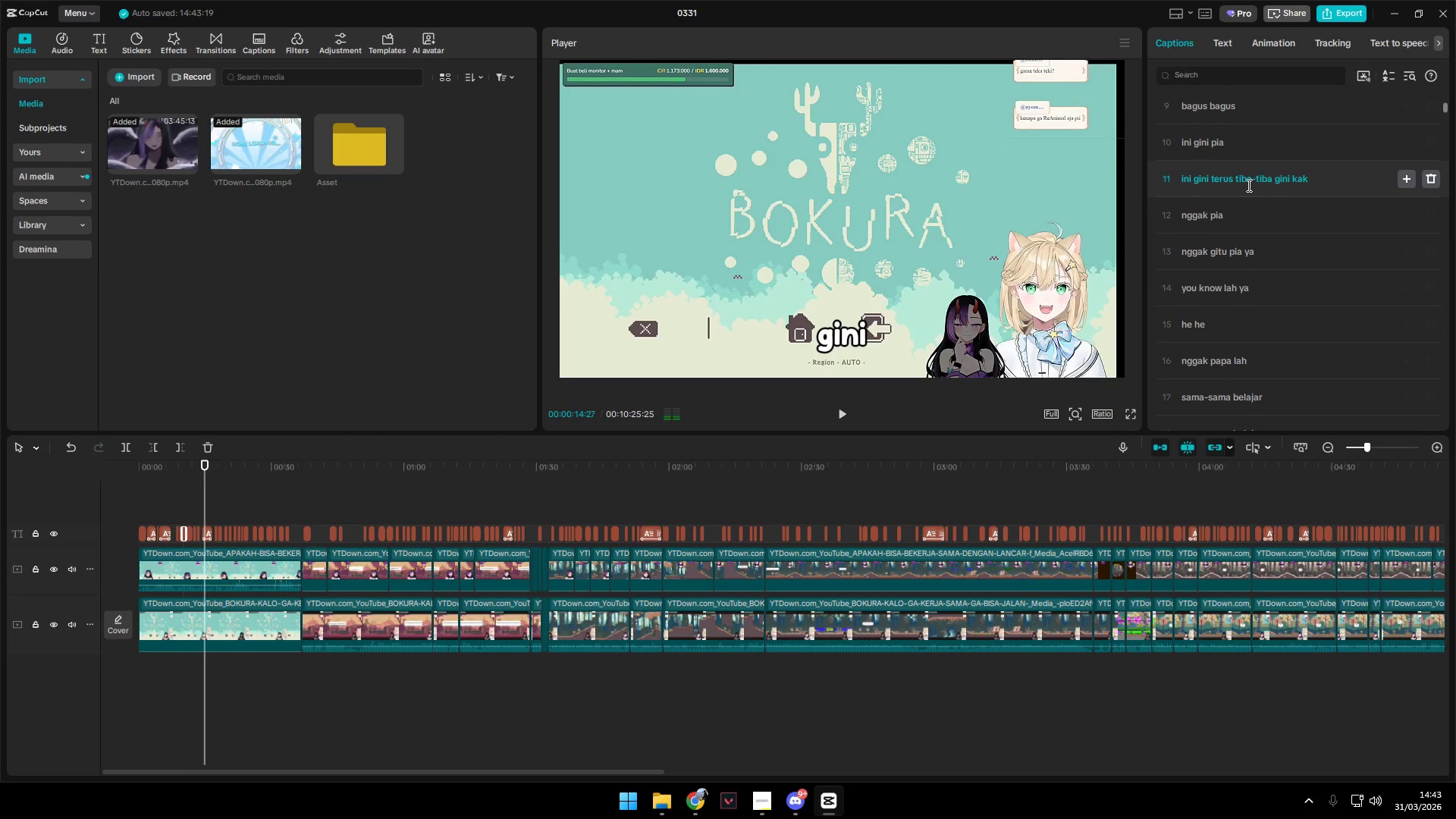 
wait(9.14)
 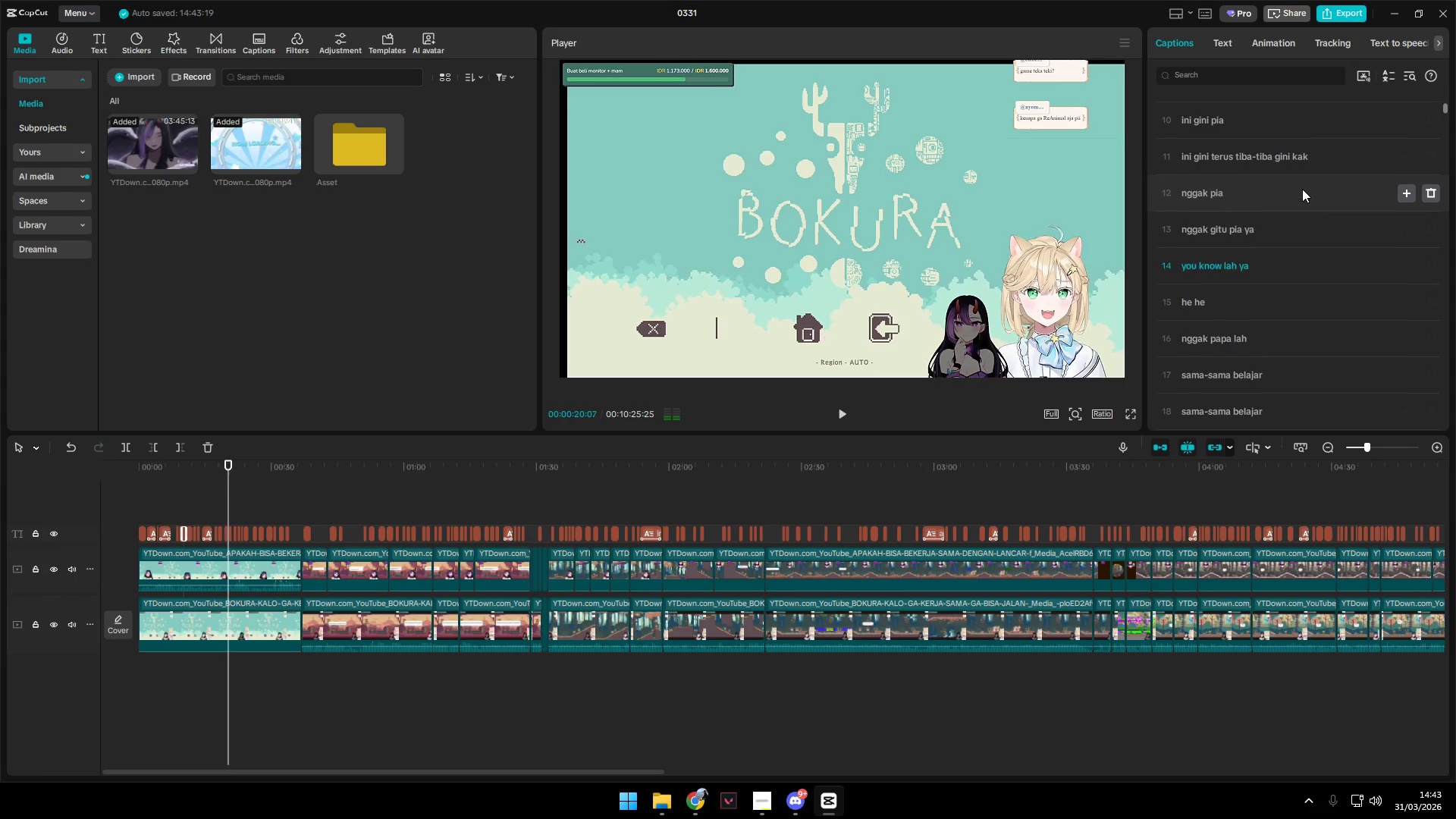 
left_click([1302, 196])
 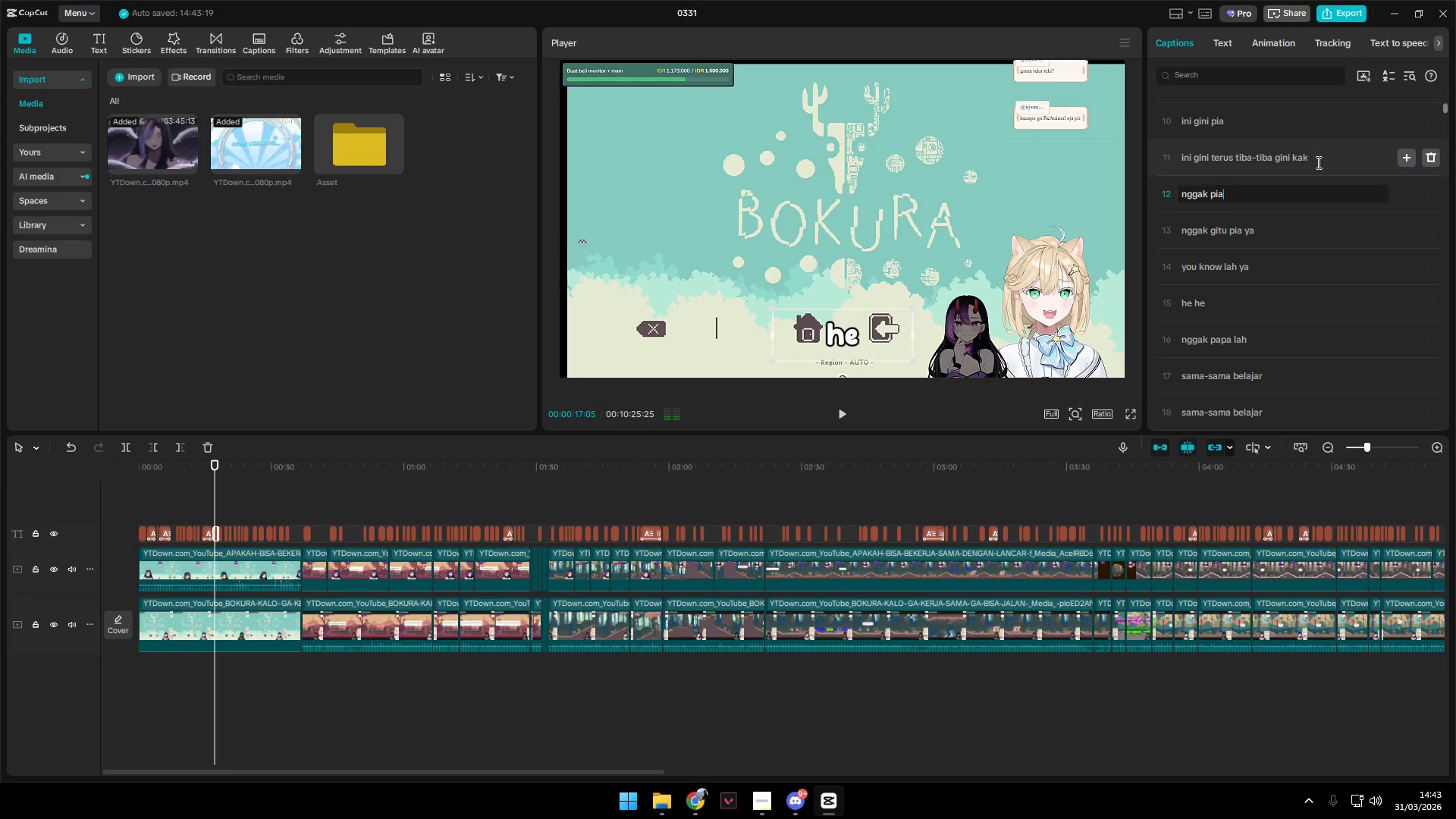 
scroll: coordinate [1302, 189], scroll_direction: up, amount: 2.0
 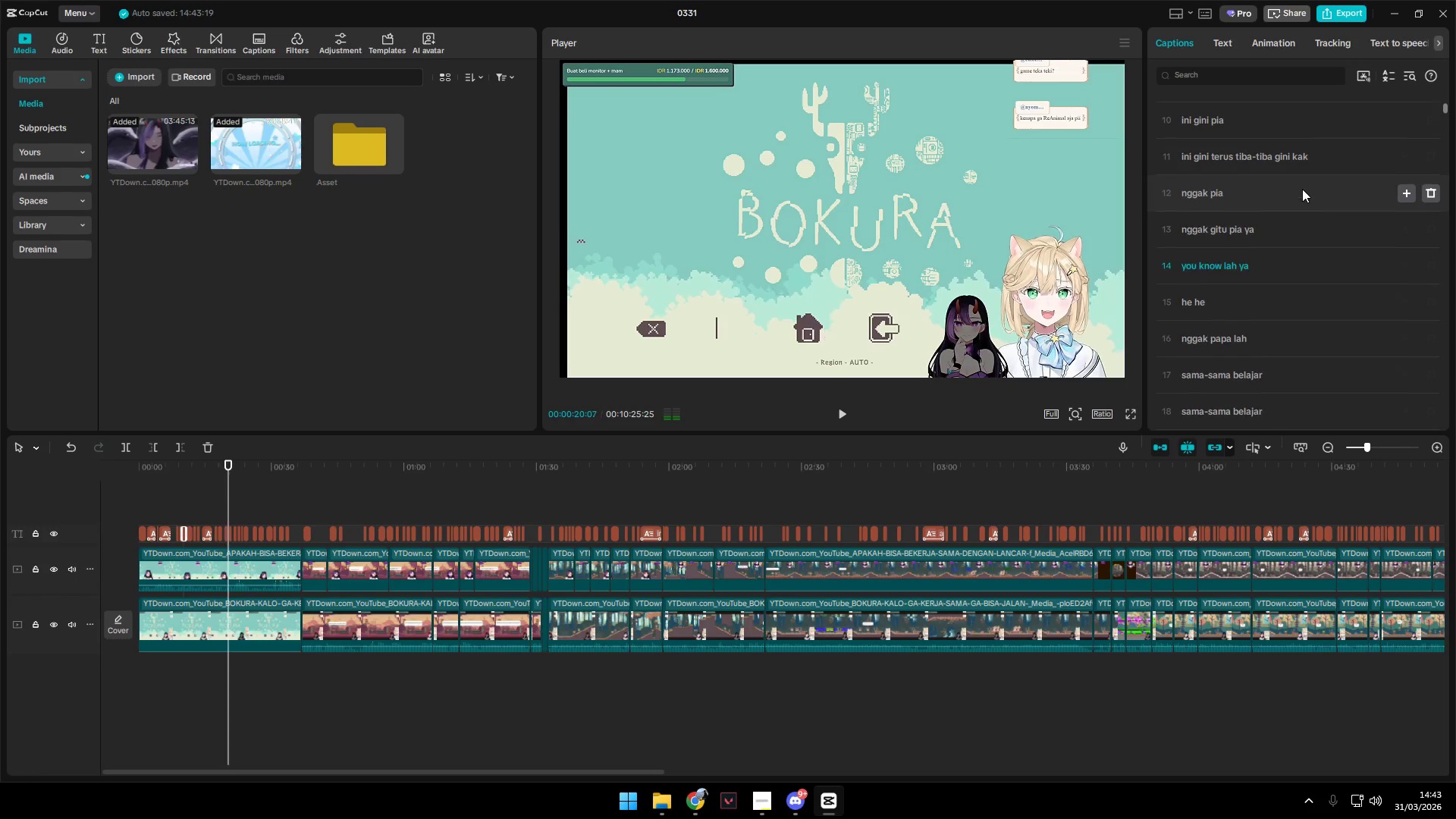 
double_click([1320, 160])
 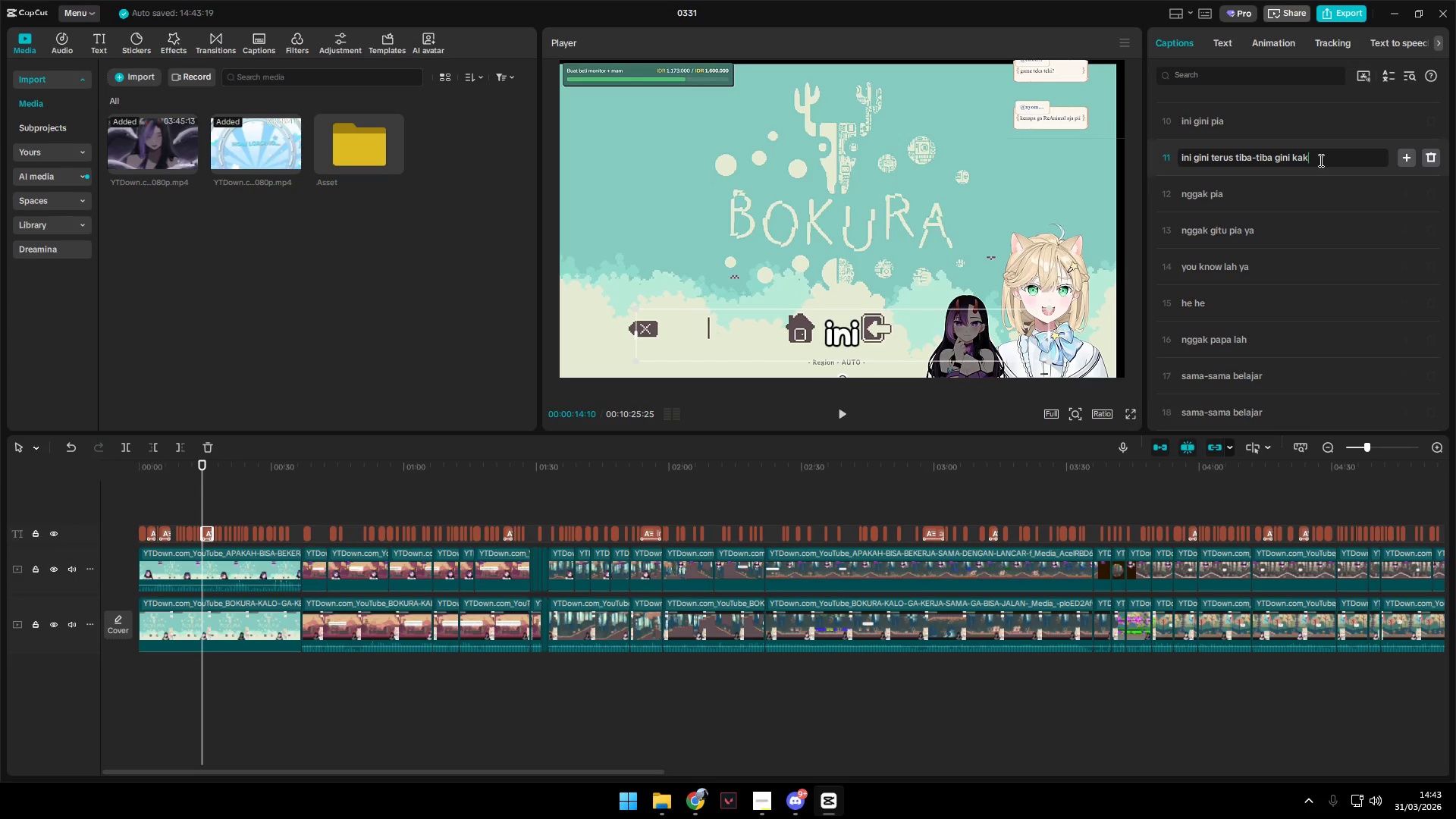 
key(Shift+Slash)
 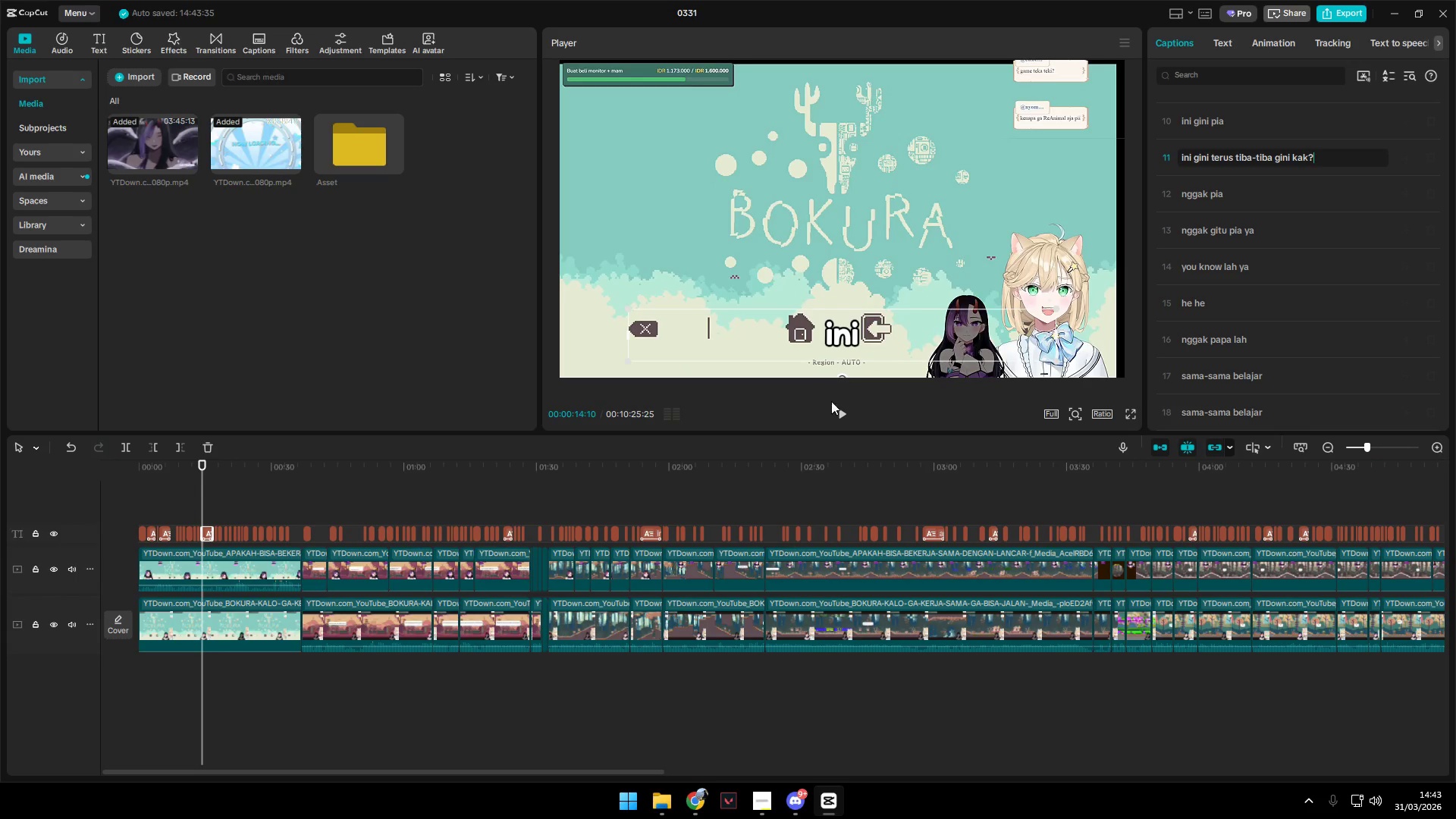 
left_click([842, 408])
 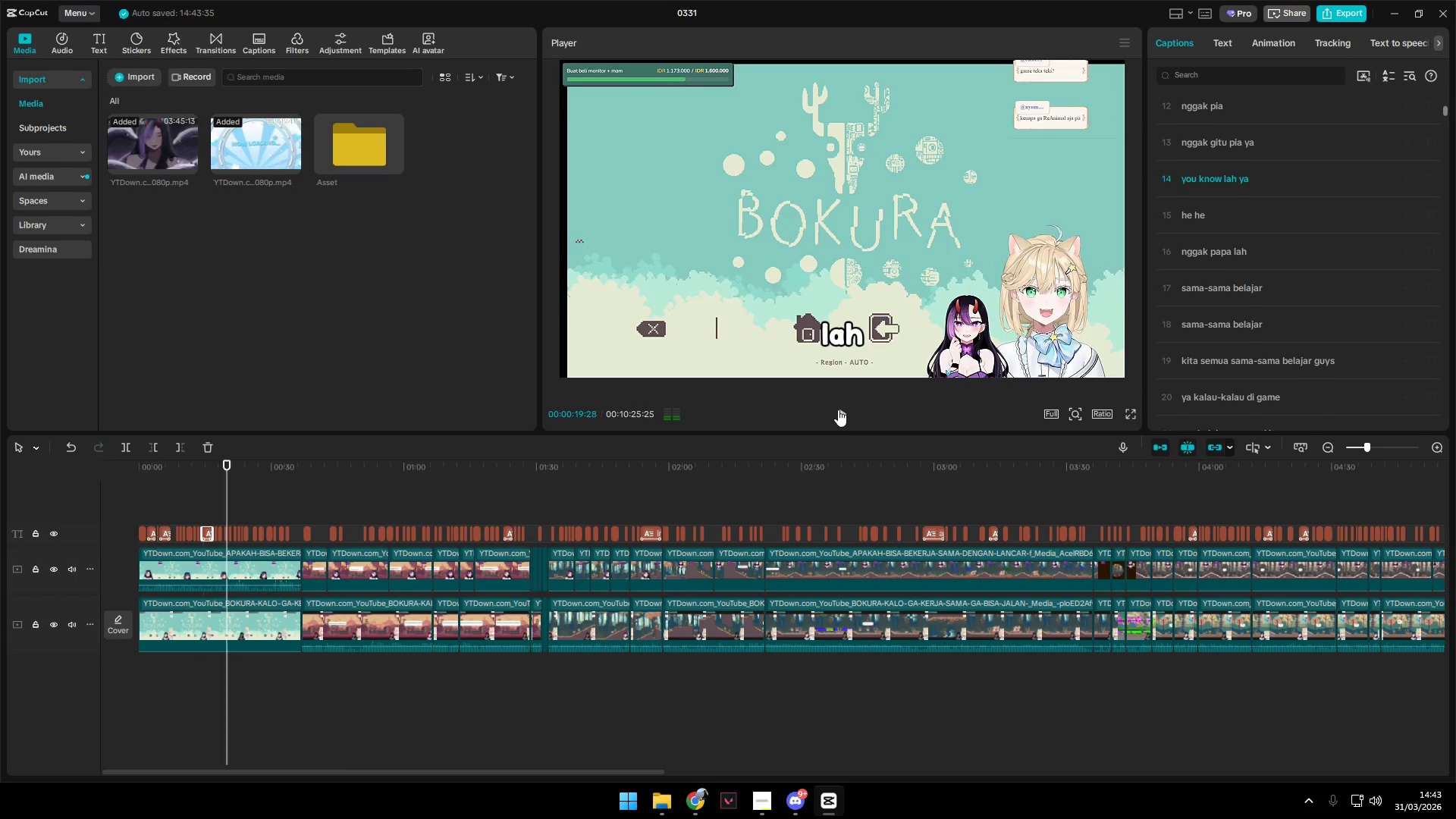 
wait(7.62)
 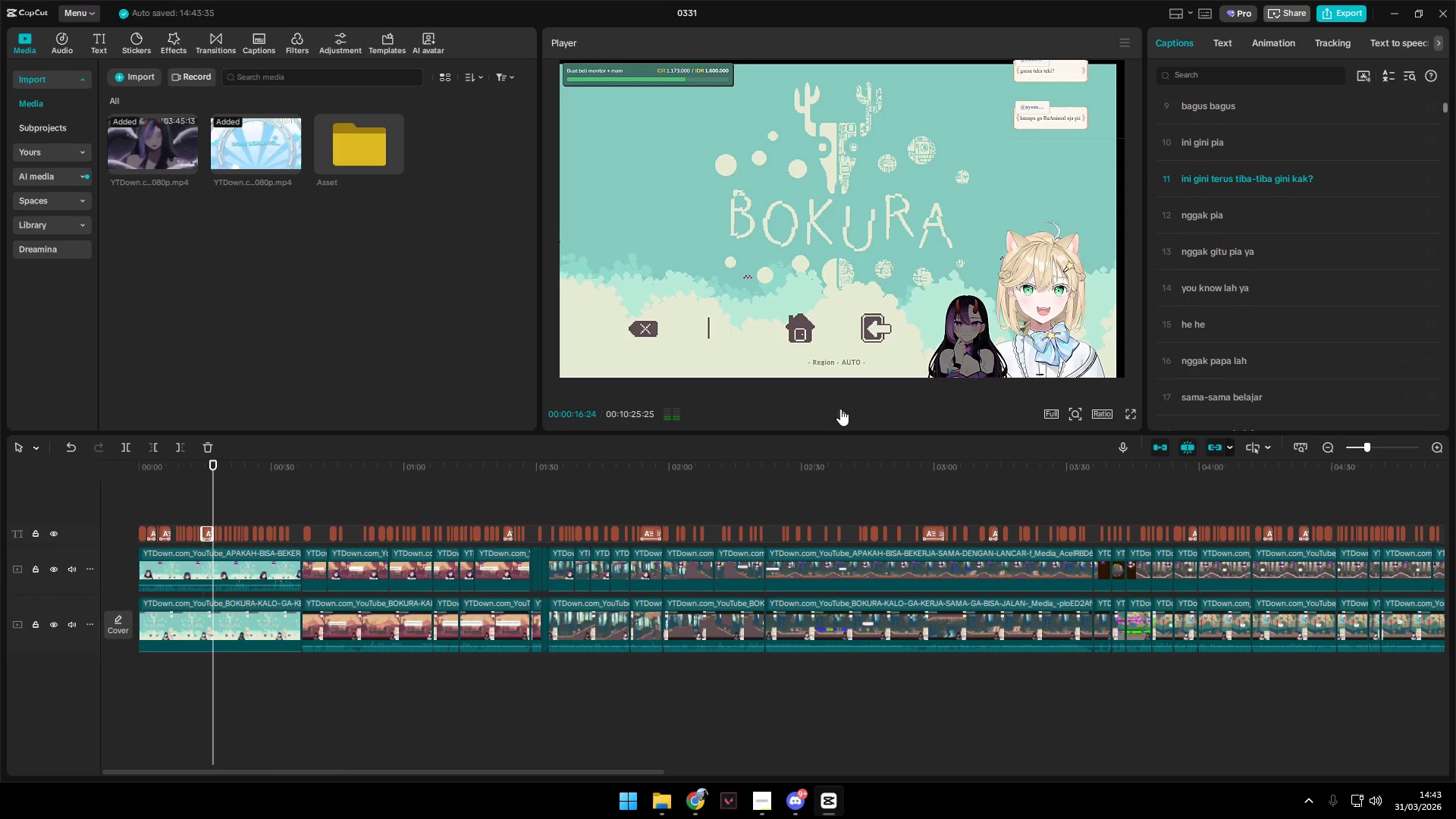 
key(Space)
 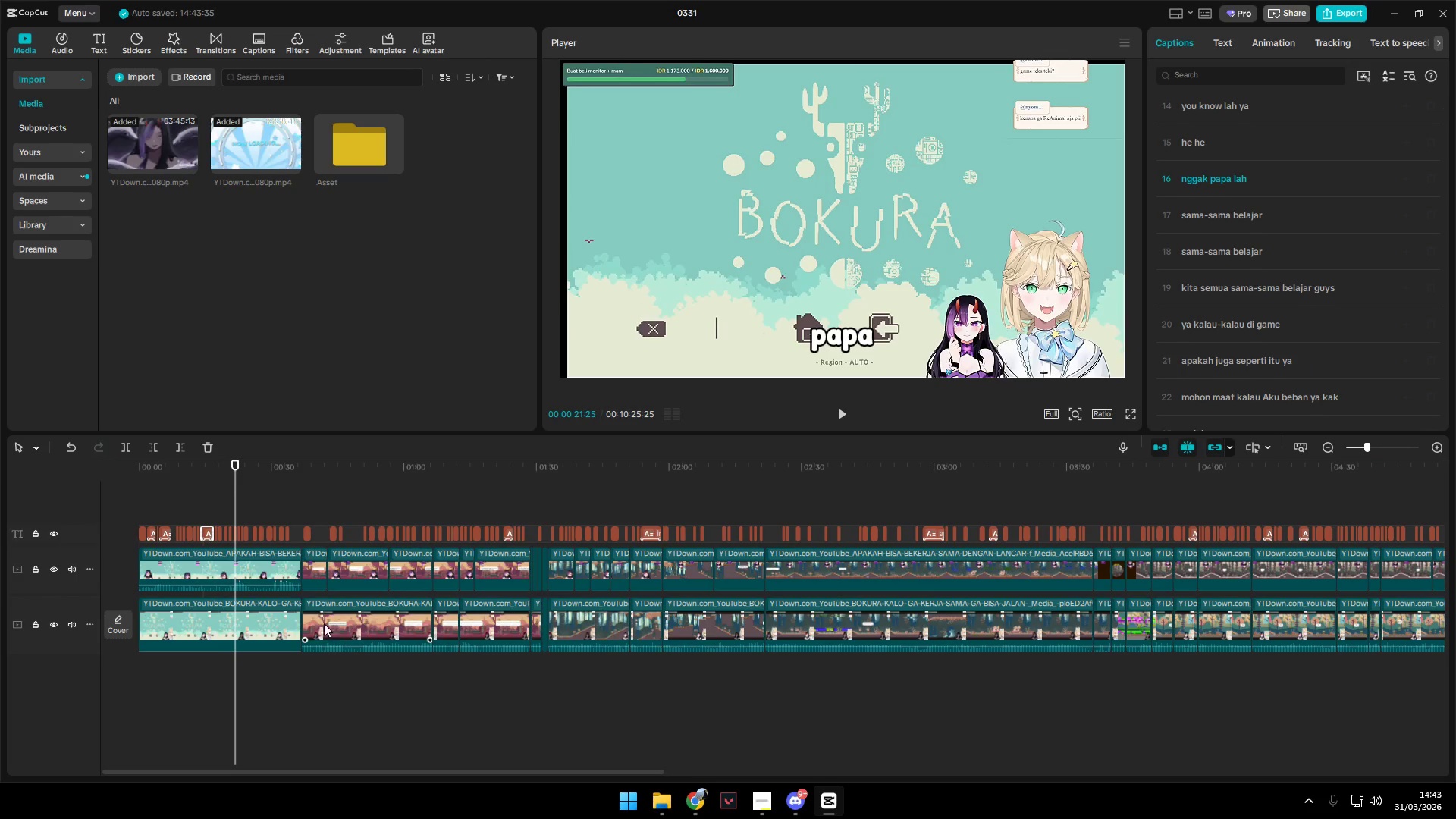 
left_click([279, 620])
 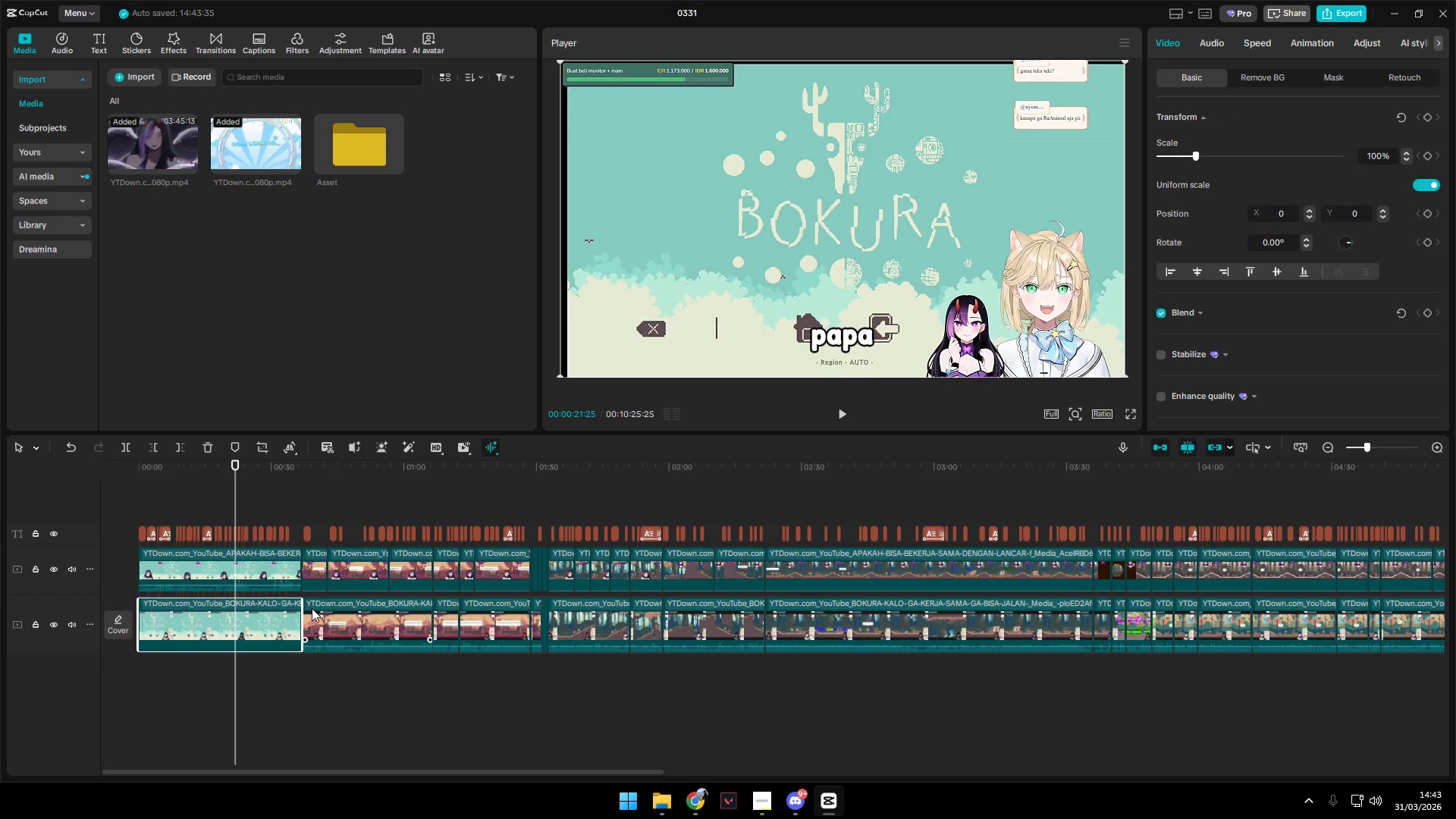 
key(Space)
 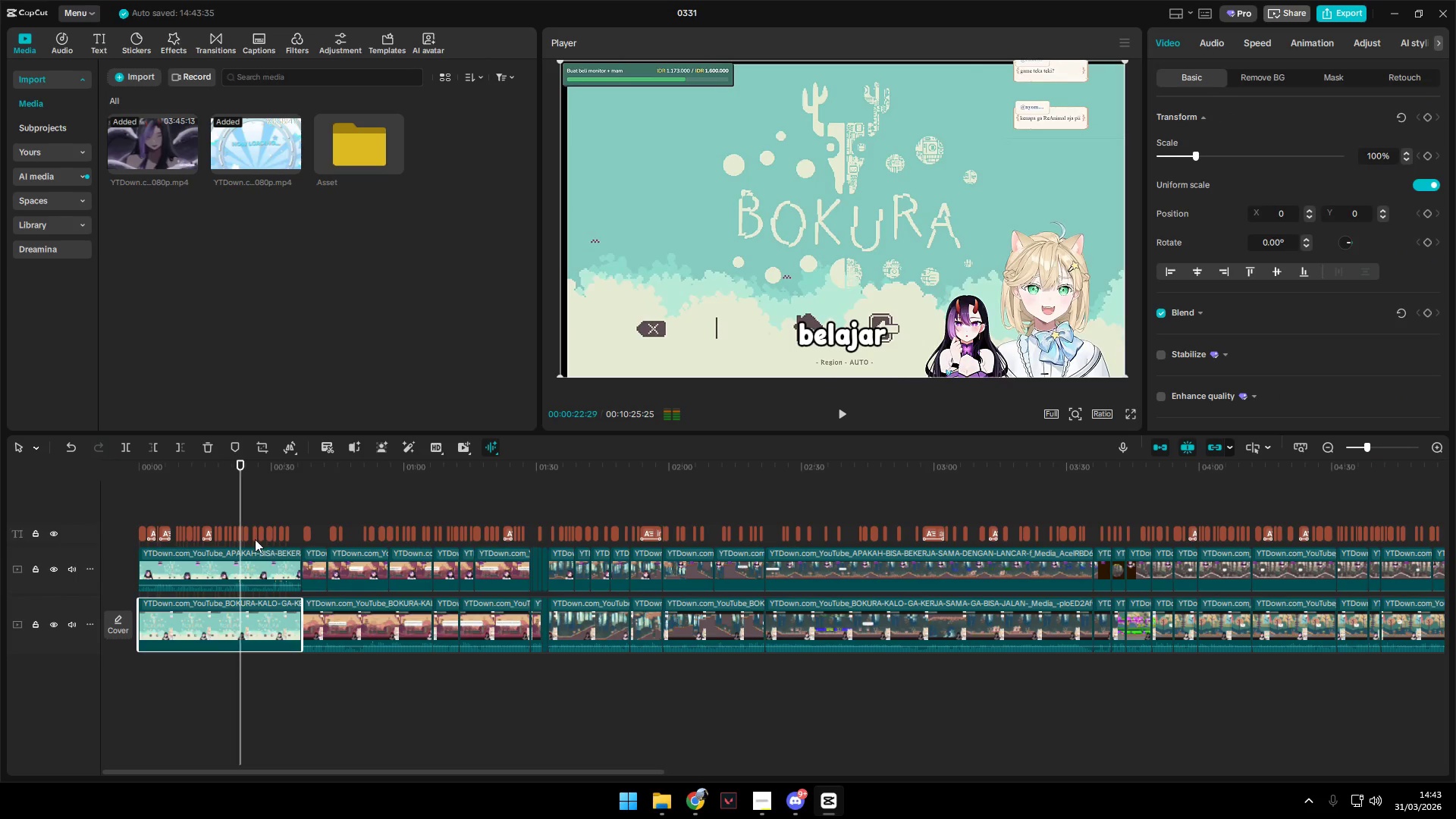 
left_click([246, 532])
 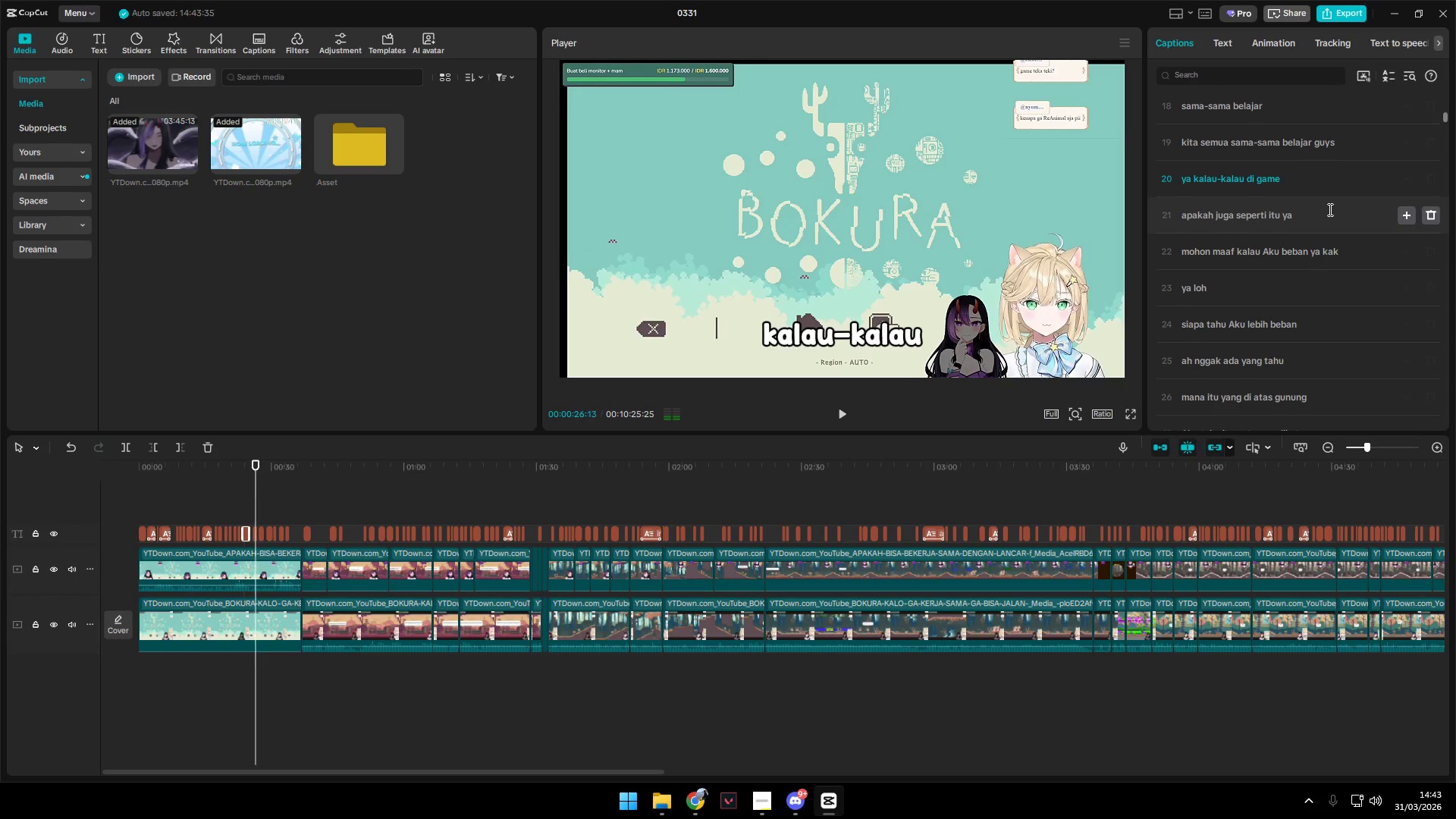 
wait(8.09)
 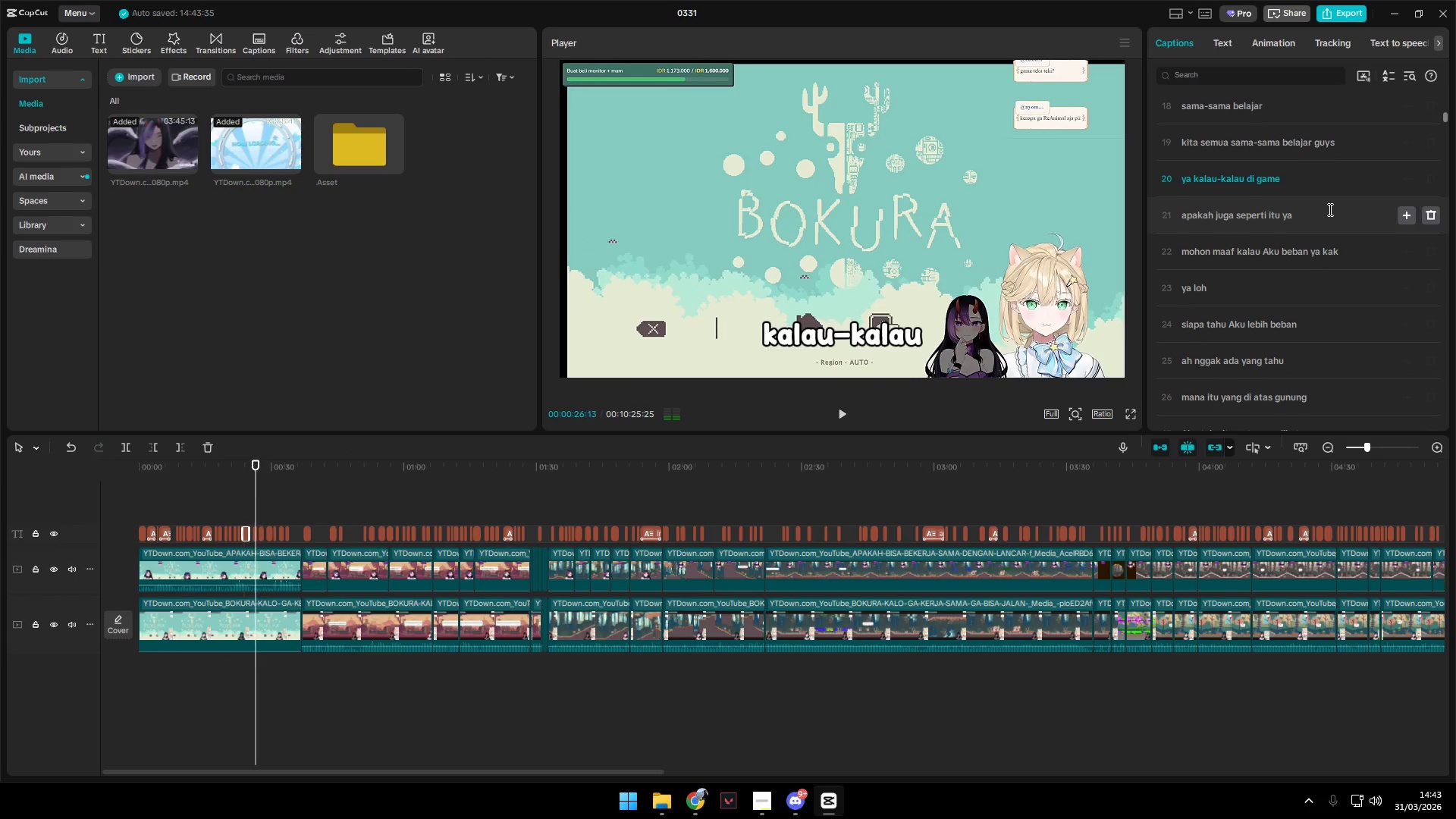 
key(Space)
 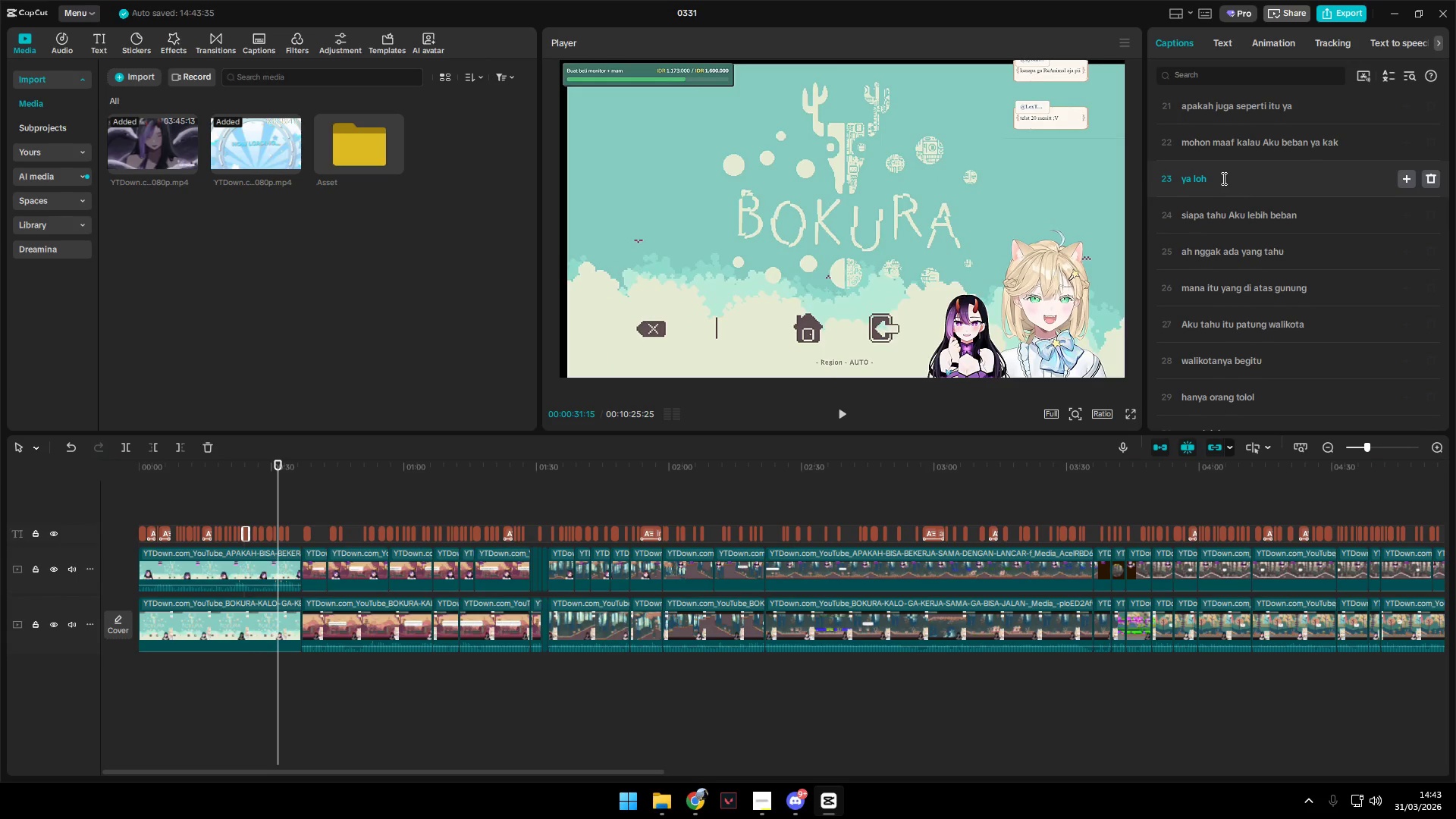 
key(Space)
 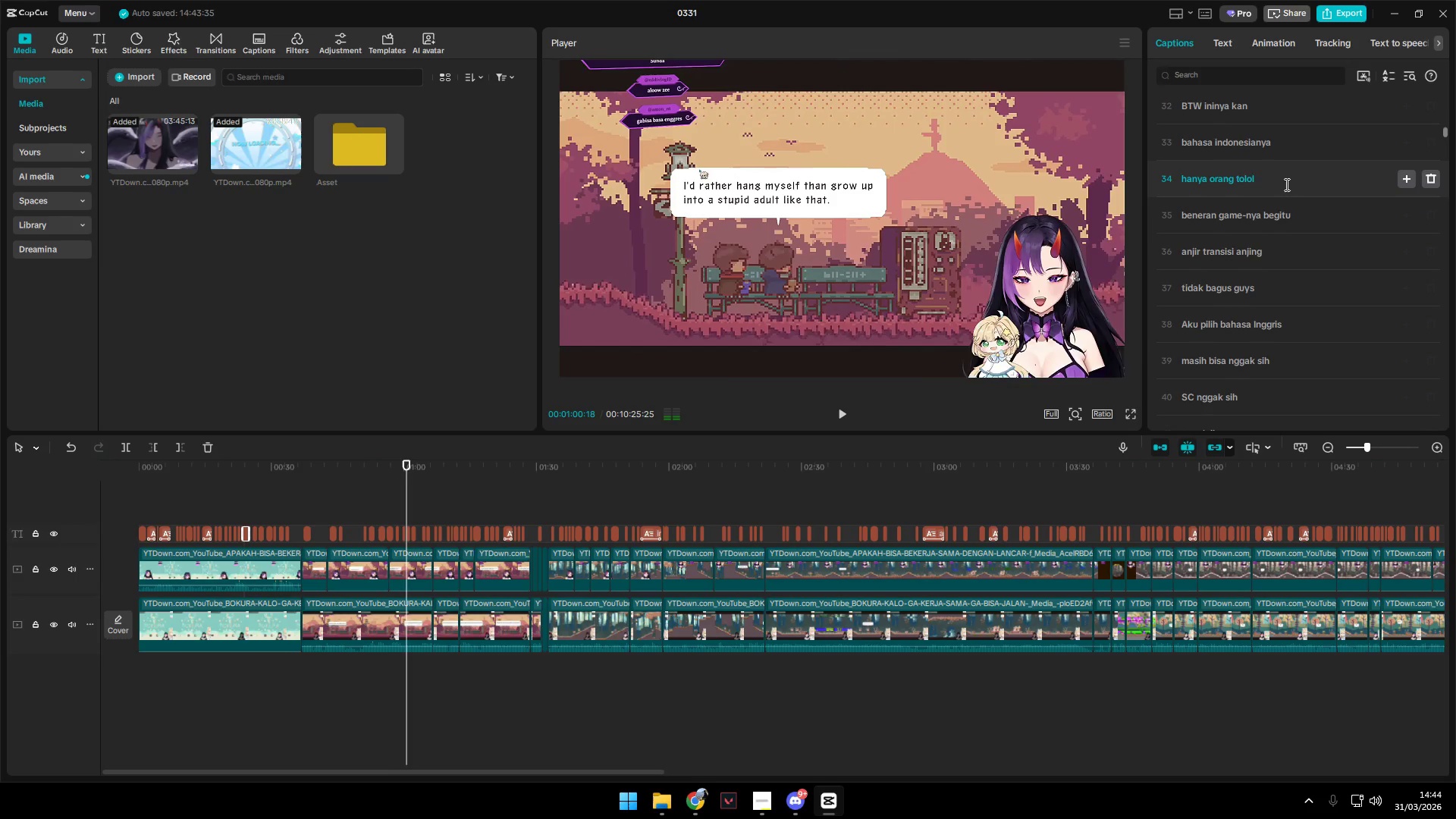 
wait(34.16)
 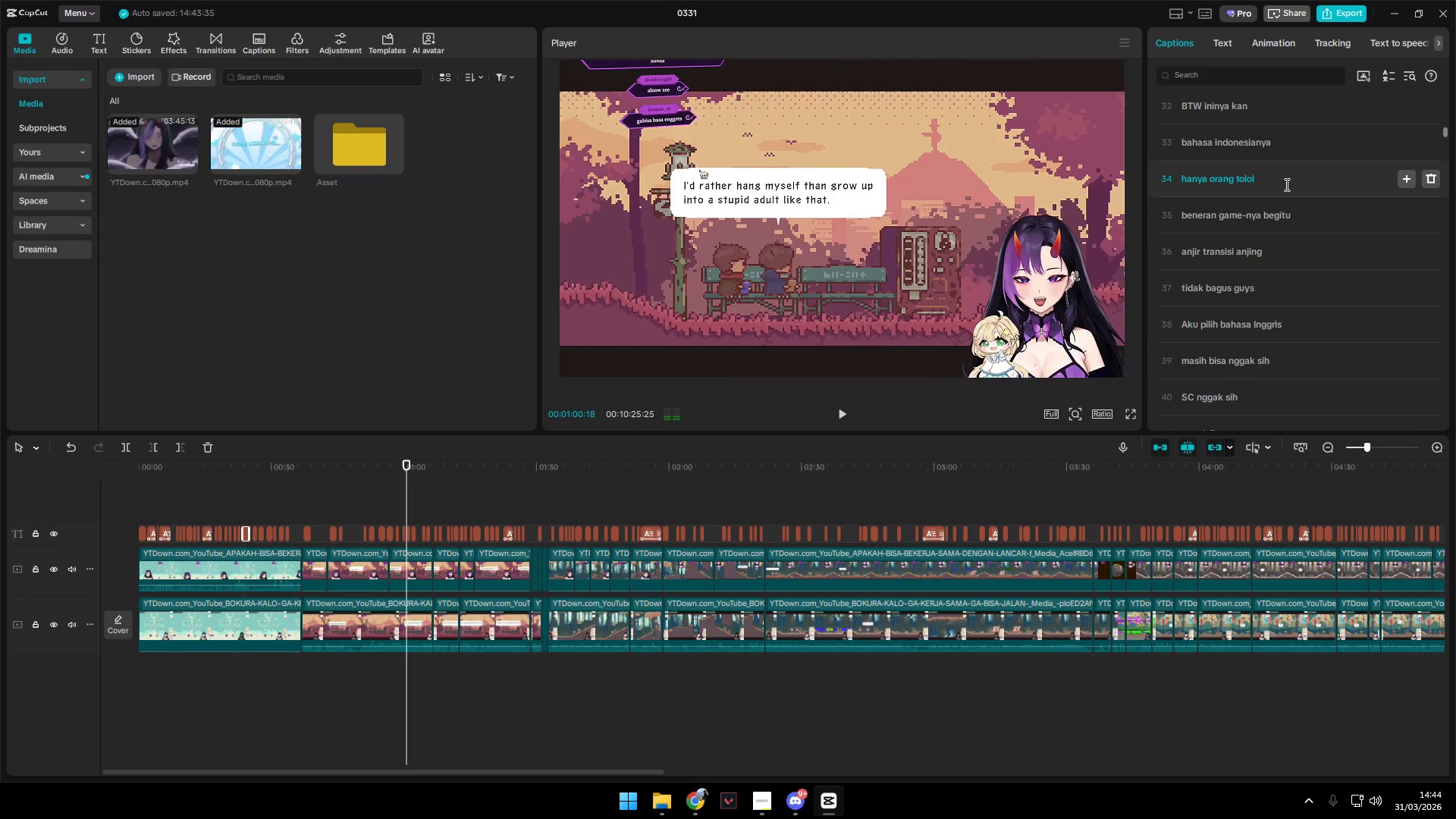 
key(Space)
 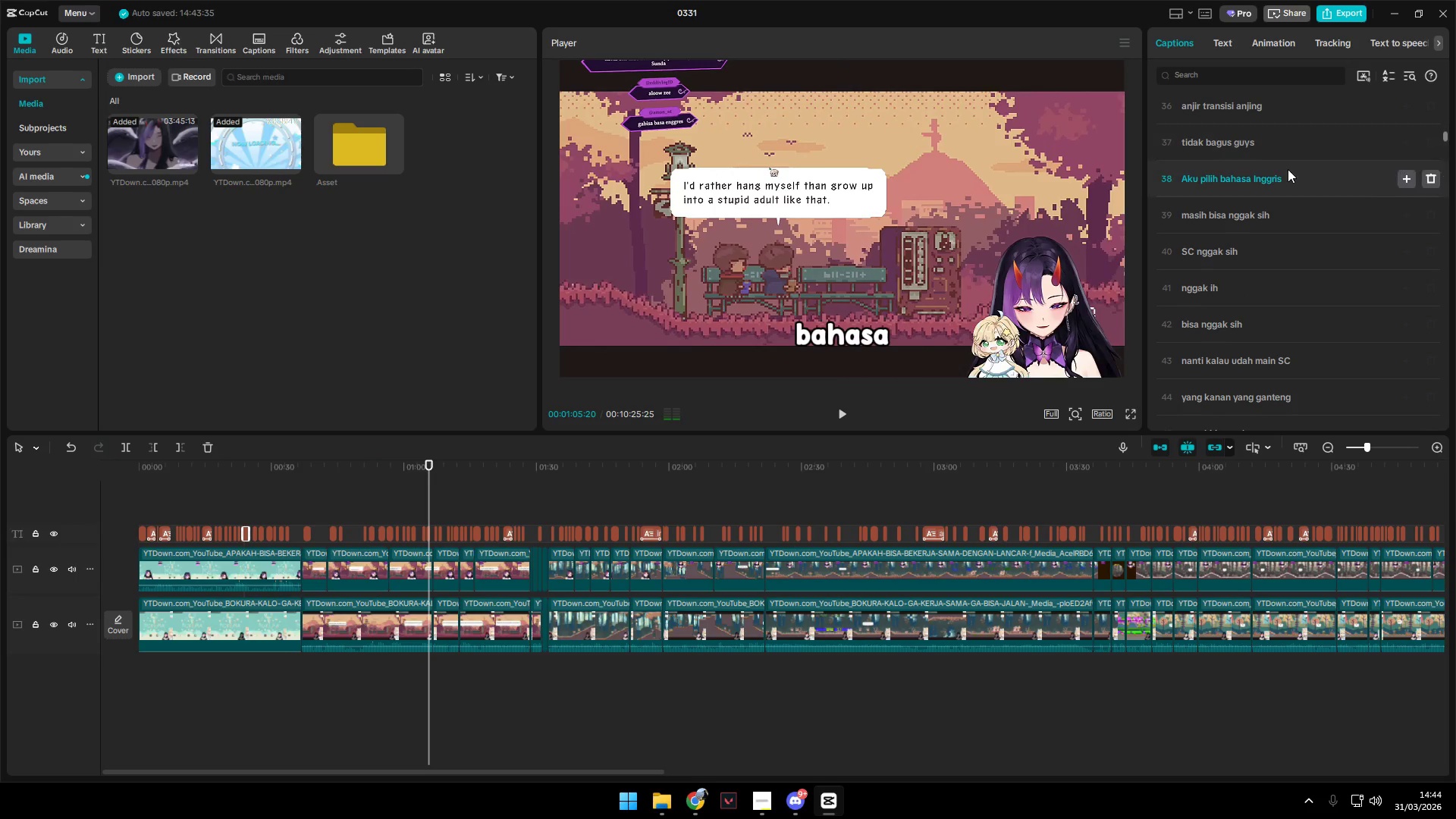 
scroll: coordinate [1288, 170], scroll_direction: up, amount: 1.0
 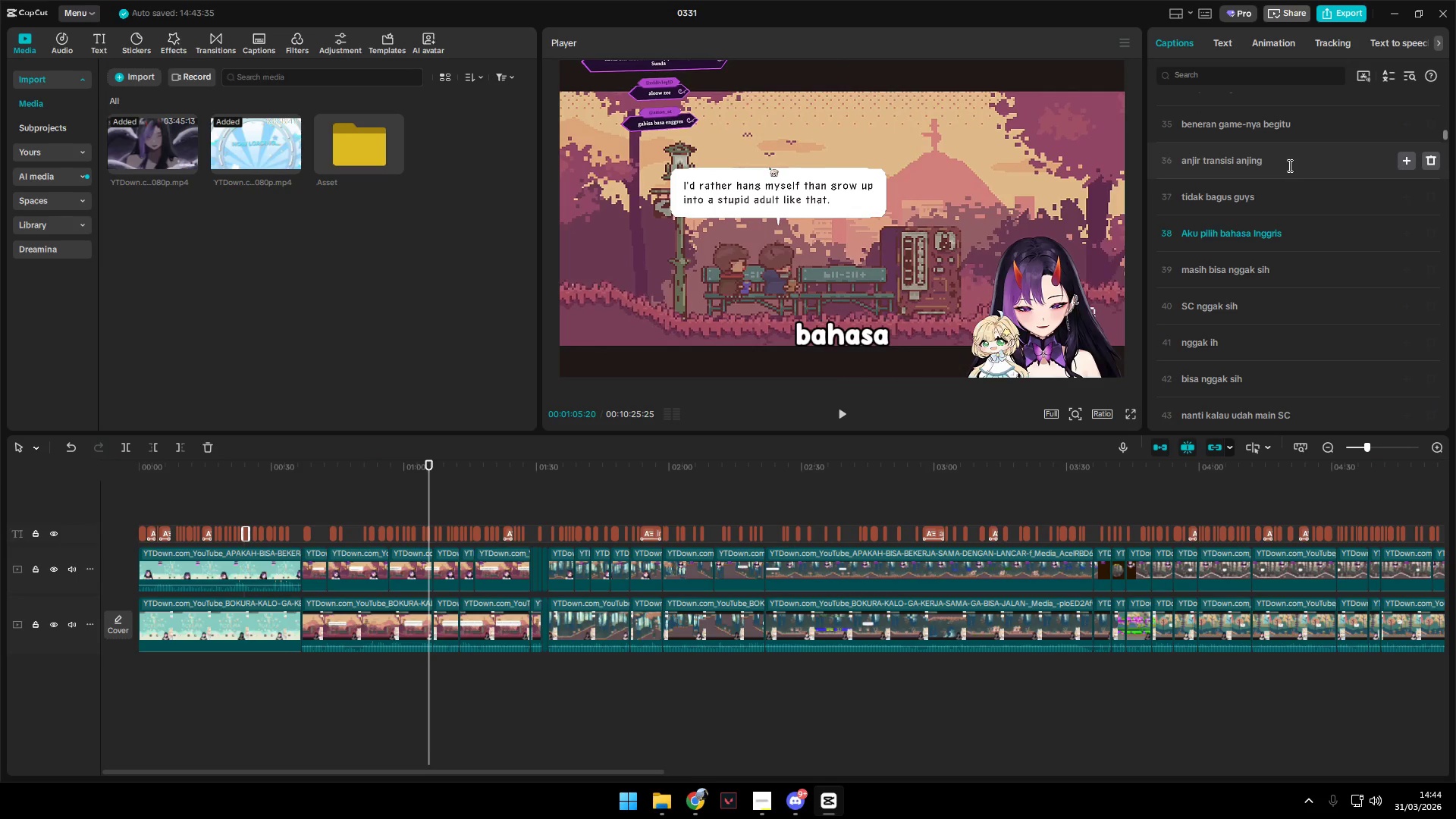 
left_click_drag(start_coordinate=[1289, 161], to_coordinate=[1203, 162])
 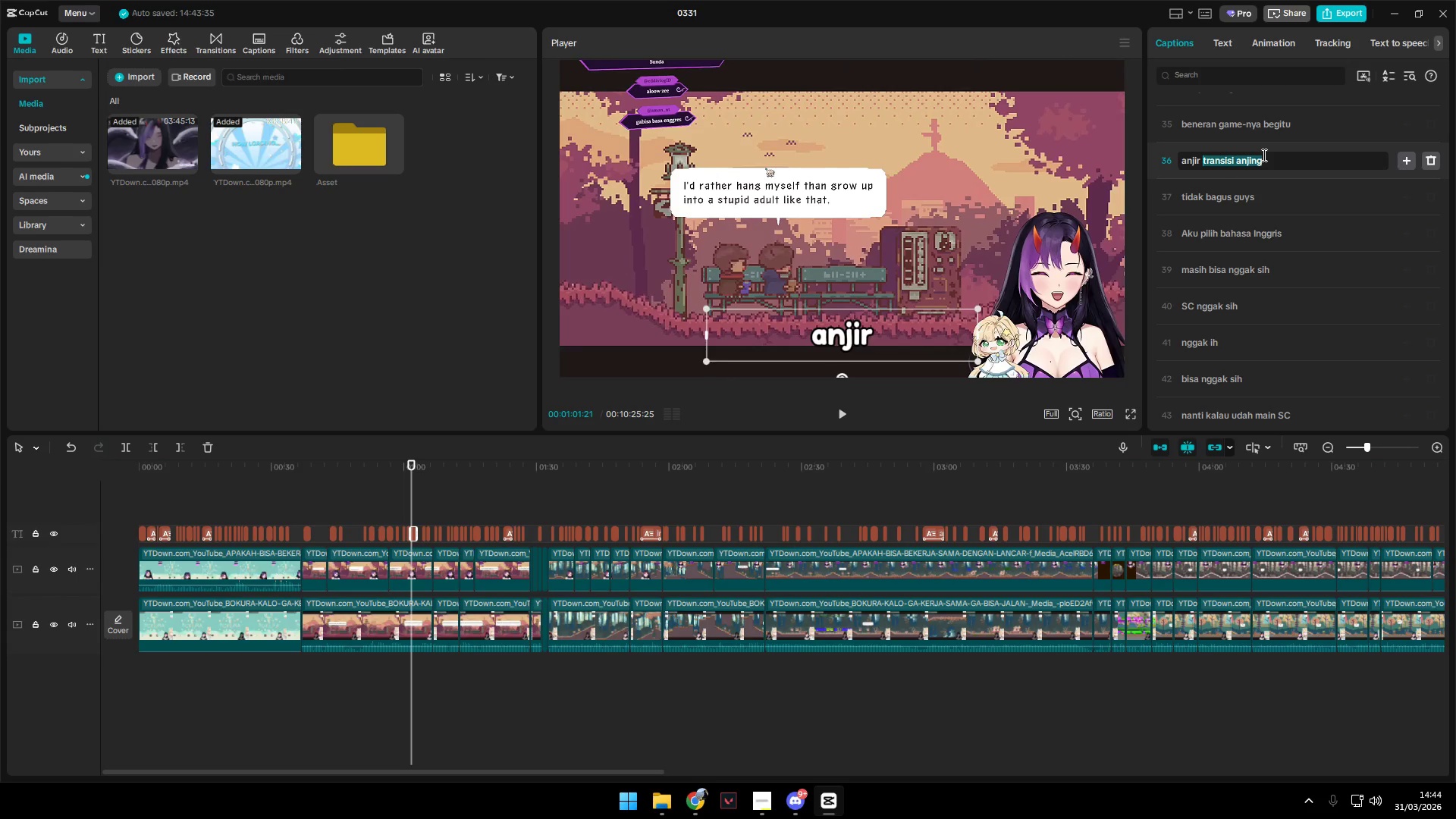 
type(translateannya)
 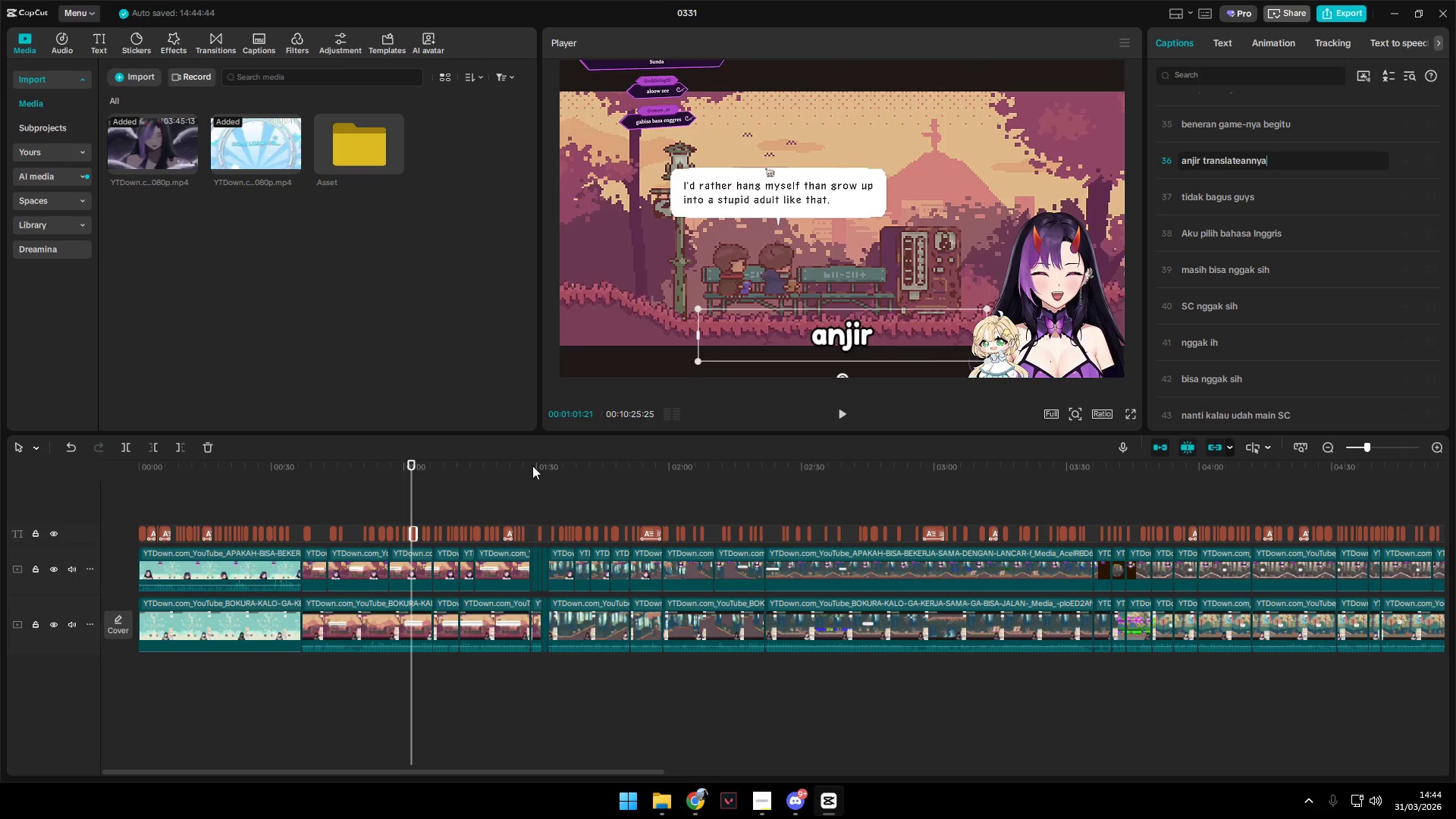 
left_click([410, 502])
 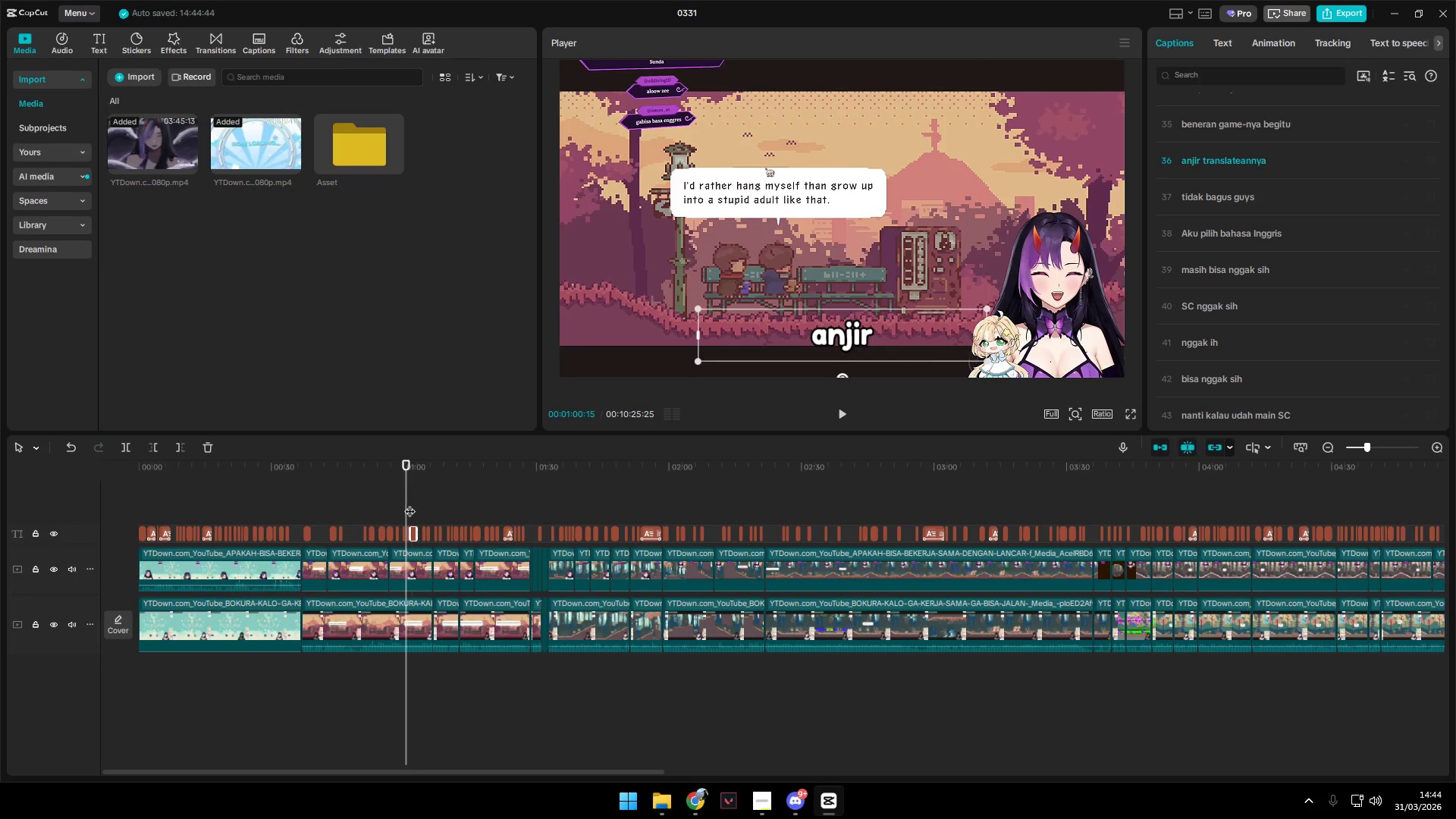 
key(Space)
 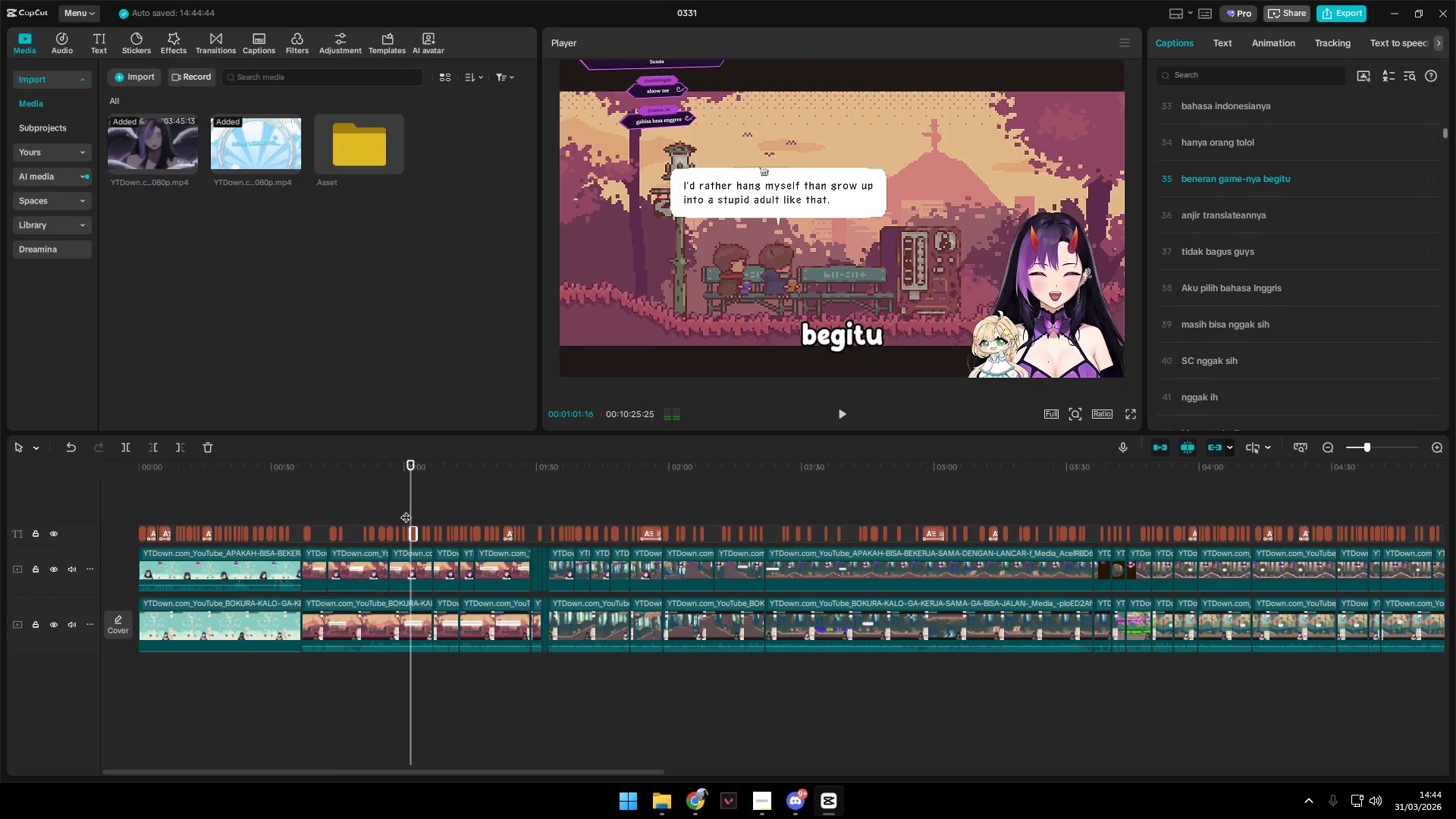 
hold_key(key=ControlLeft, duration=0.94)
scroll: coordinate [425, 579], scroll_direction: up, amount: 5.0
 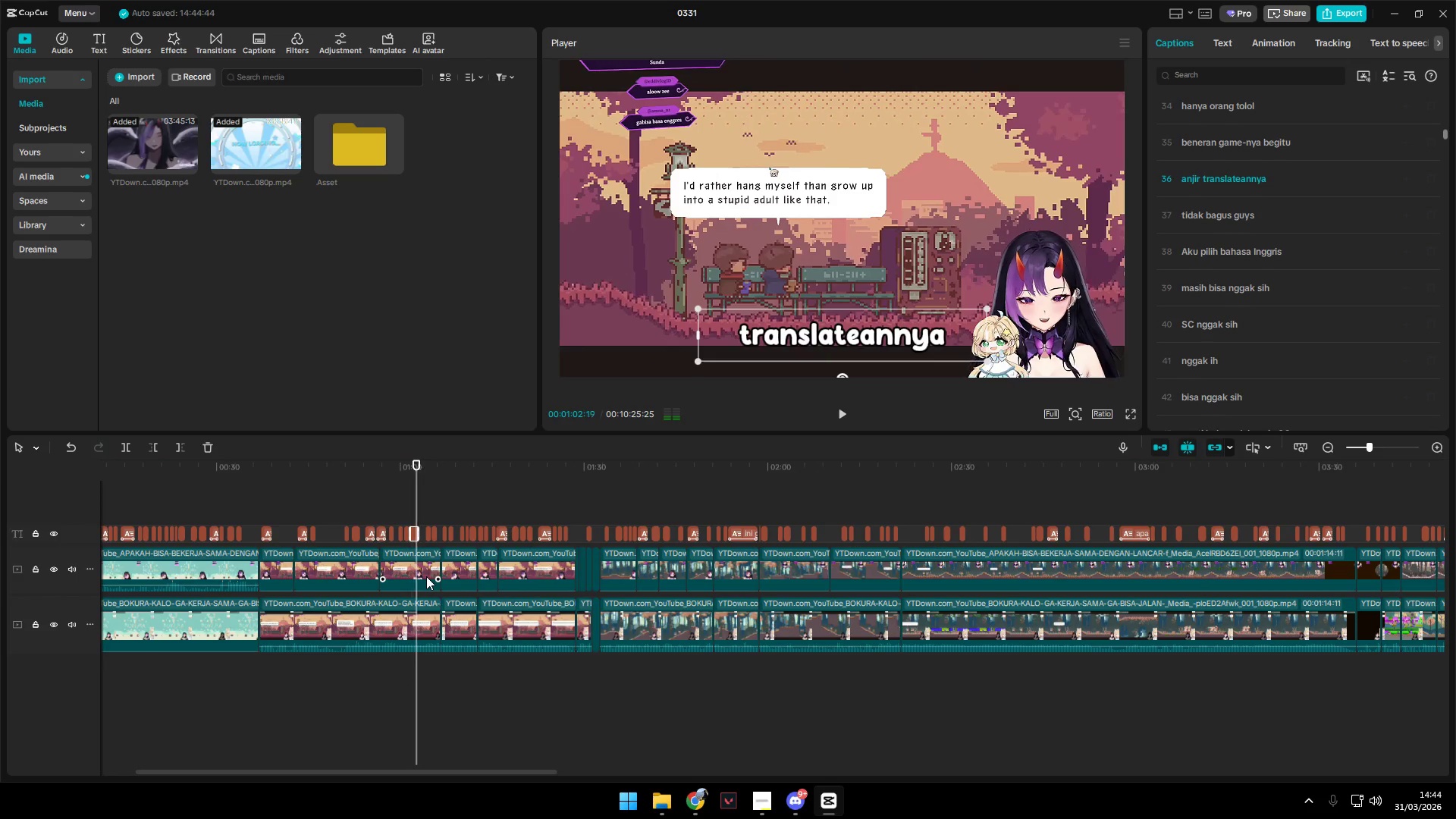 
key(Space)
 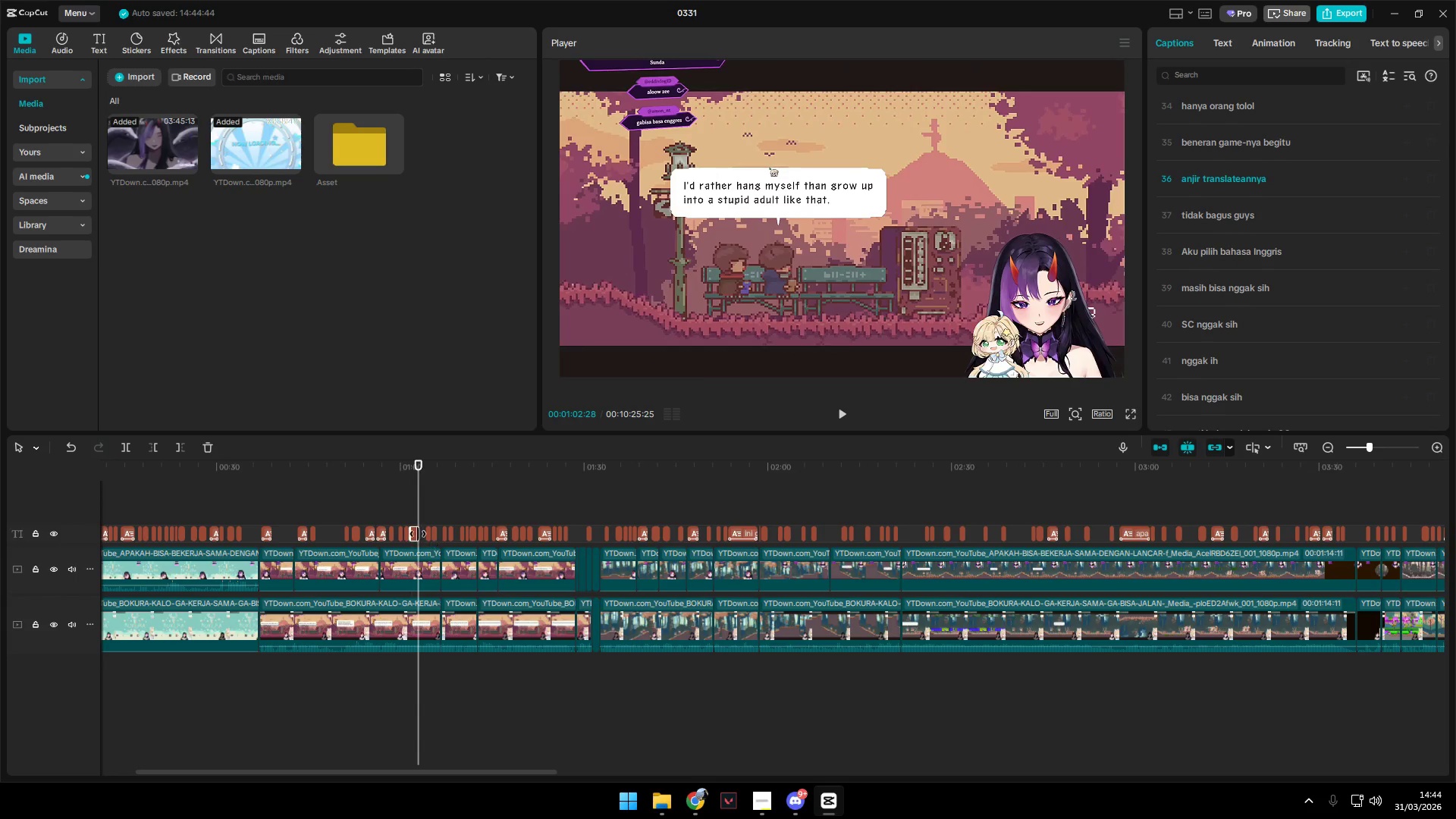 
left_click([413, 534])
 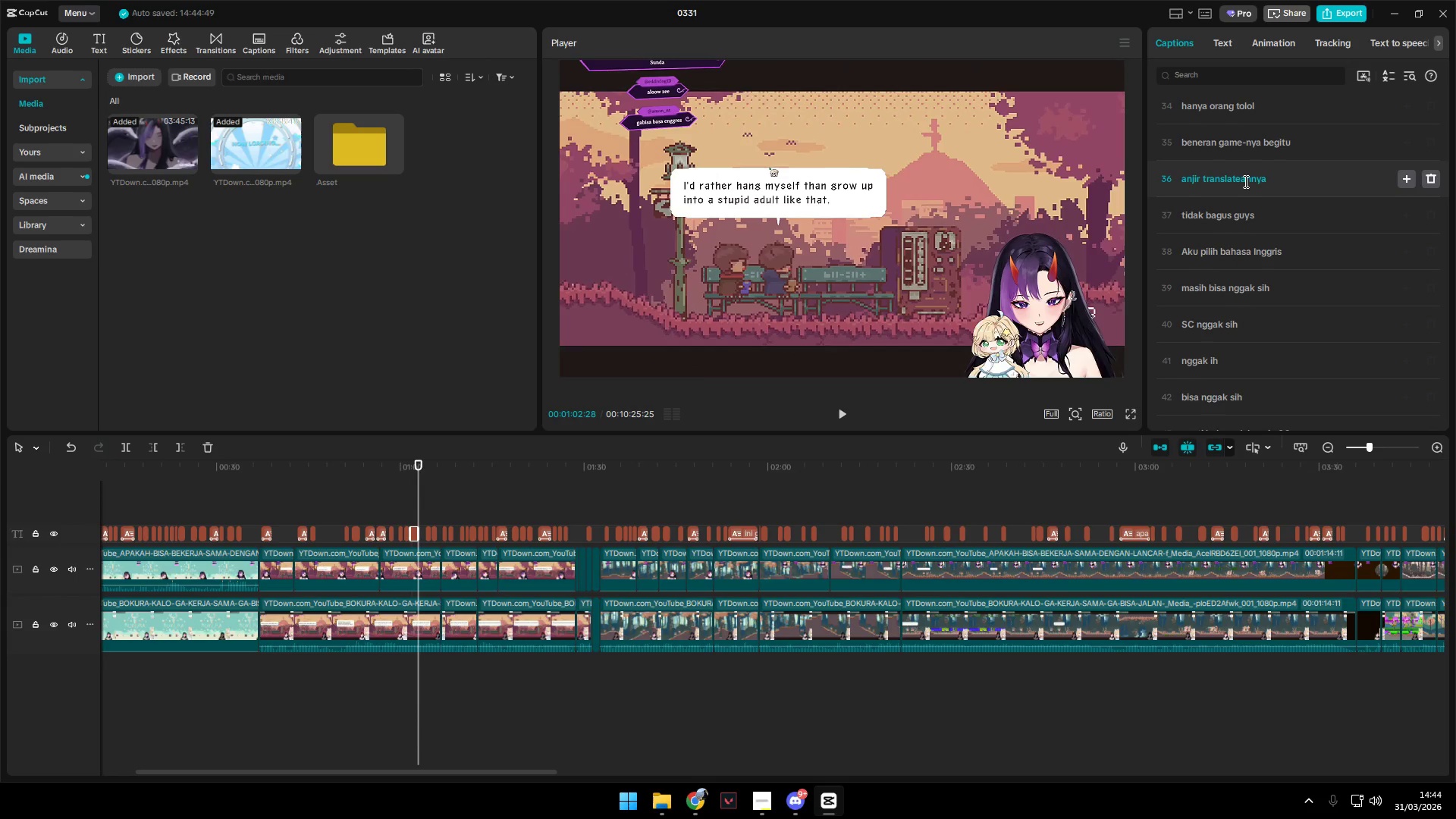 
left_click([1241, 181])
 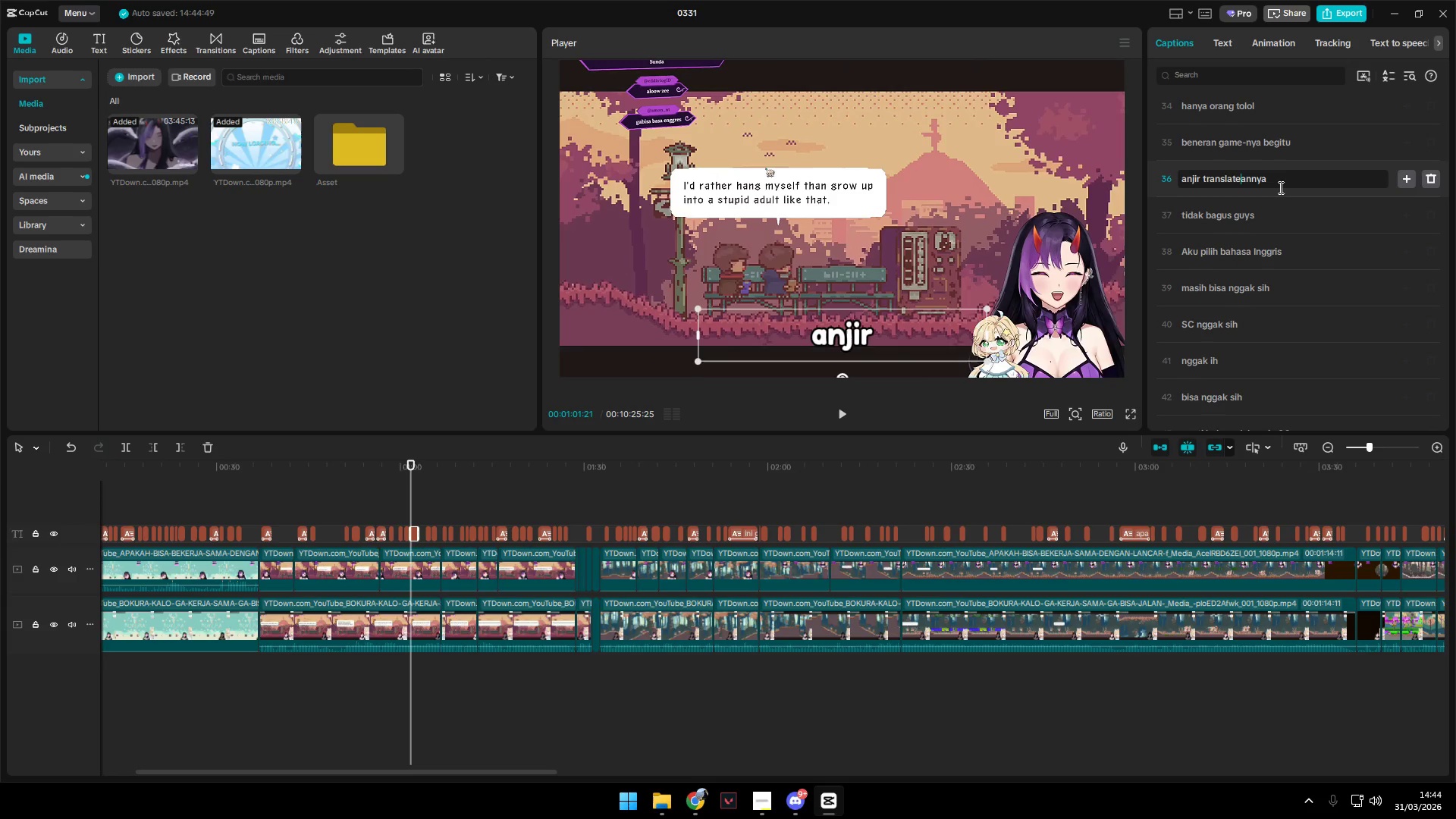 
key(Minus)
 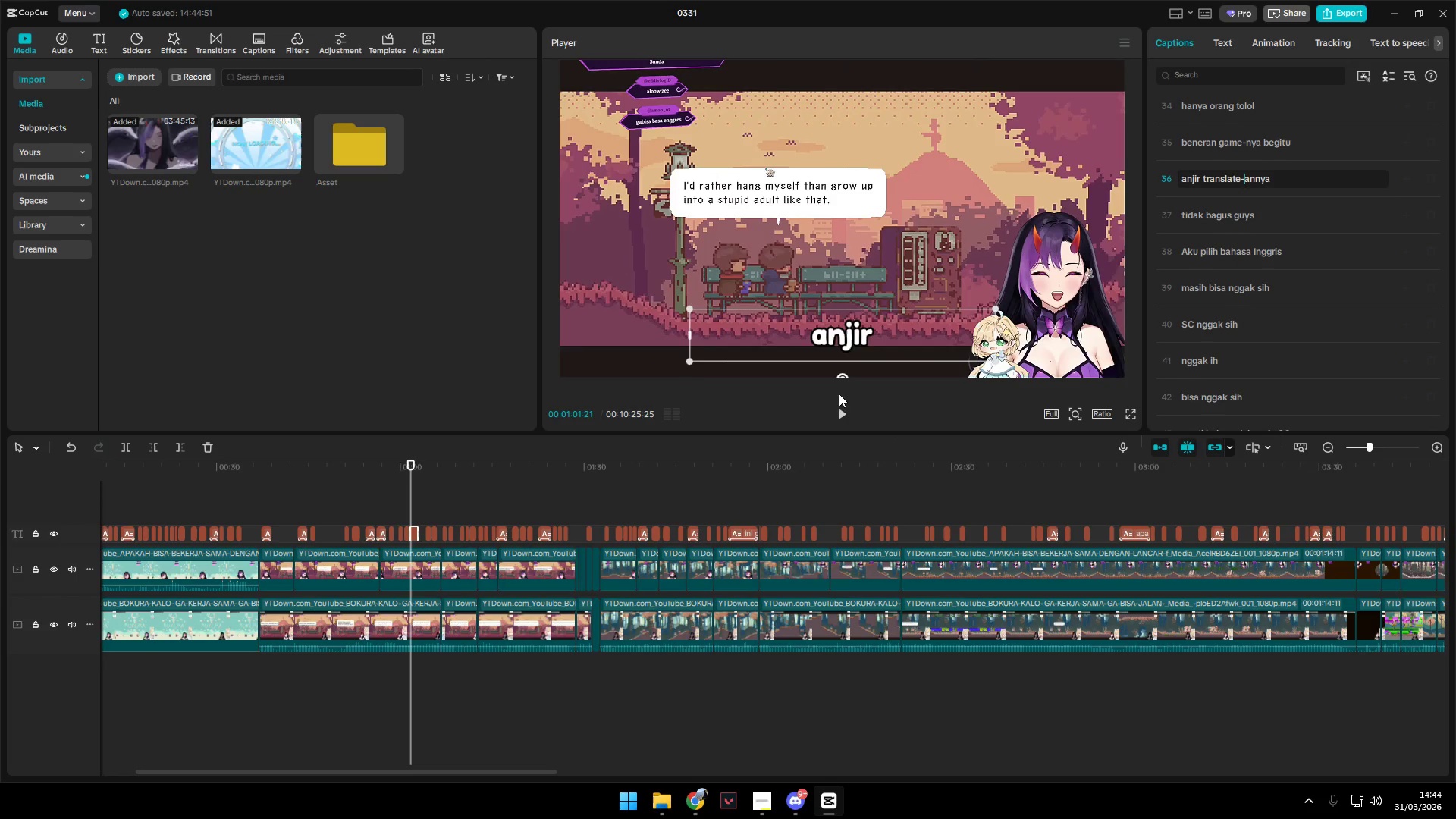 
wait(8.33)
 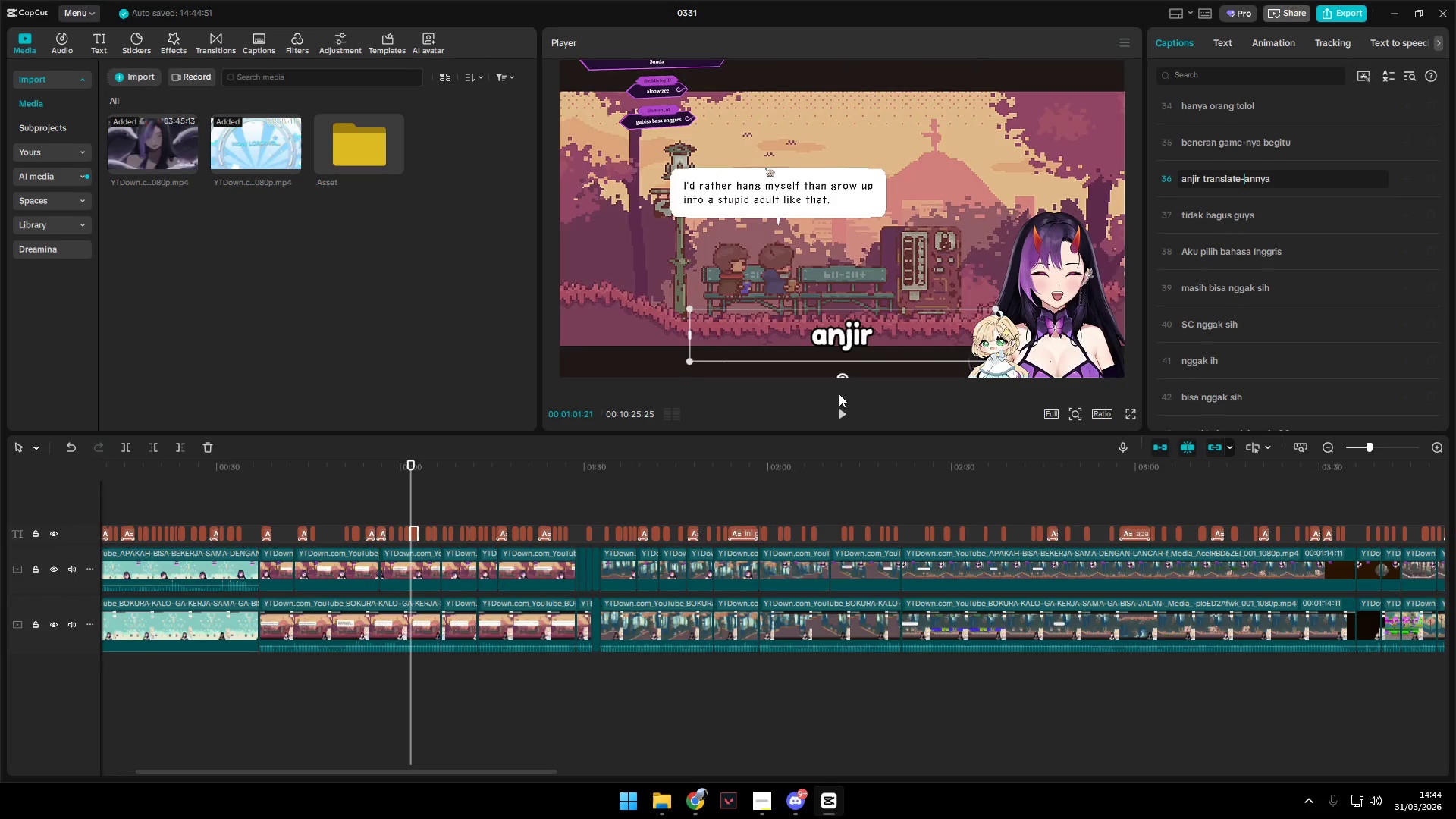 
key(Space)
 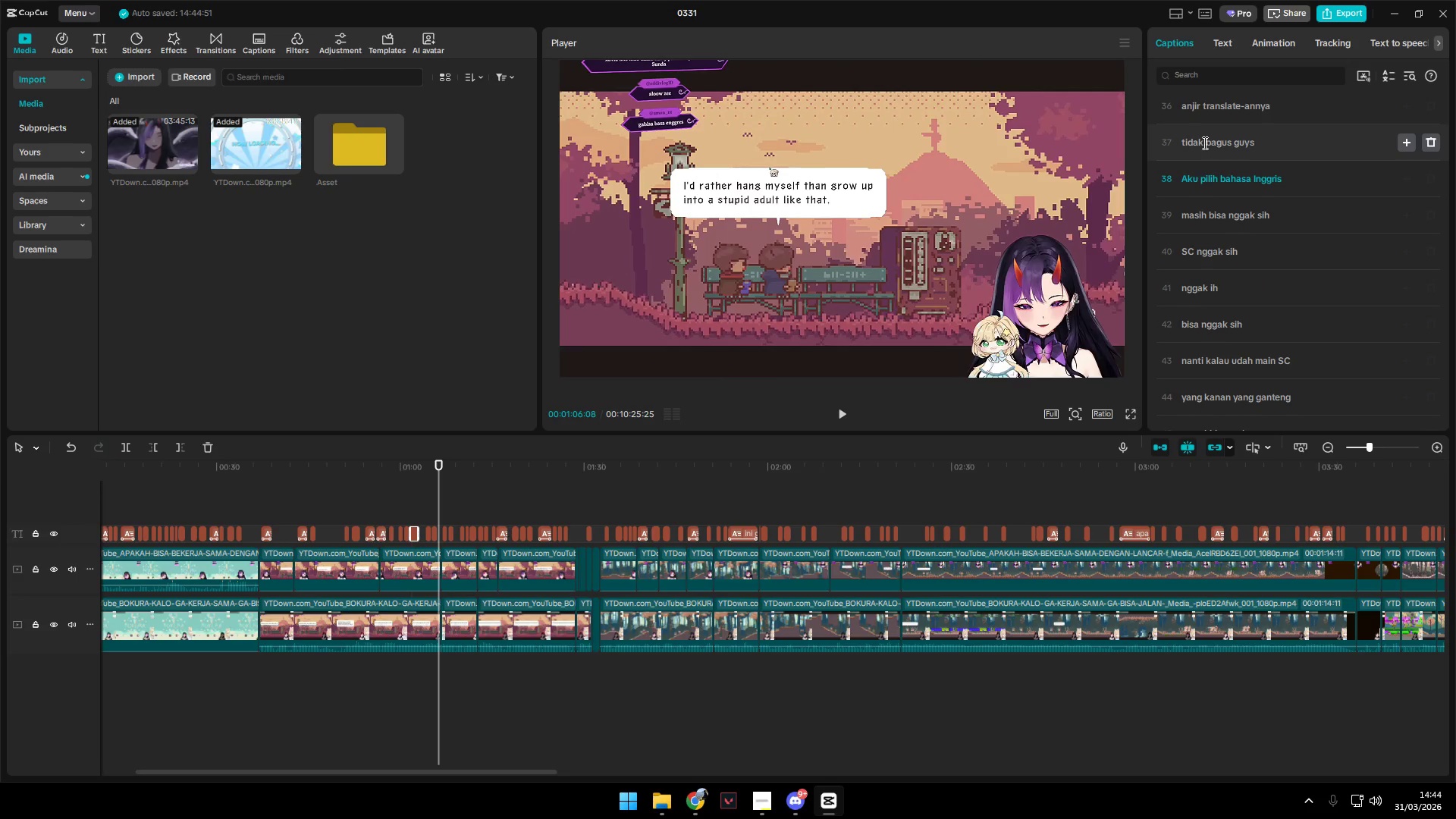 
left_click_drag(start_coordinate=[1203, 143], to_coordinate=[1172, 144])
 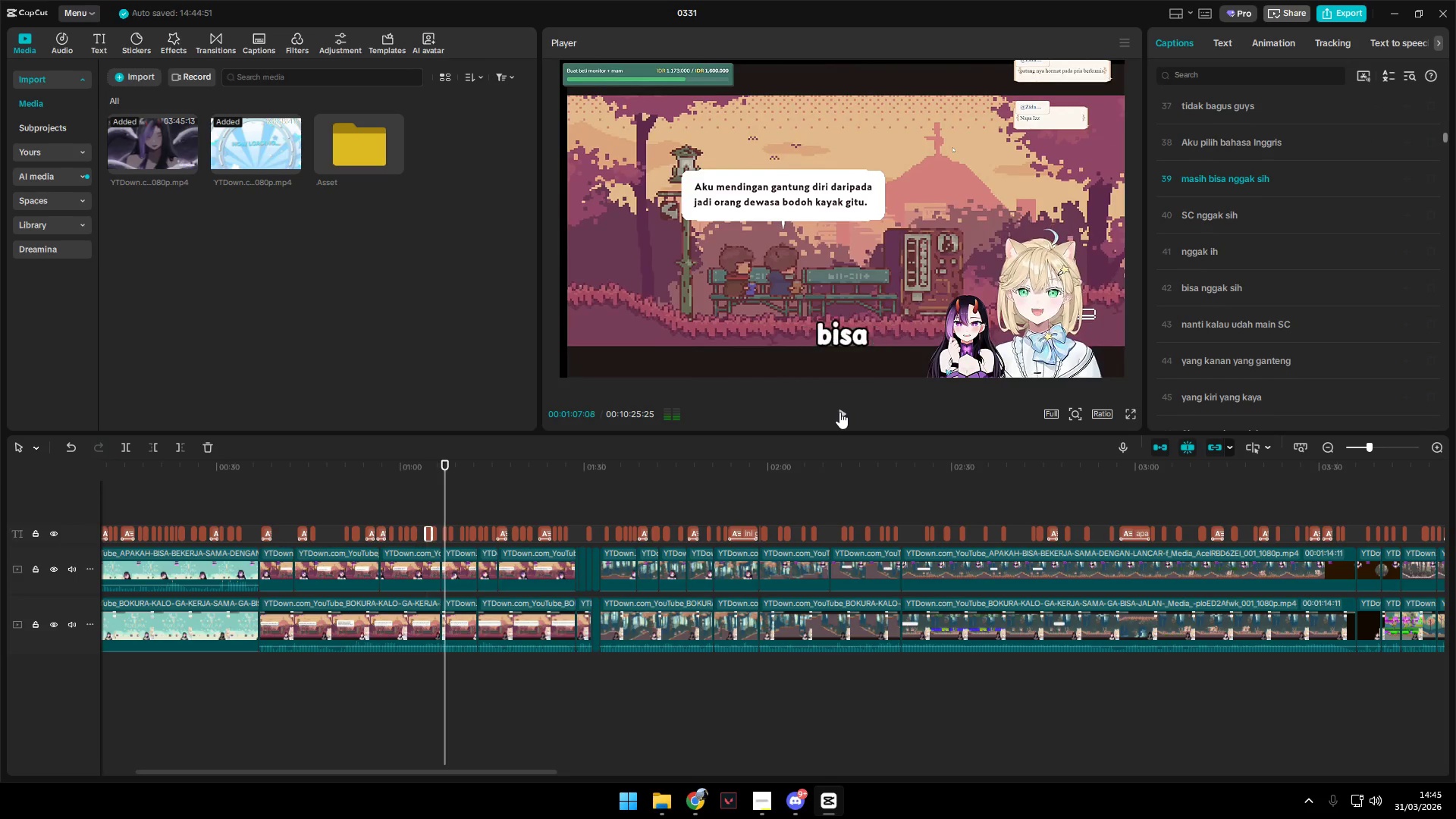 
wait(5.41)
 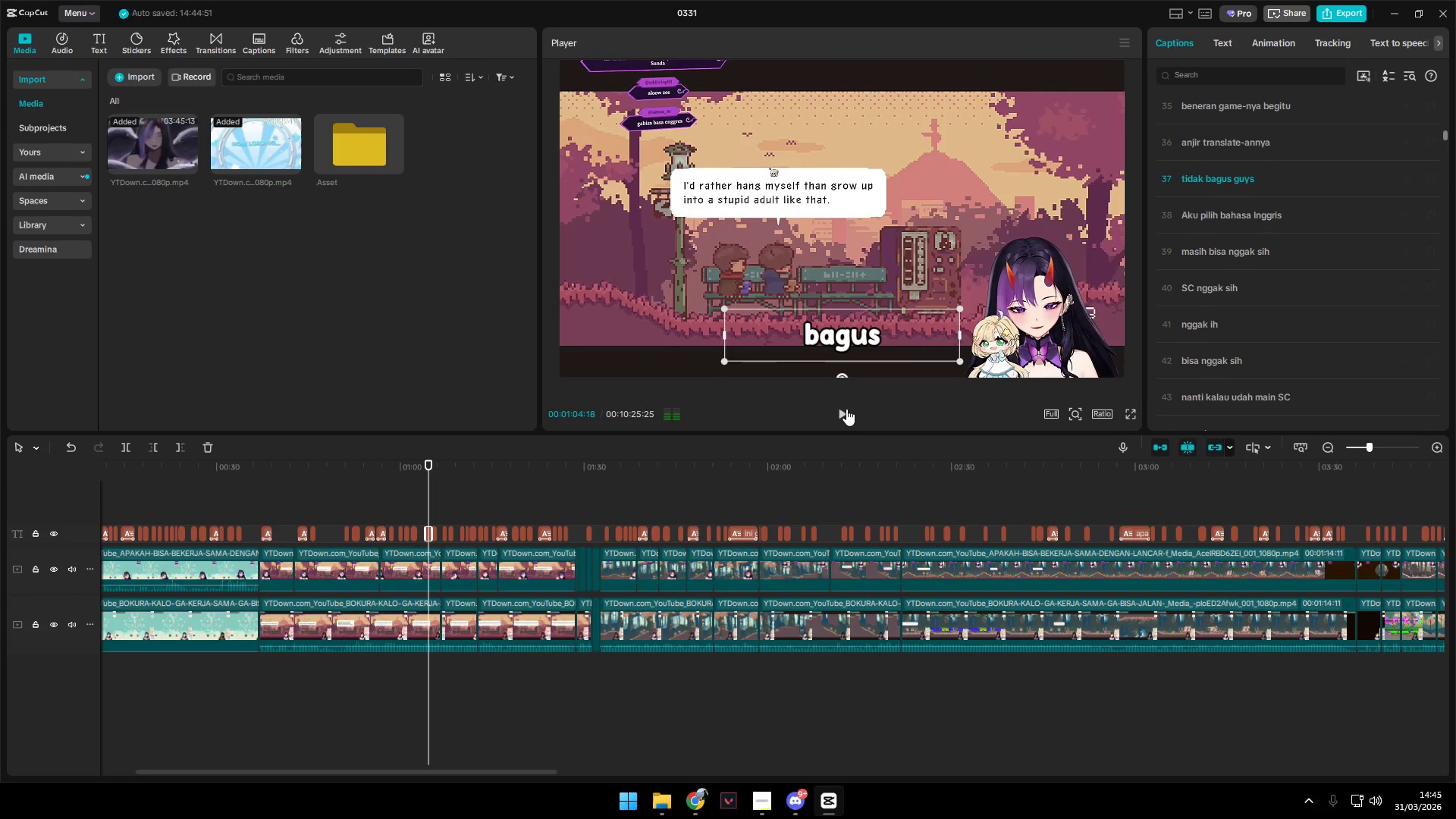 
left_click([838, 412])
 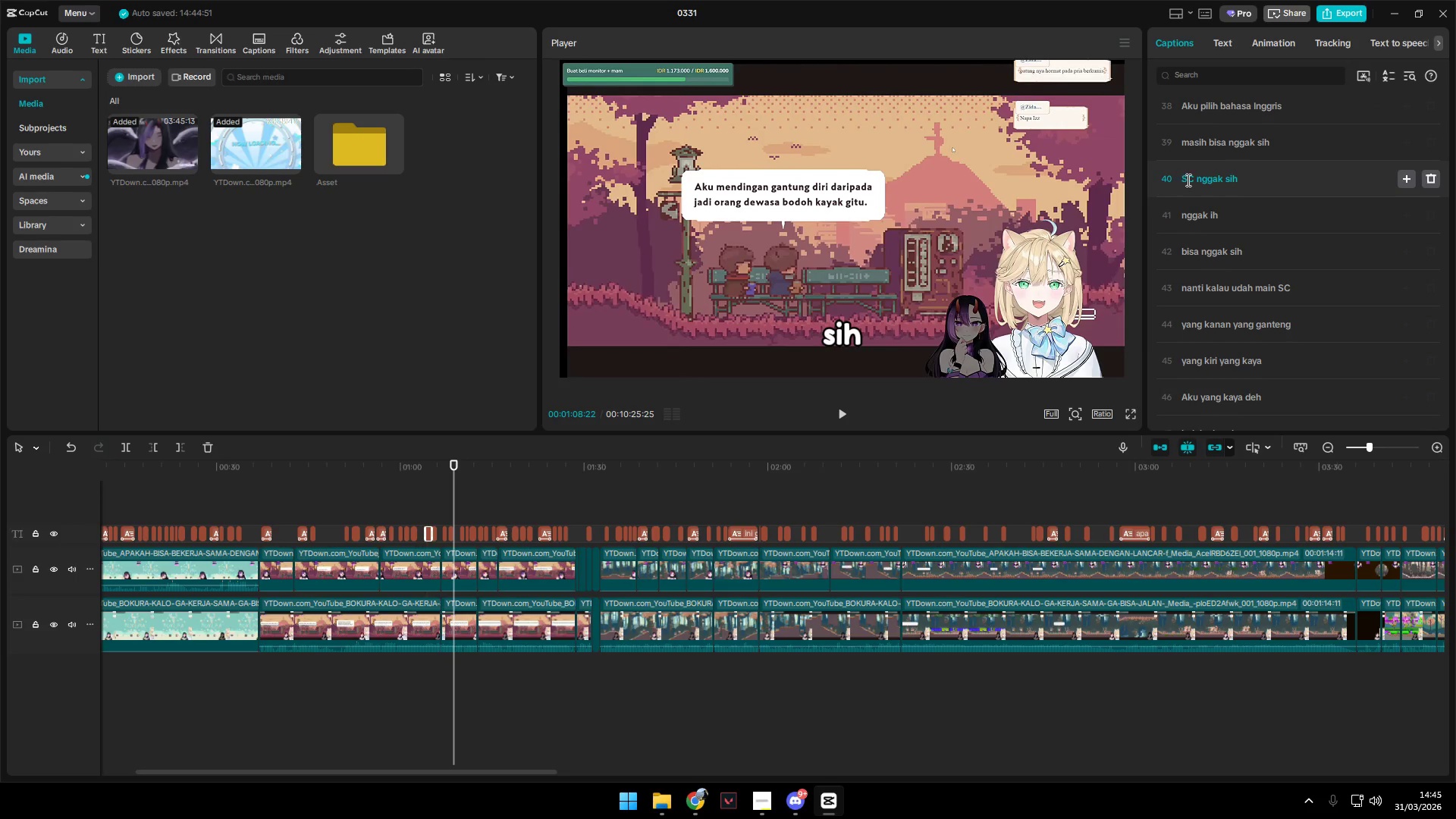 
left_click_drag(start_coordinate=[1191, 177], to_coordinate=[1181, 180])
 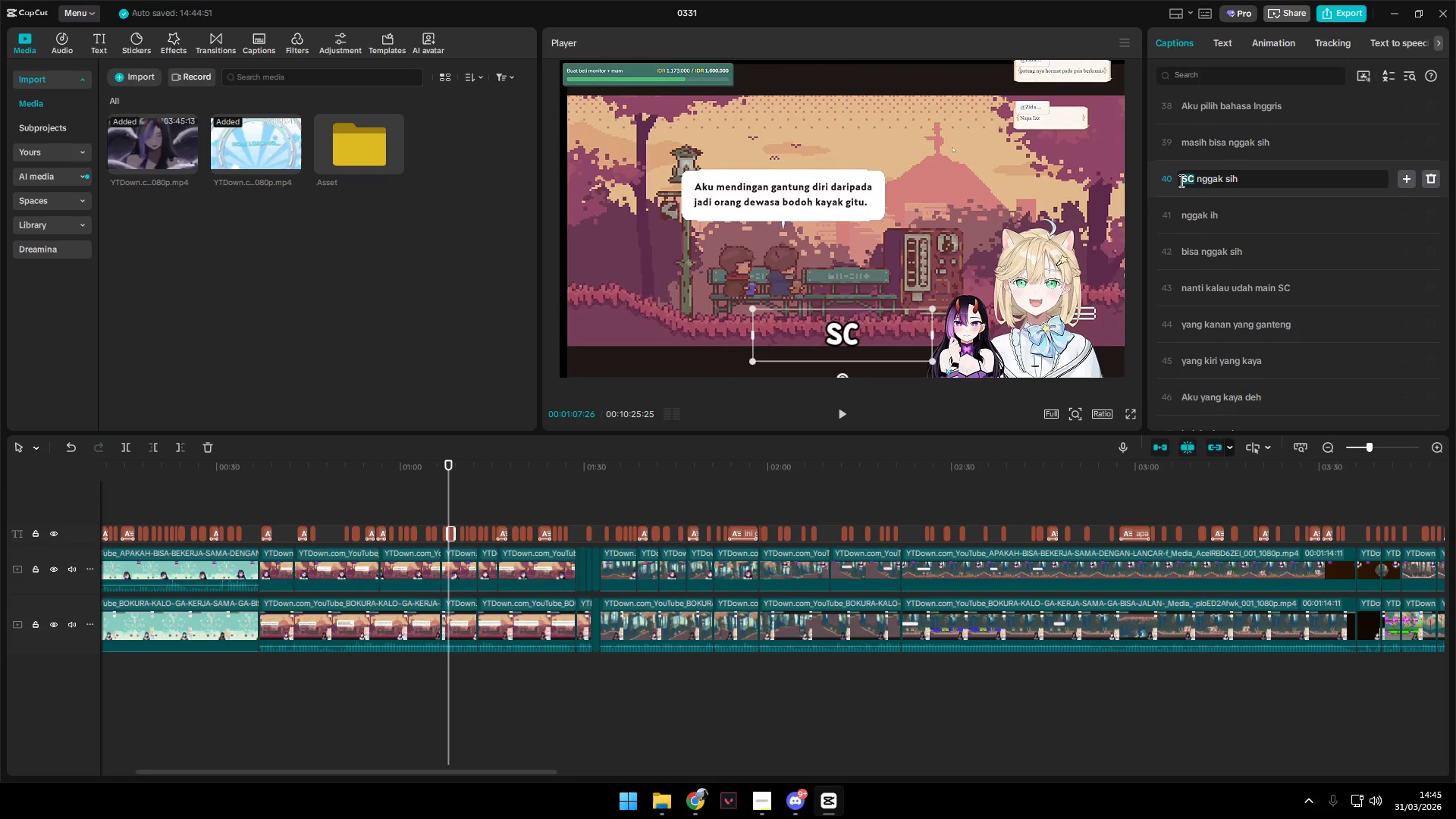 
type(esc)
 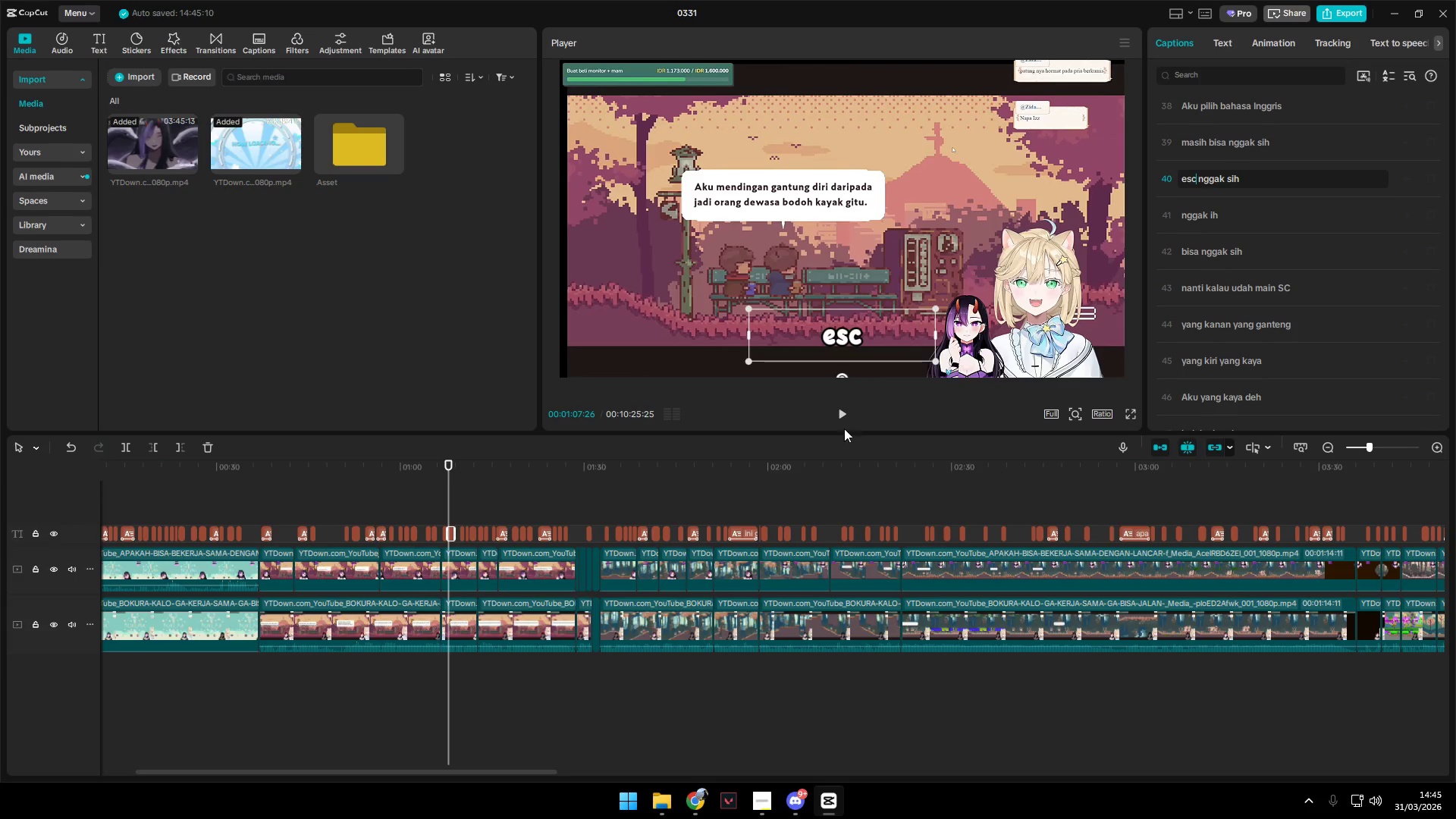 
left_click([848, 417])
 